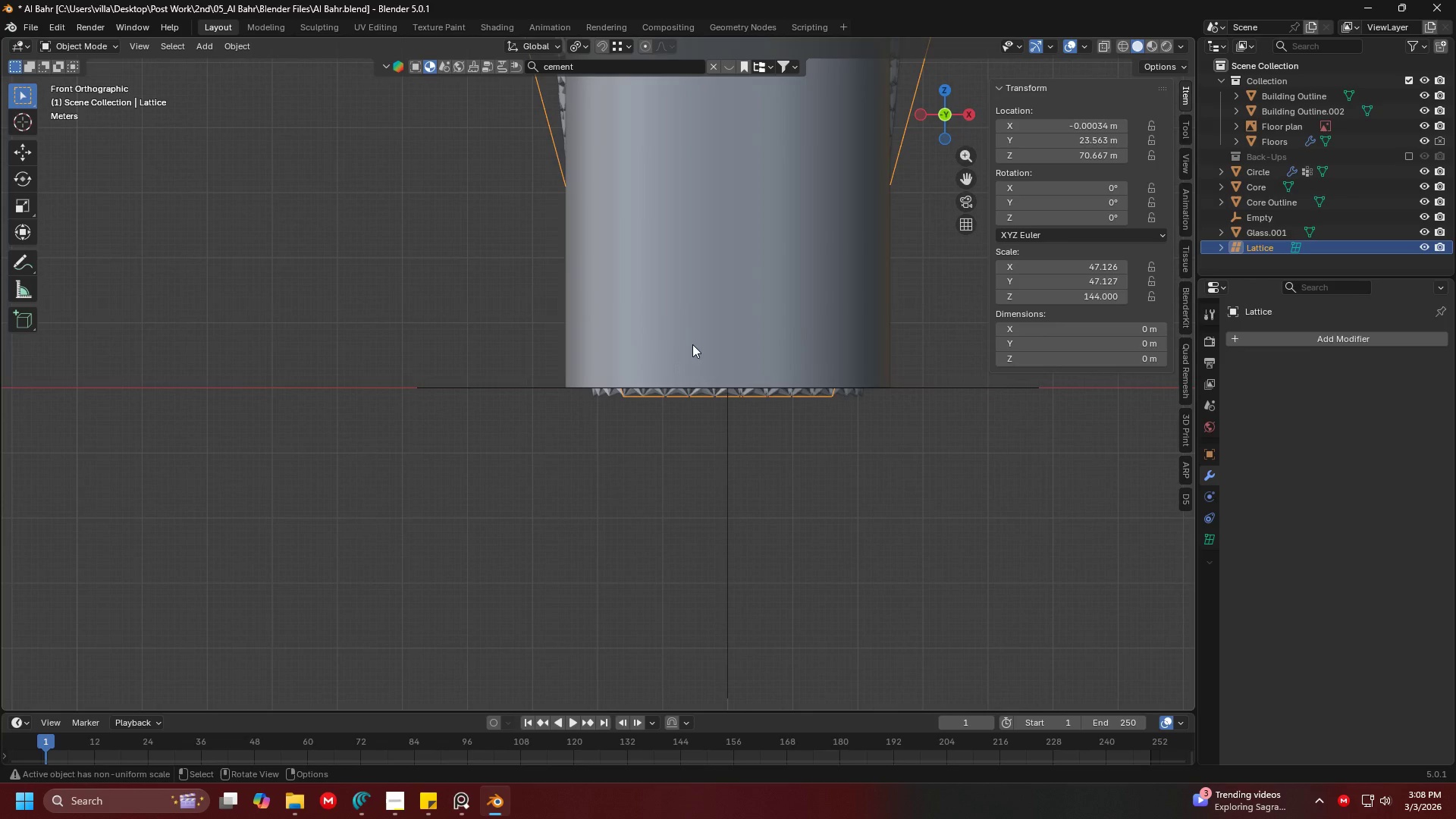 
key(Shift+ShiftLeft)
 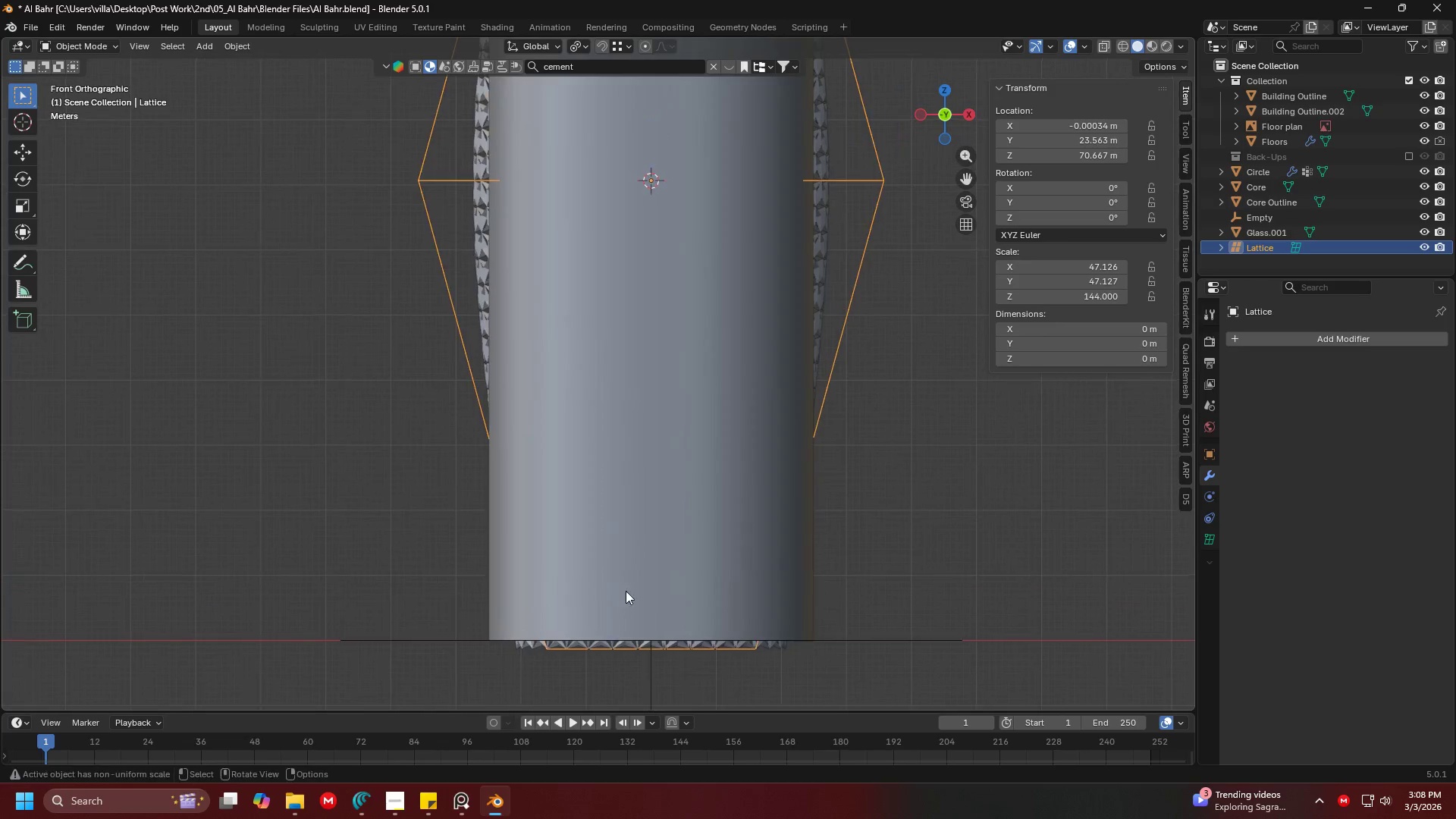 
scroll: coordinate [667, 517], scroll_direction: down, amount: 4.0
 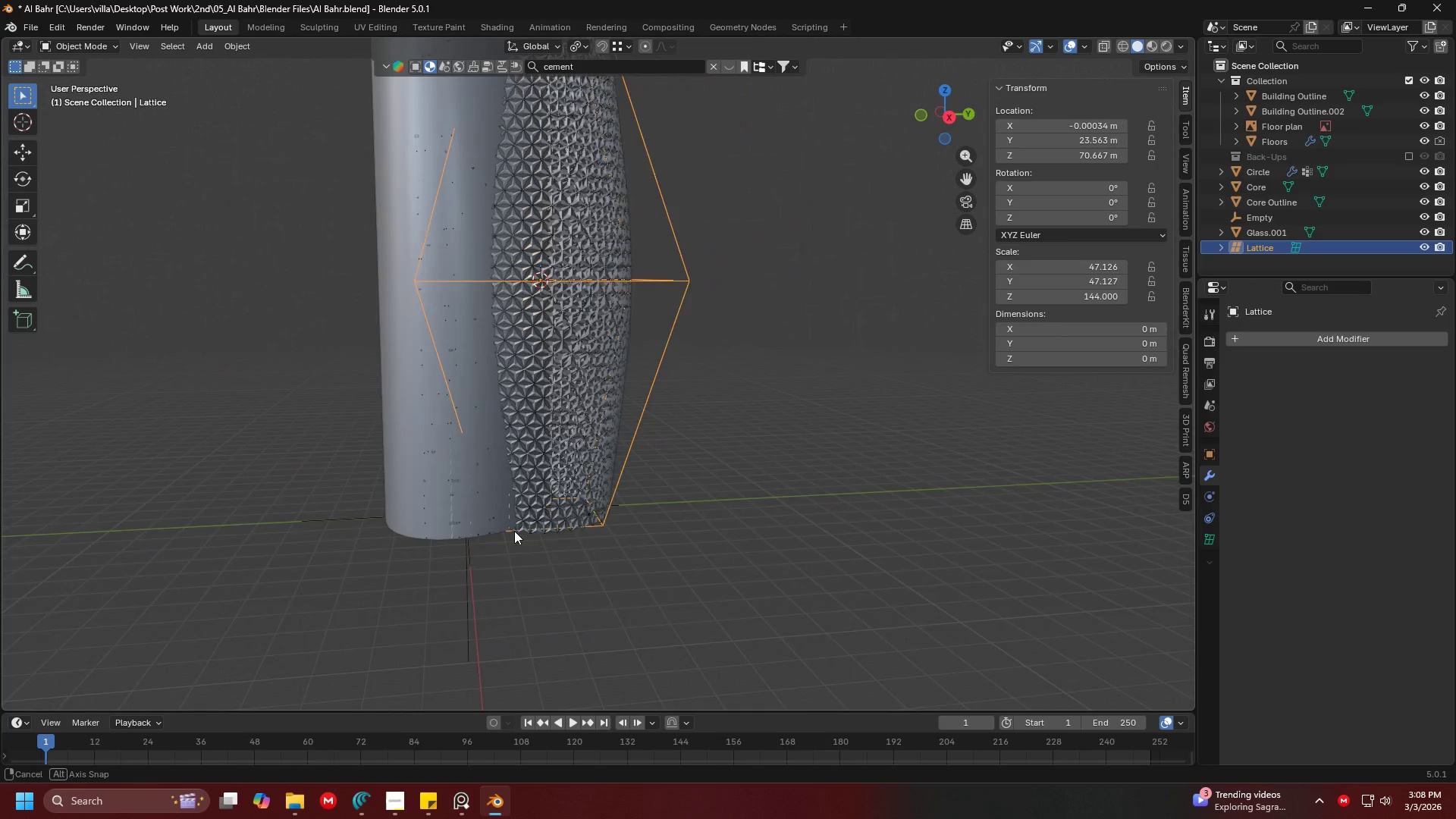 
key(Shift+ShiftLeft)
 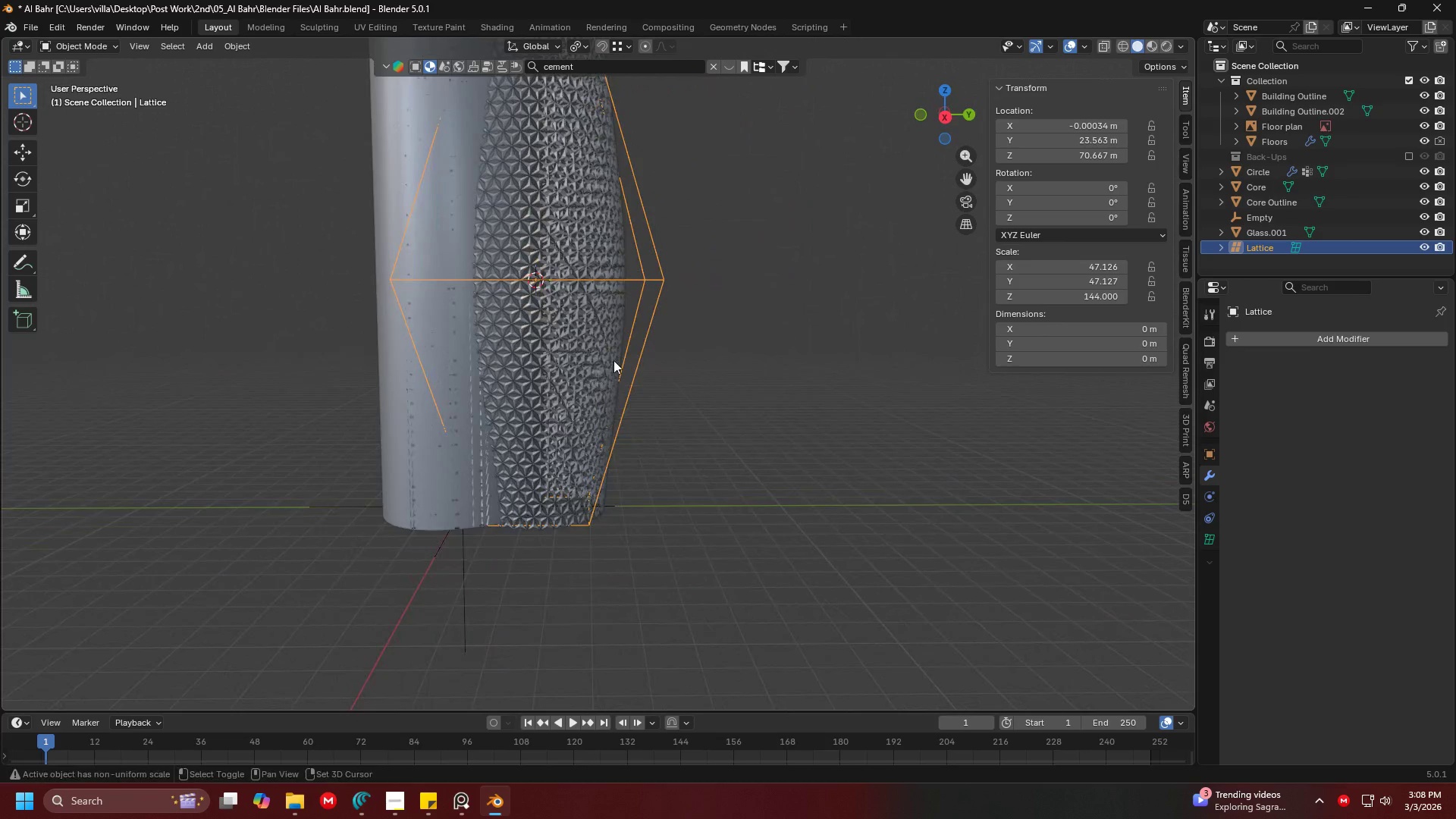 
key(Shift+A)
 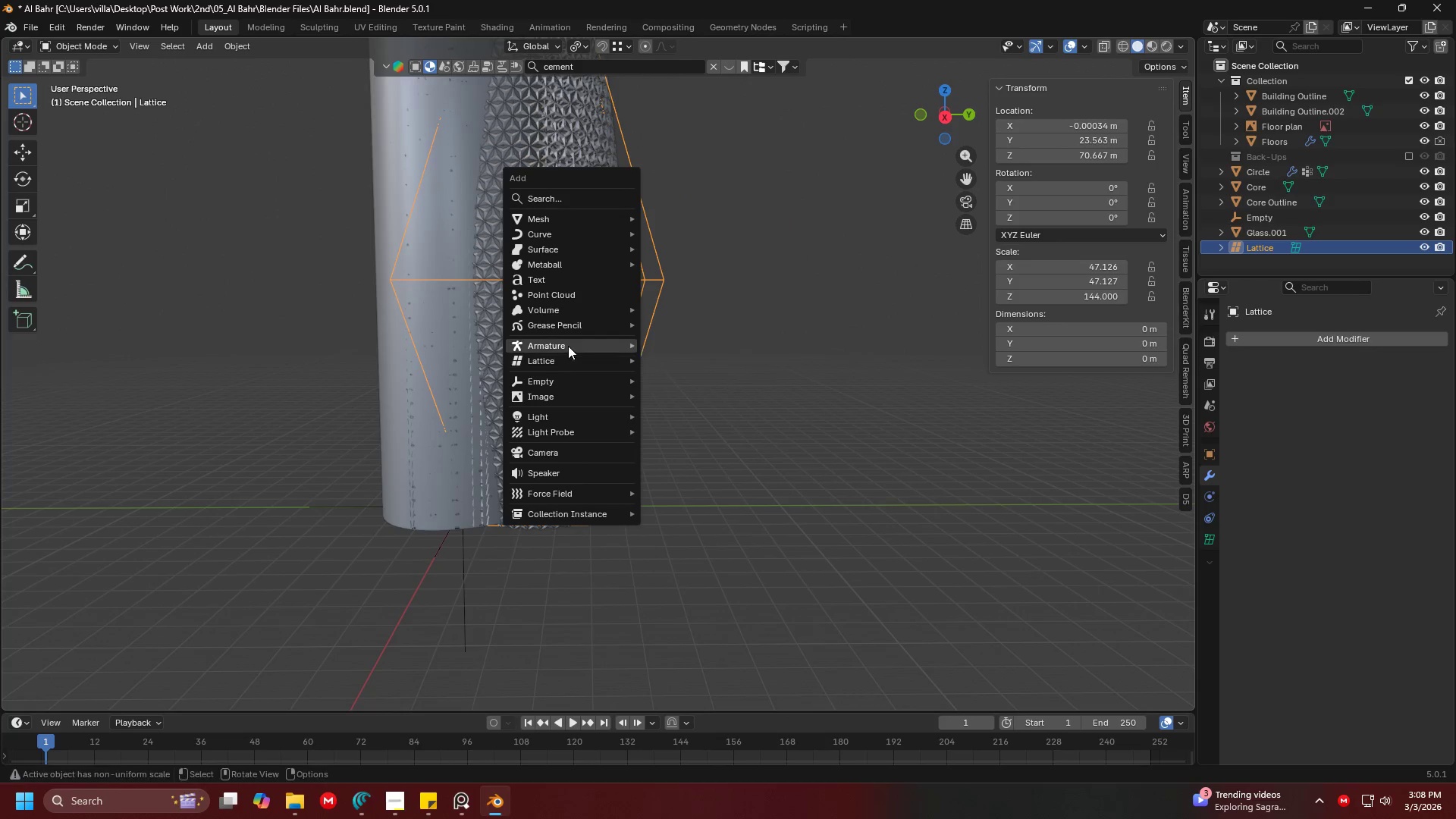 
left_click([571, 377])
 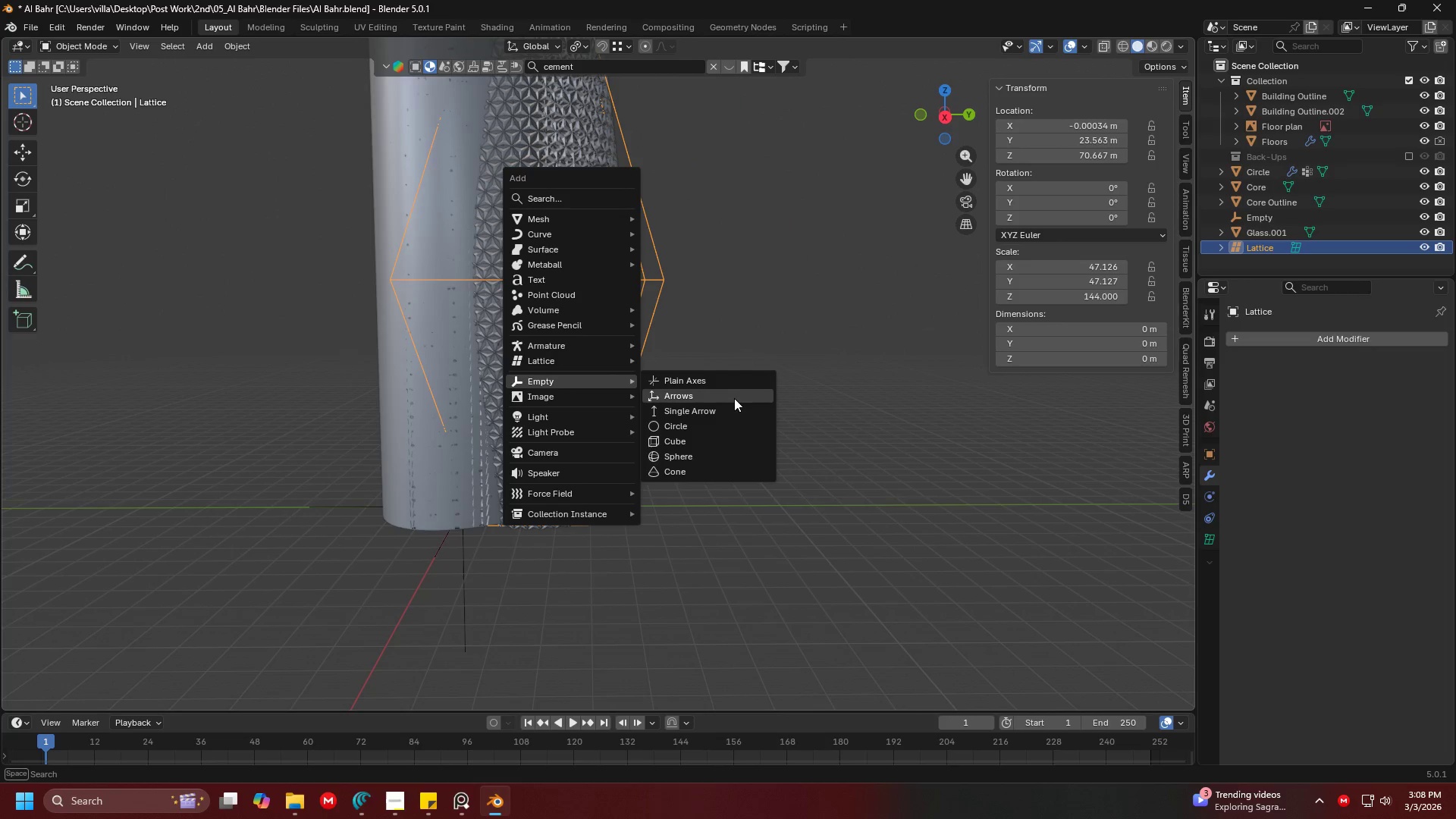 
left_click([735, 378])
 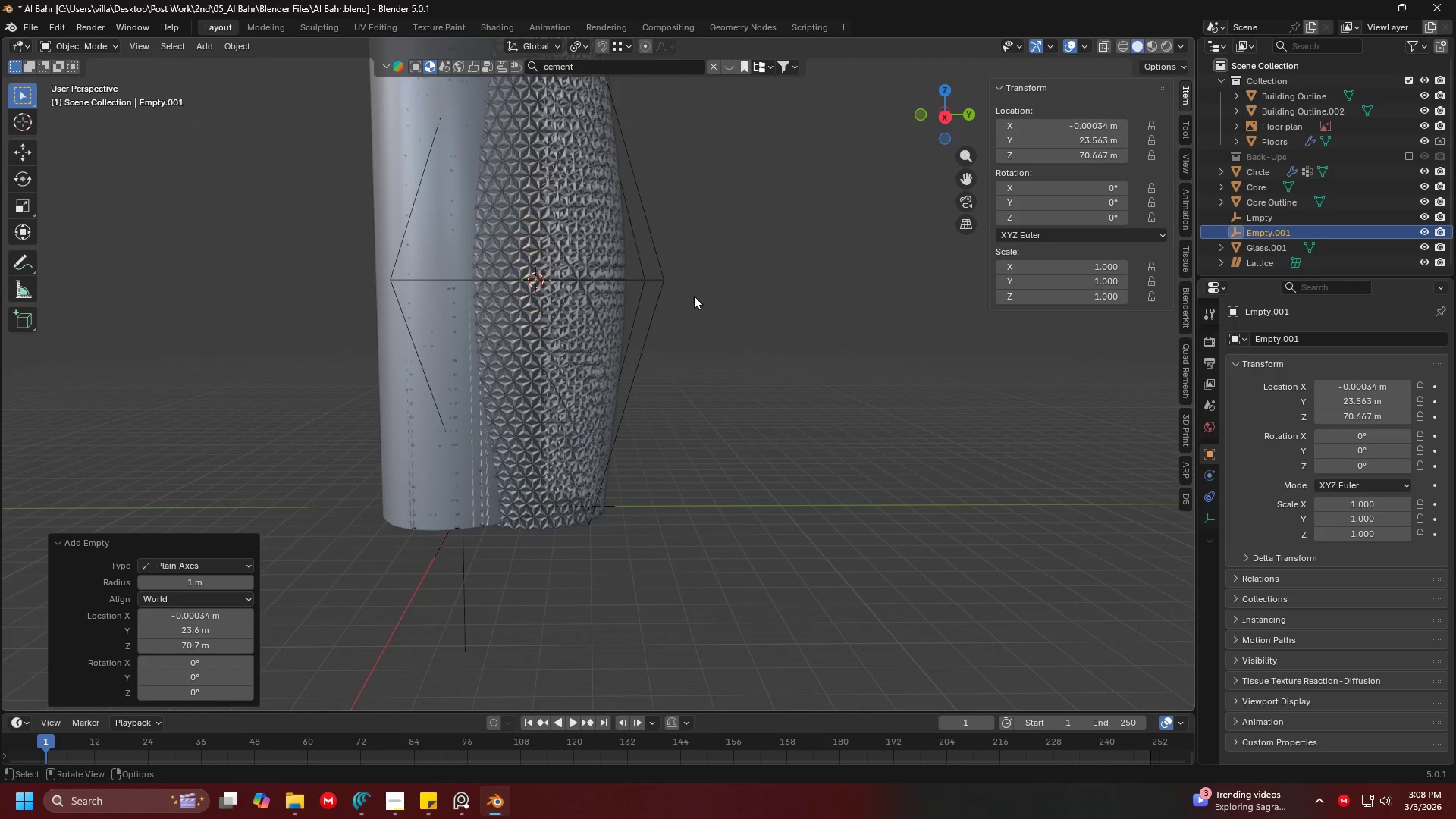 
type(g1s)
 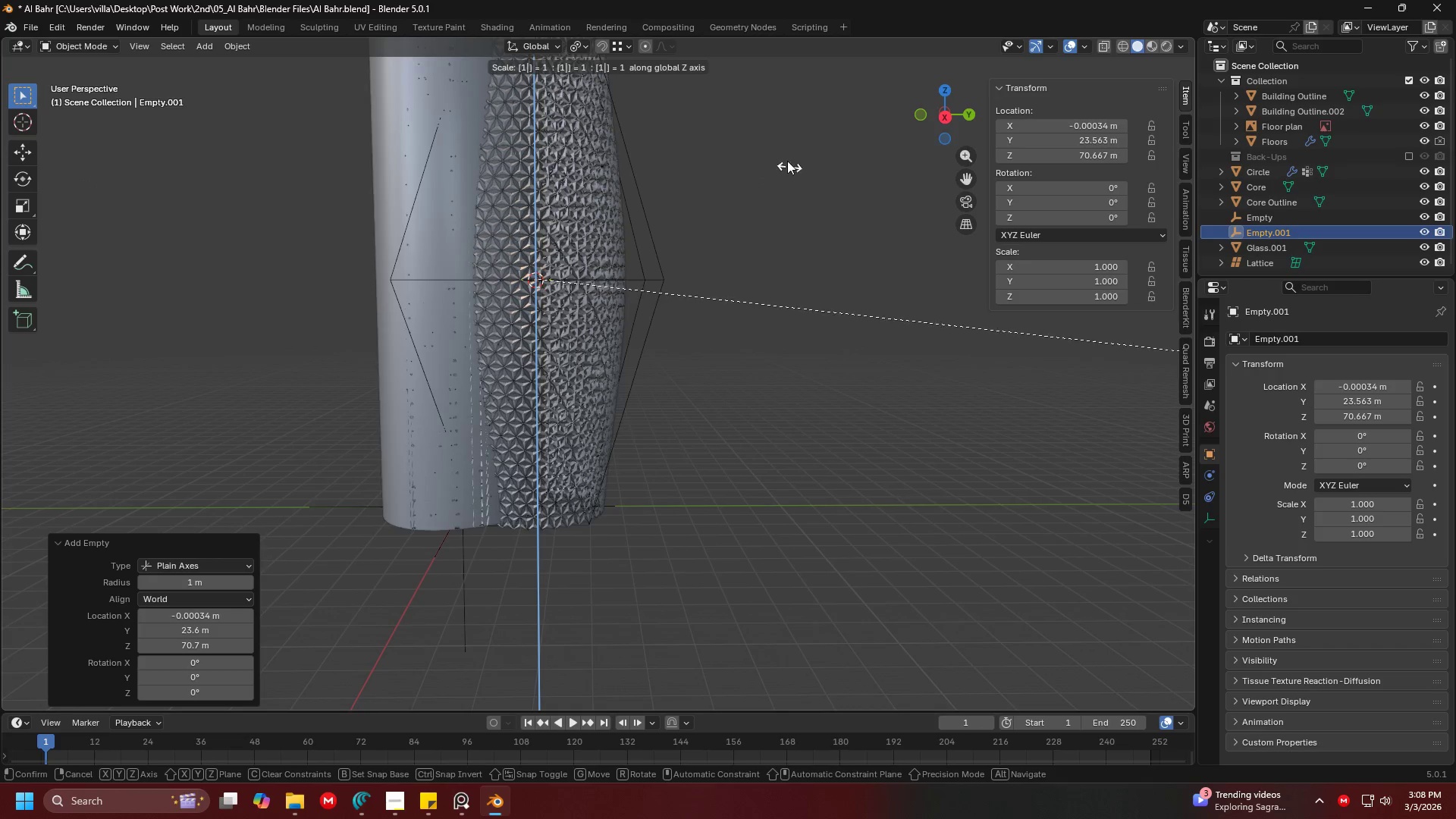 
scroll: coordinate [658, 181], scroll_direction: down, amount: 5.0
 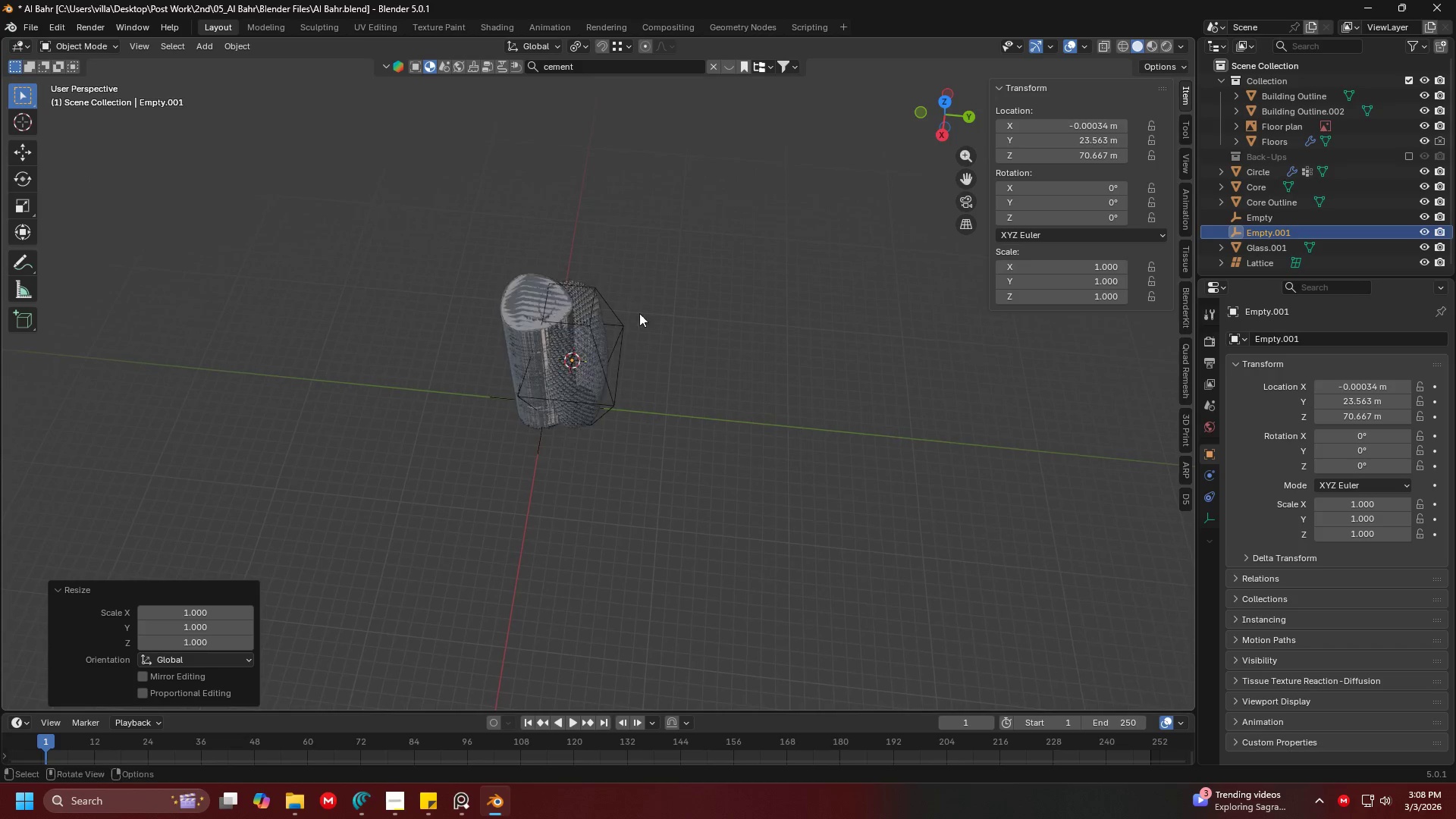 
type(s1)
 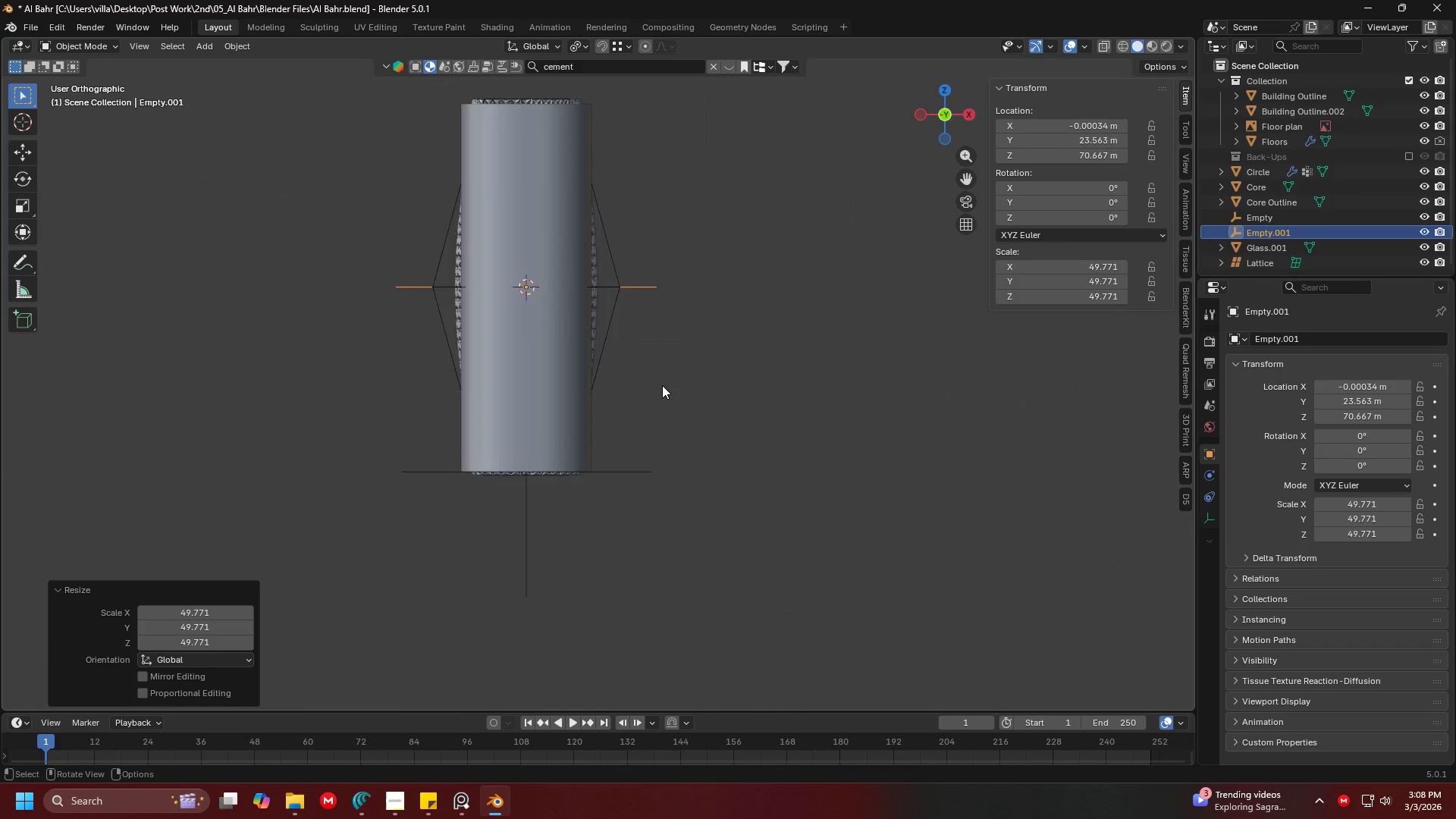 
scroll: coordinate [685, 401], scroll_direction: up, amount: 4.0
 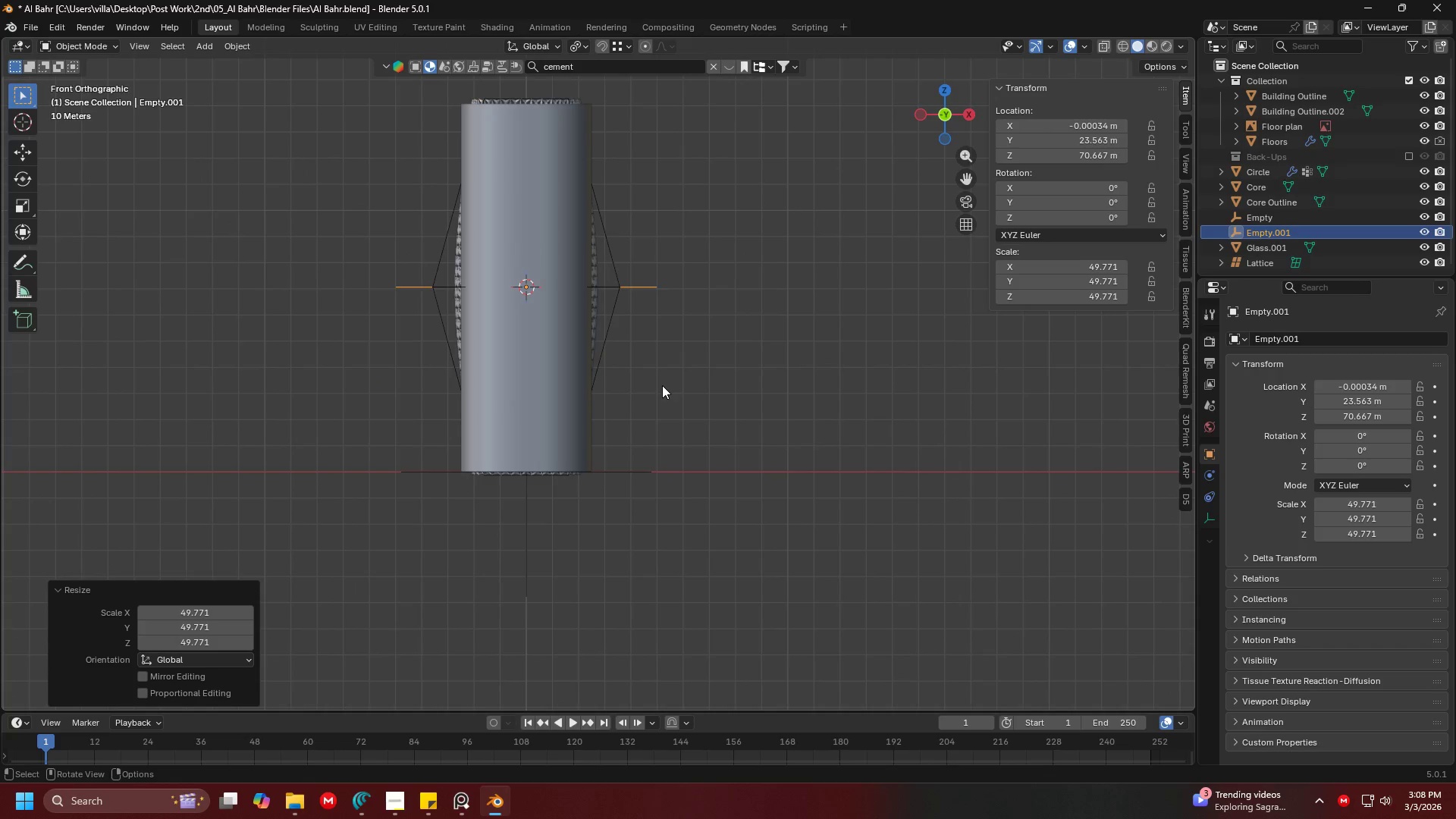 
type(3g)
 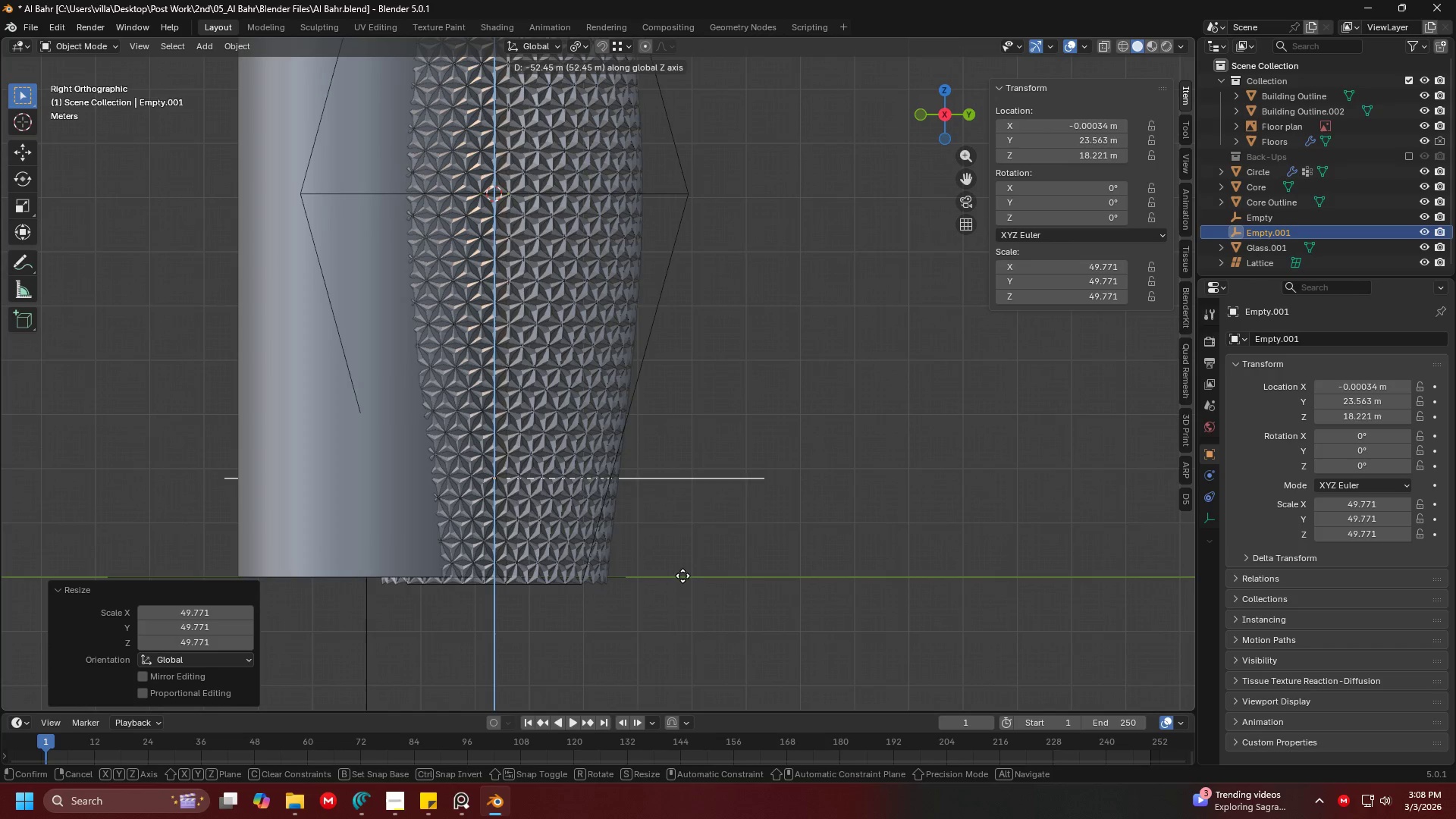 
scroll: coordinate [645, 367], scroll_direction: up, amount: 4.0
 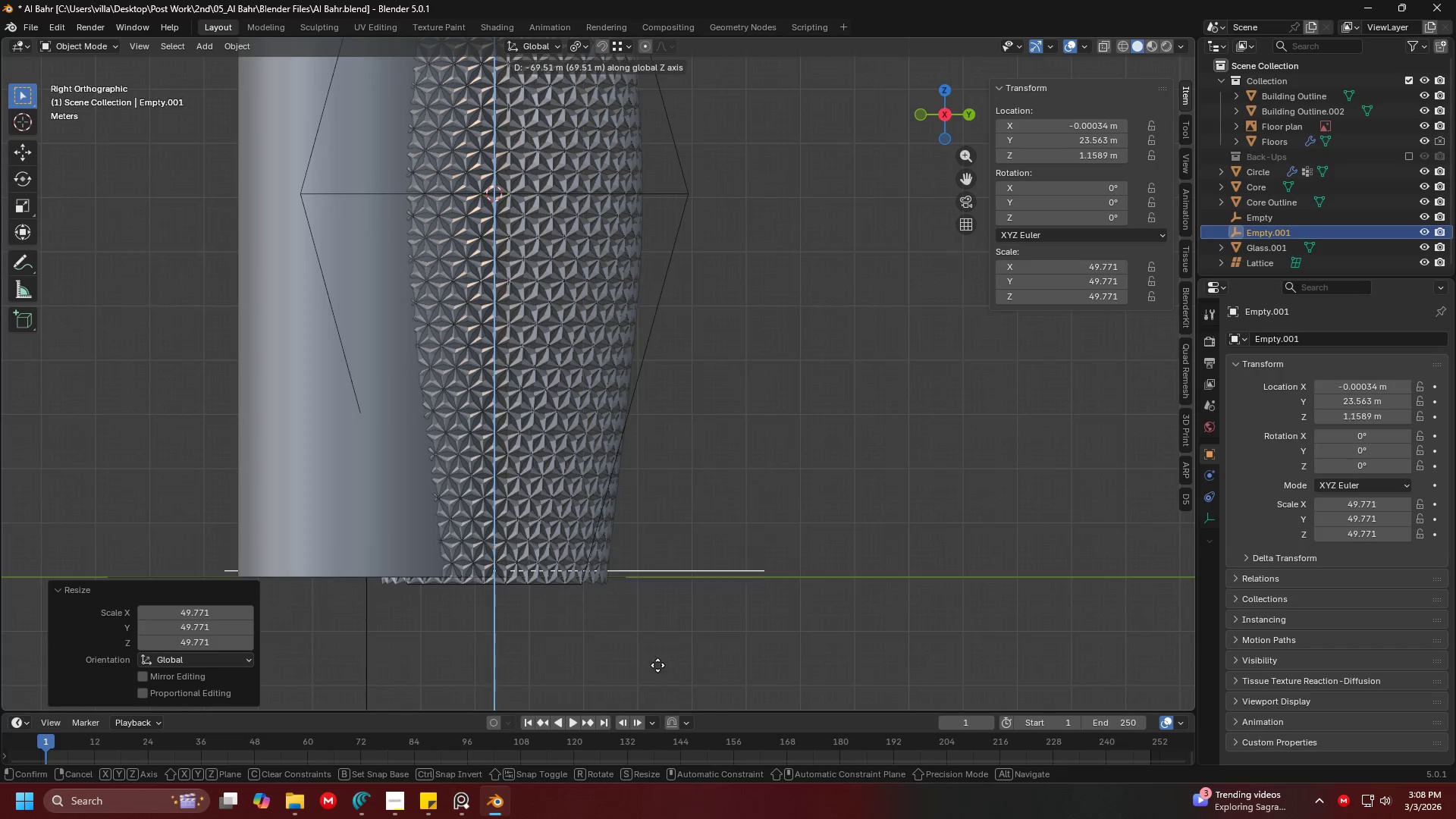 
left_click([653, 683])
 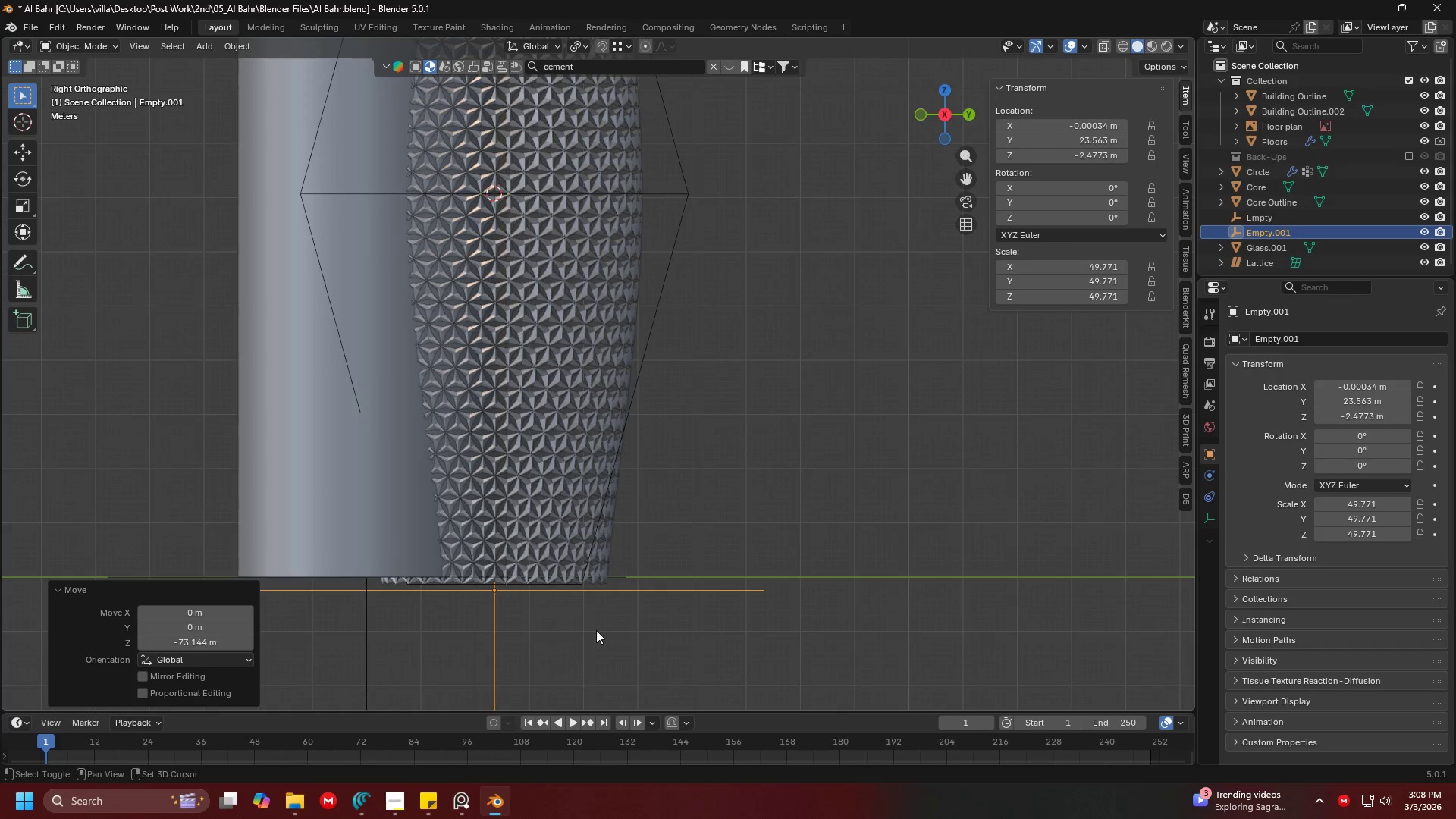 
hold_key(key=ShiftLeft, duration=0.34)
 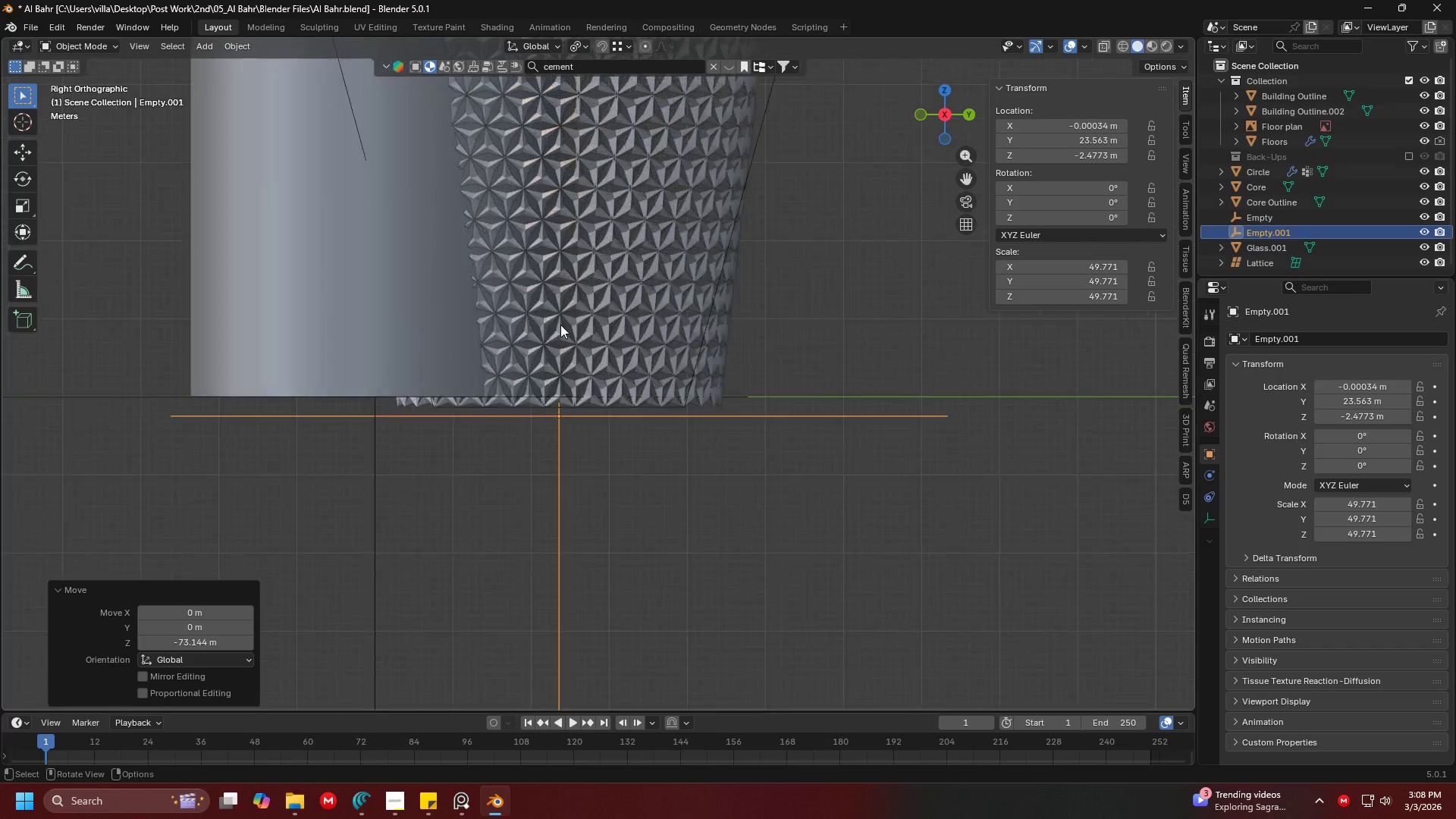 
key(Shift+ShiftLeft)
 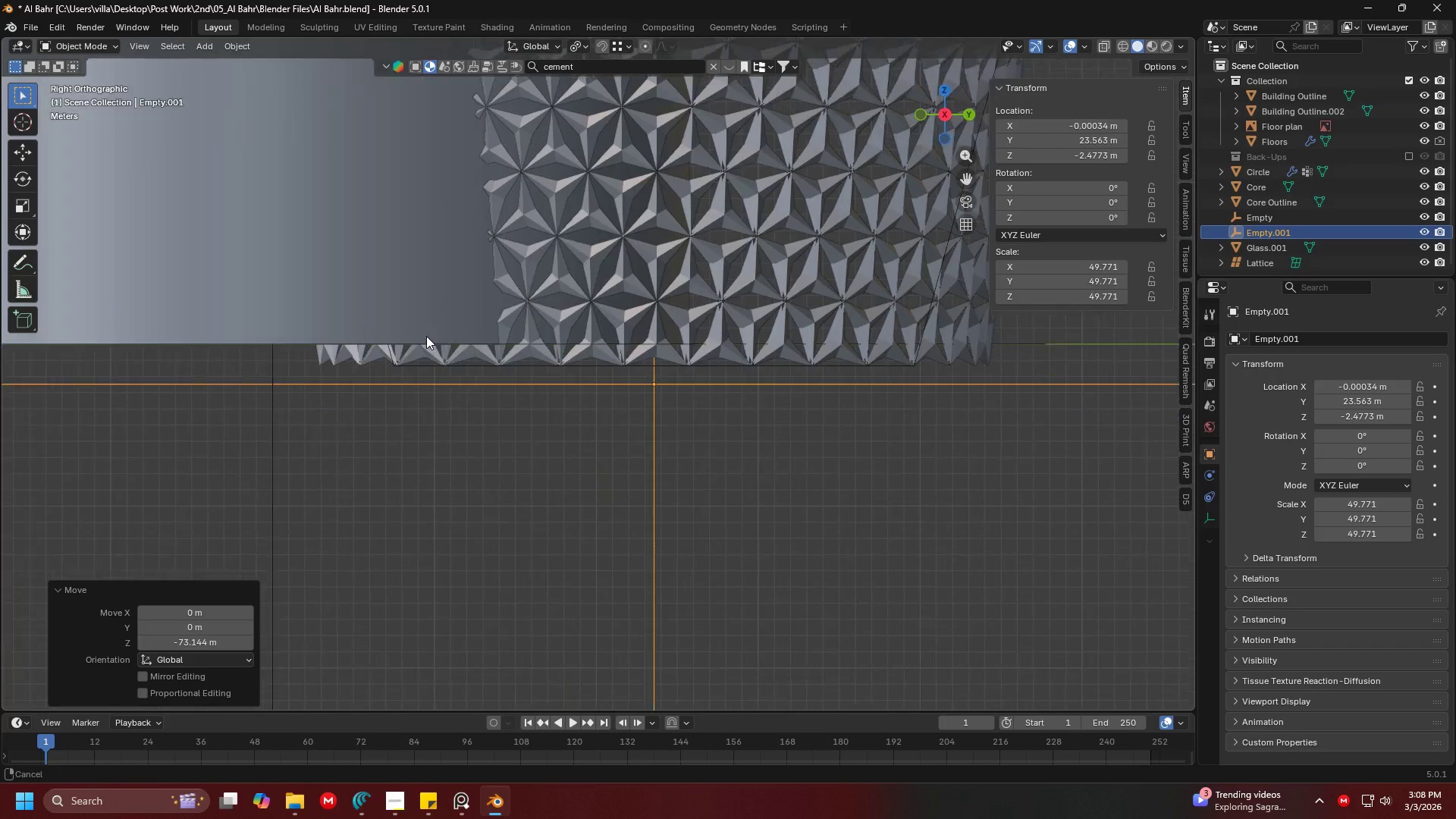 
scroll: coordinate [512, 373], scroll_direction: up, amount: 6.0
 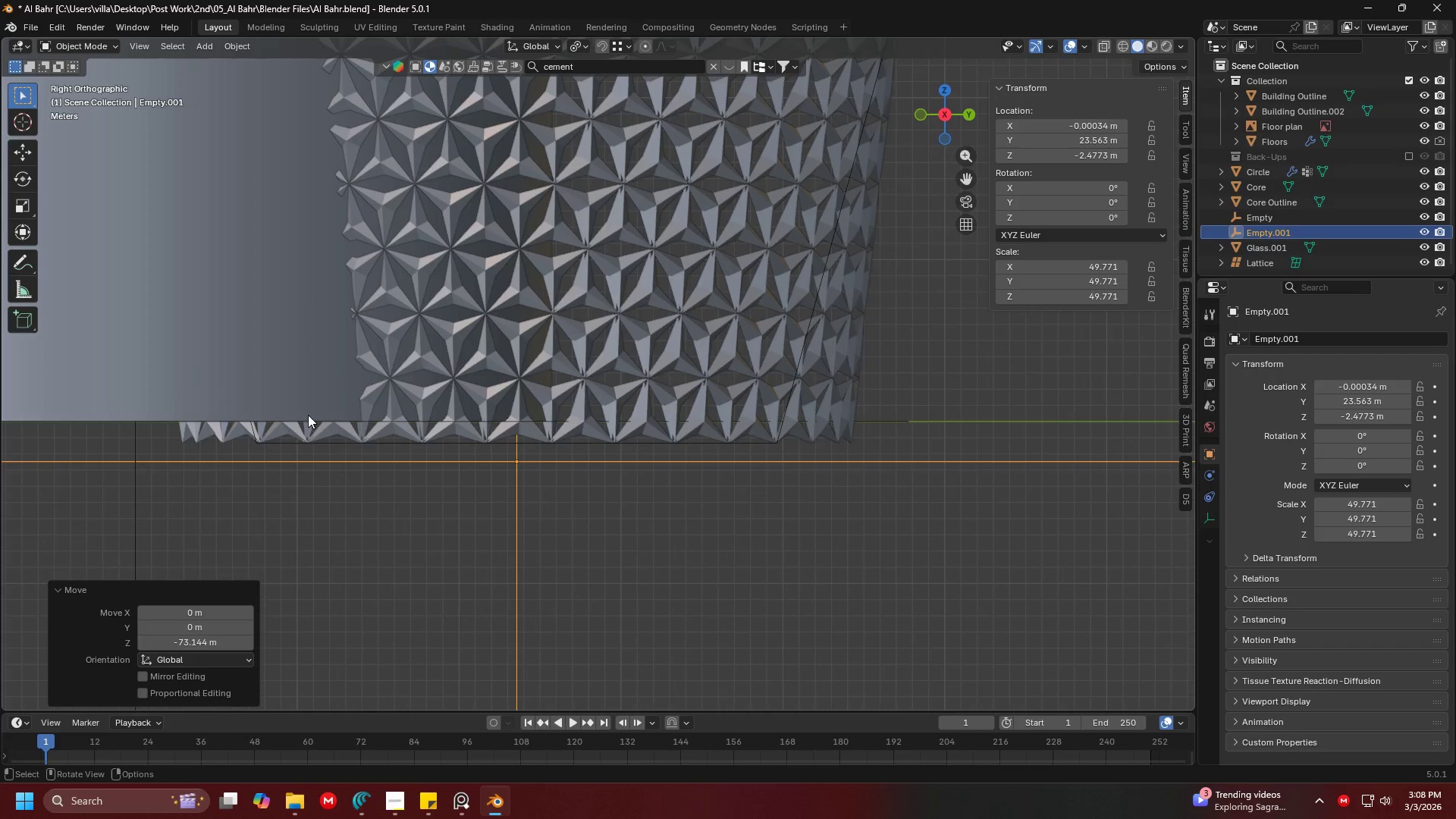 
key(Shift+ShiftLeft)
 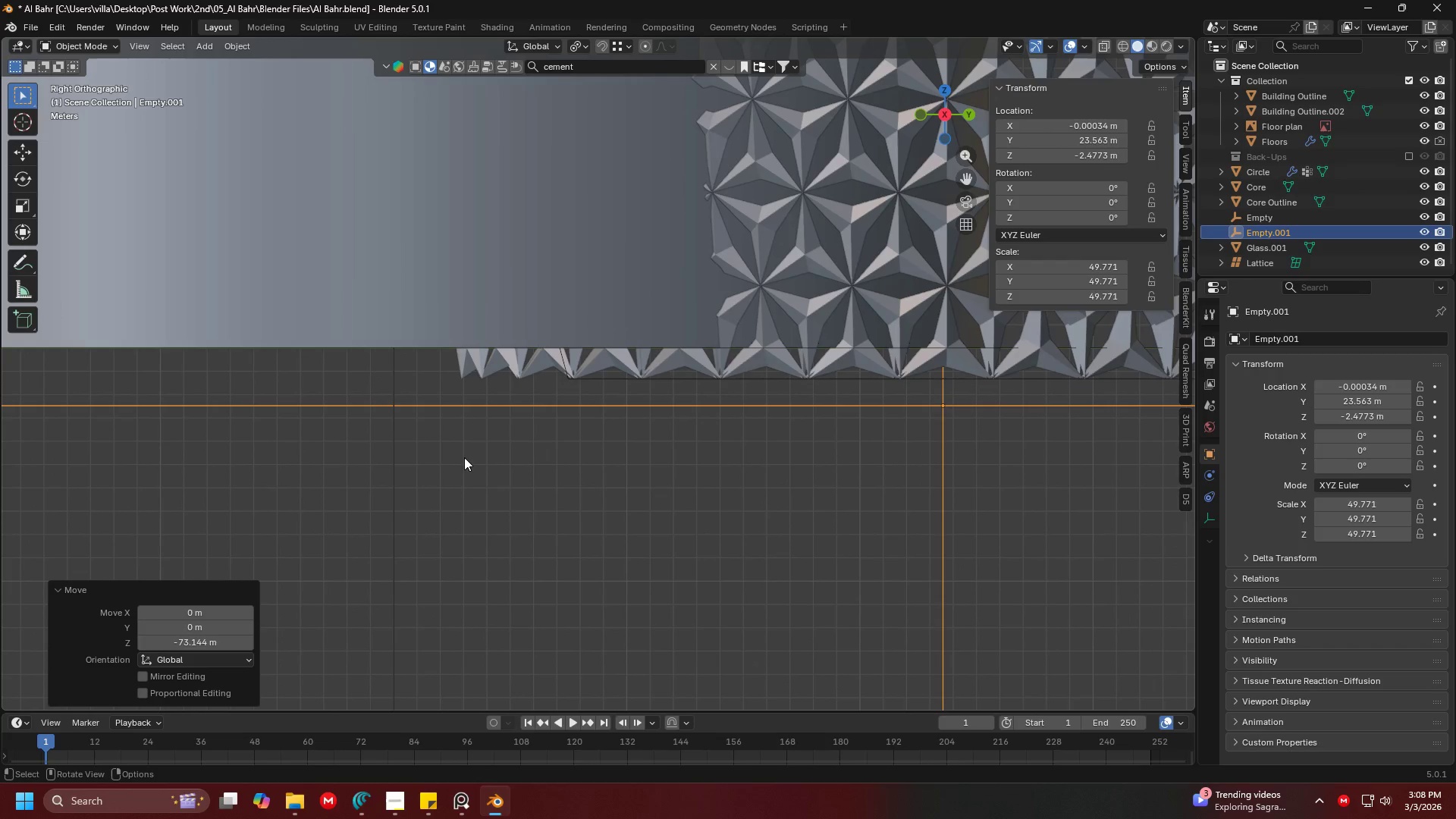 
scroll: coordinate [455, 331], scroll_direction: up, amount: 2.0
 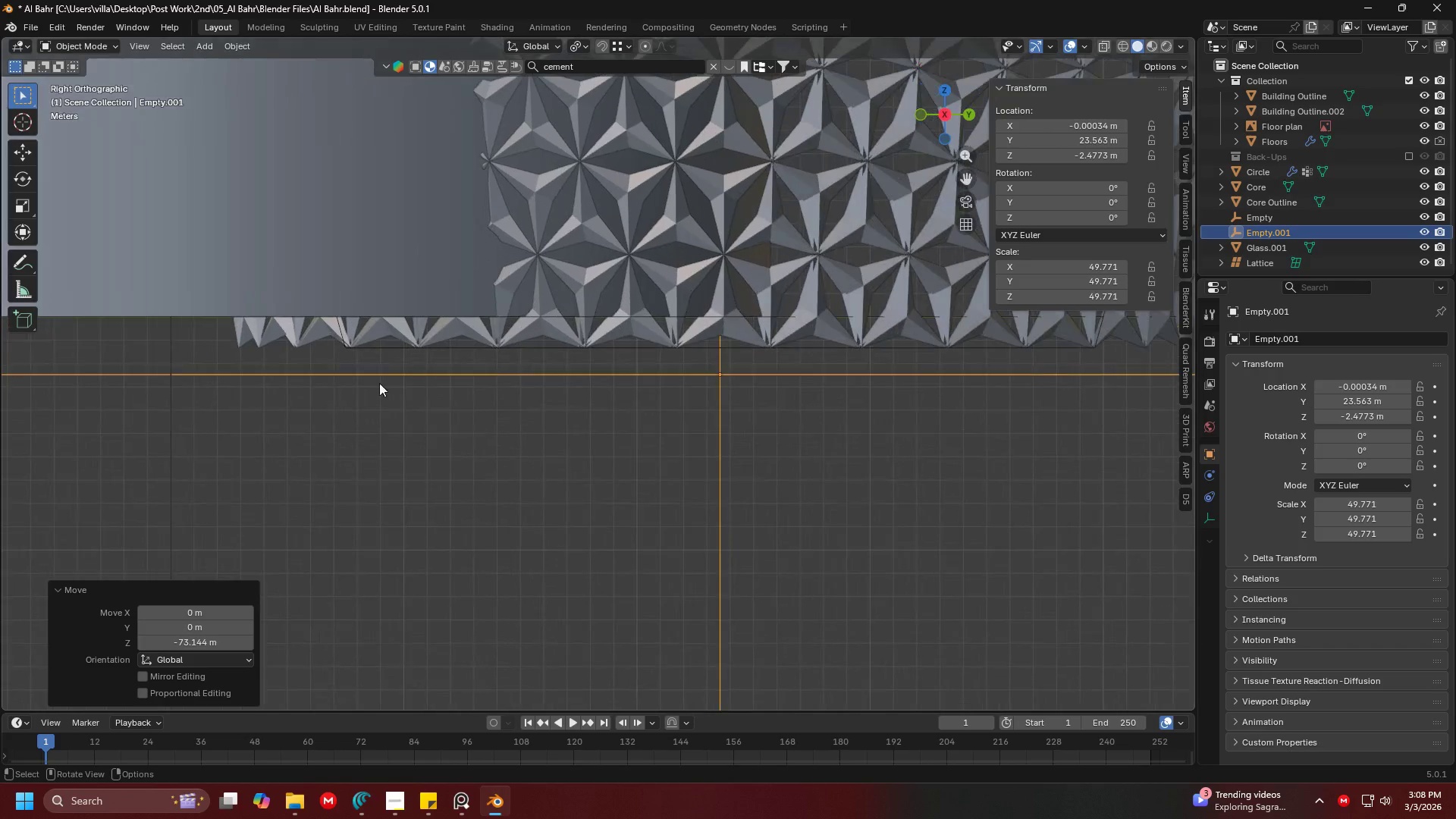 
key(G)
 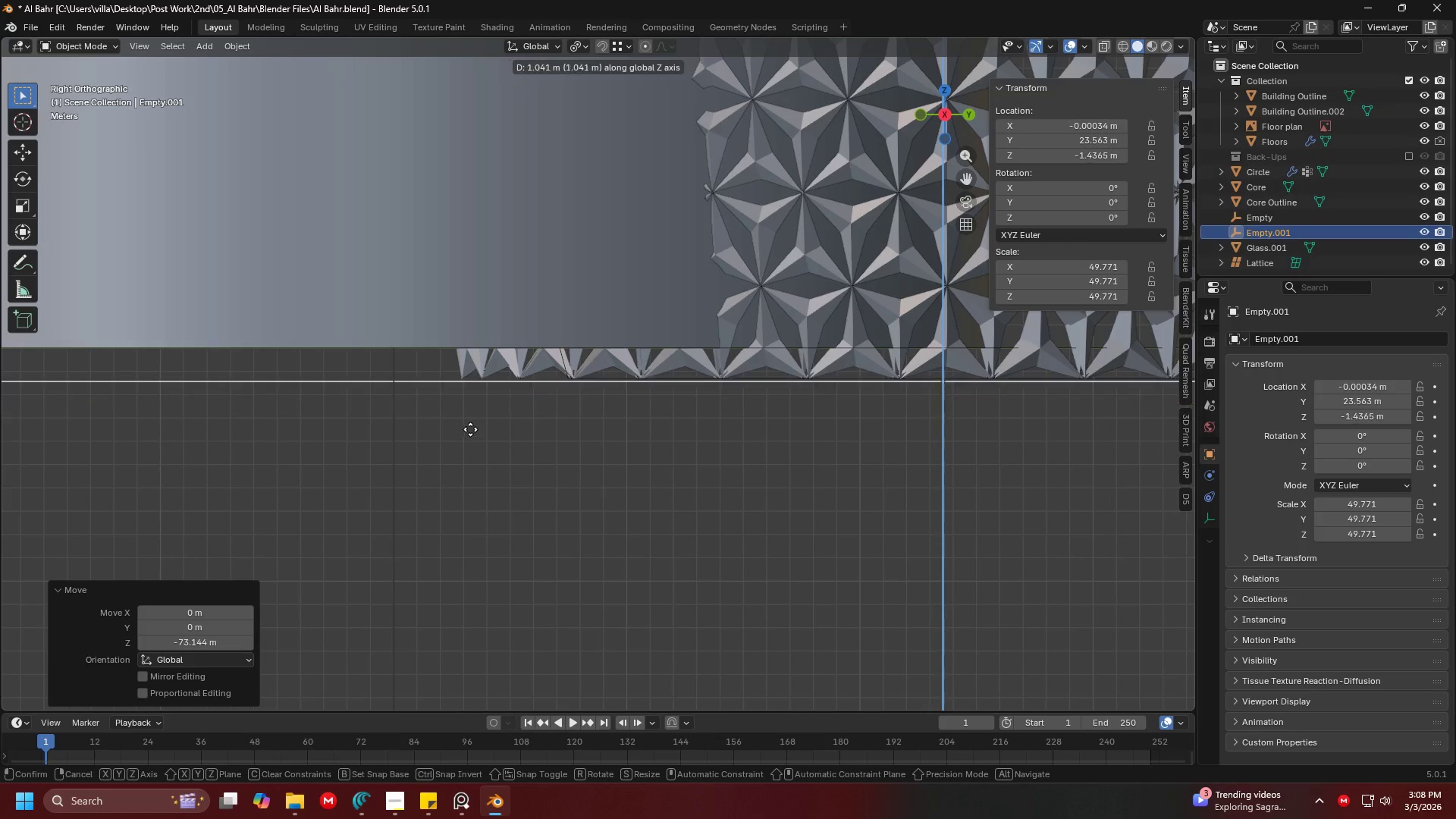 
left_click([473, 424])
 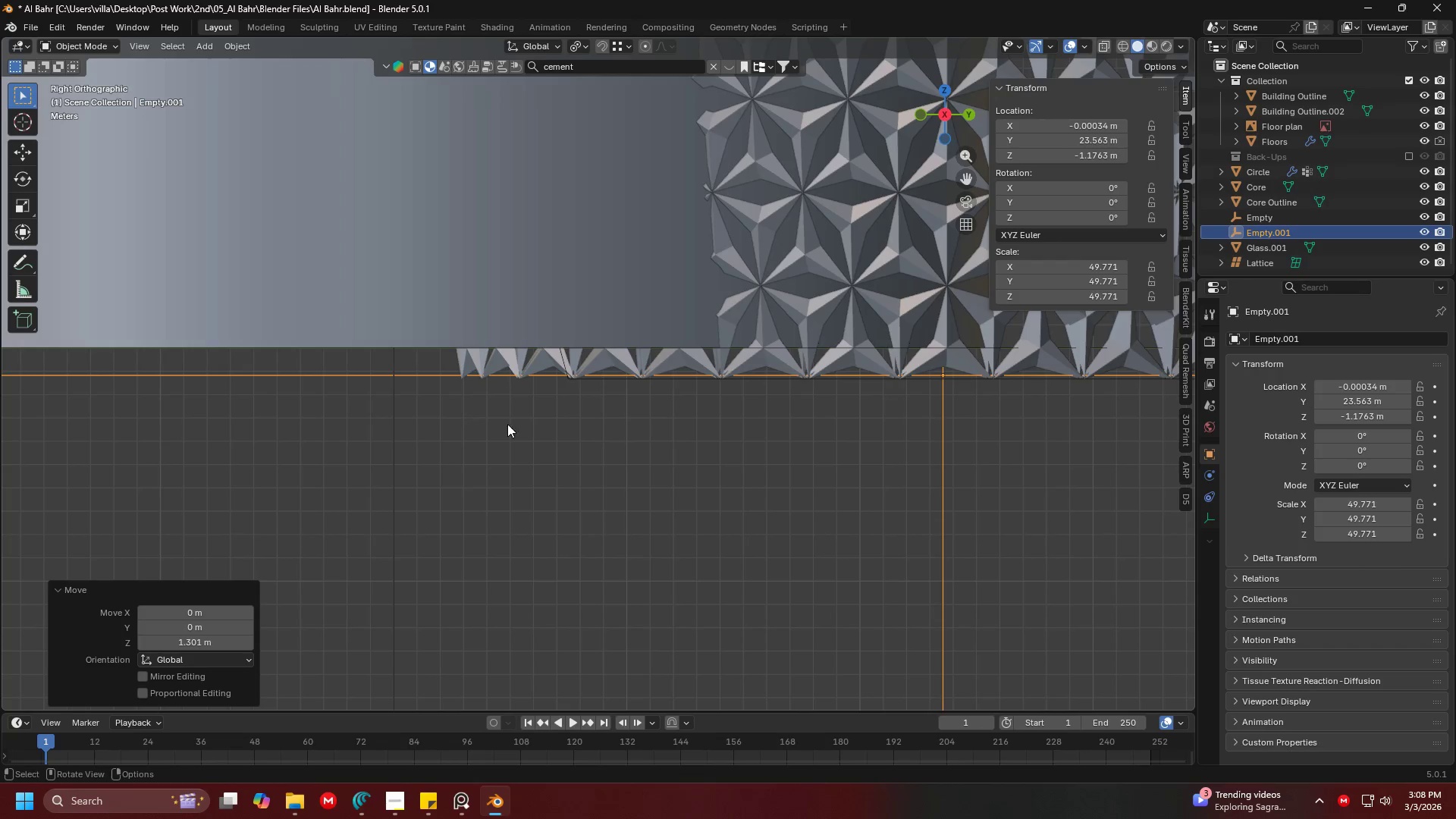 
hold_key(key=ShiftLeft, duration=0.44)
 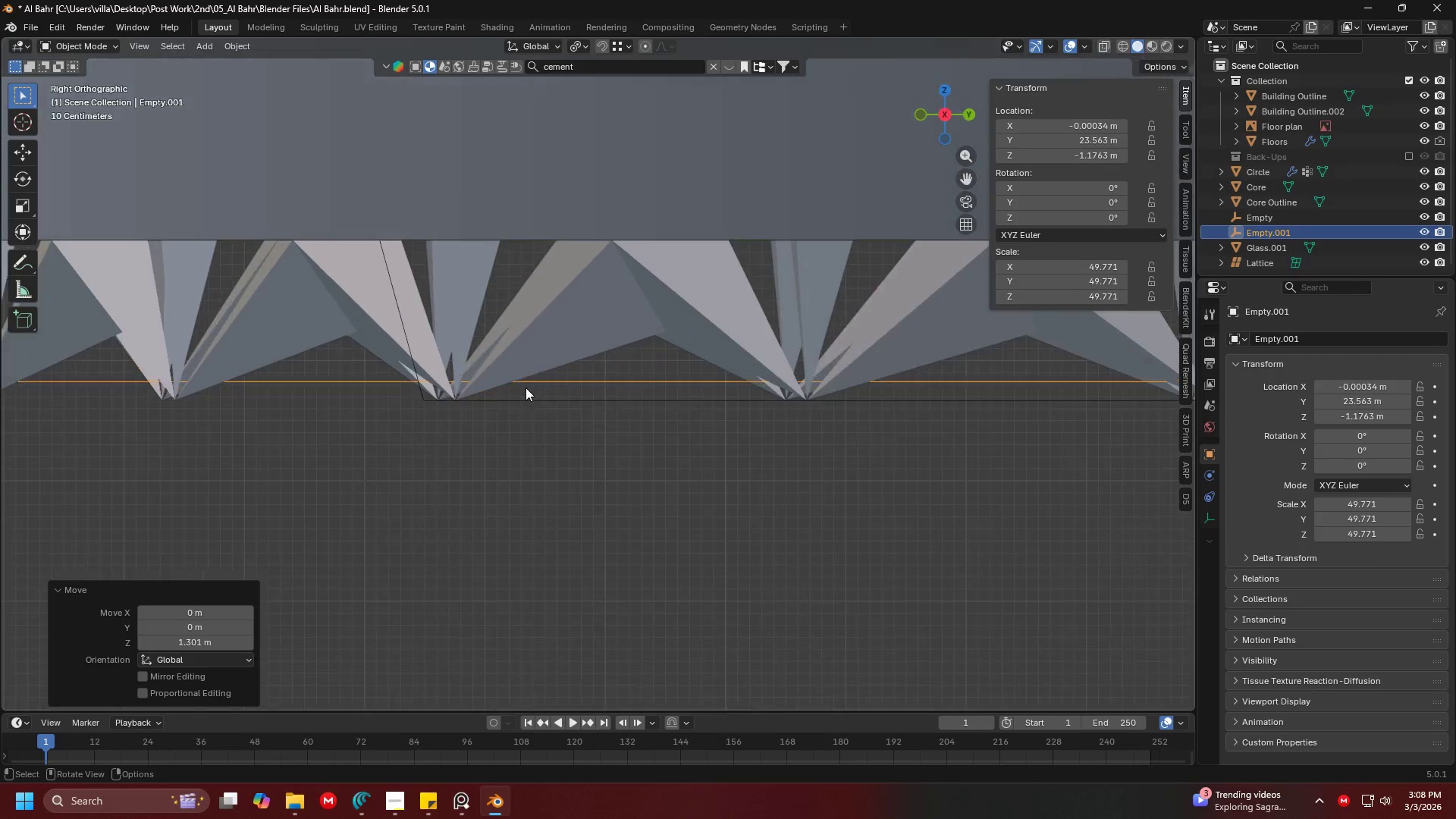 
key(Shift+ShiftLeft)
 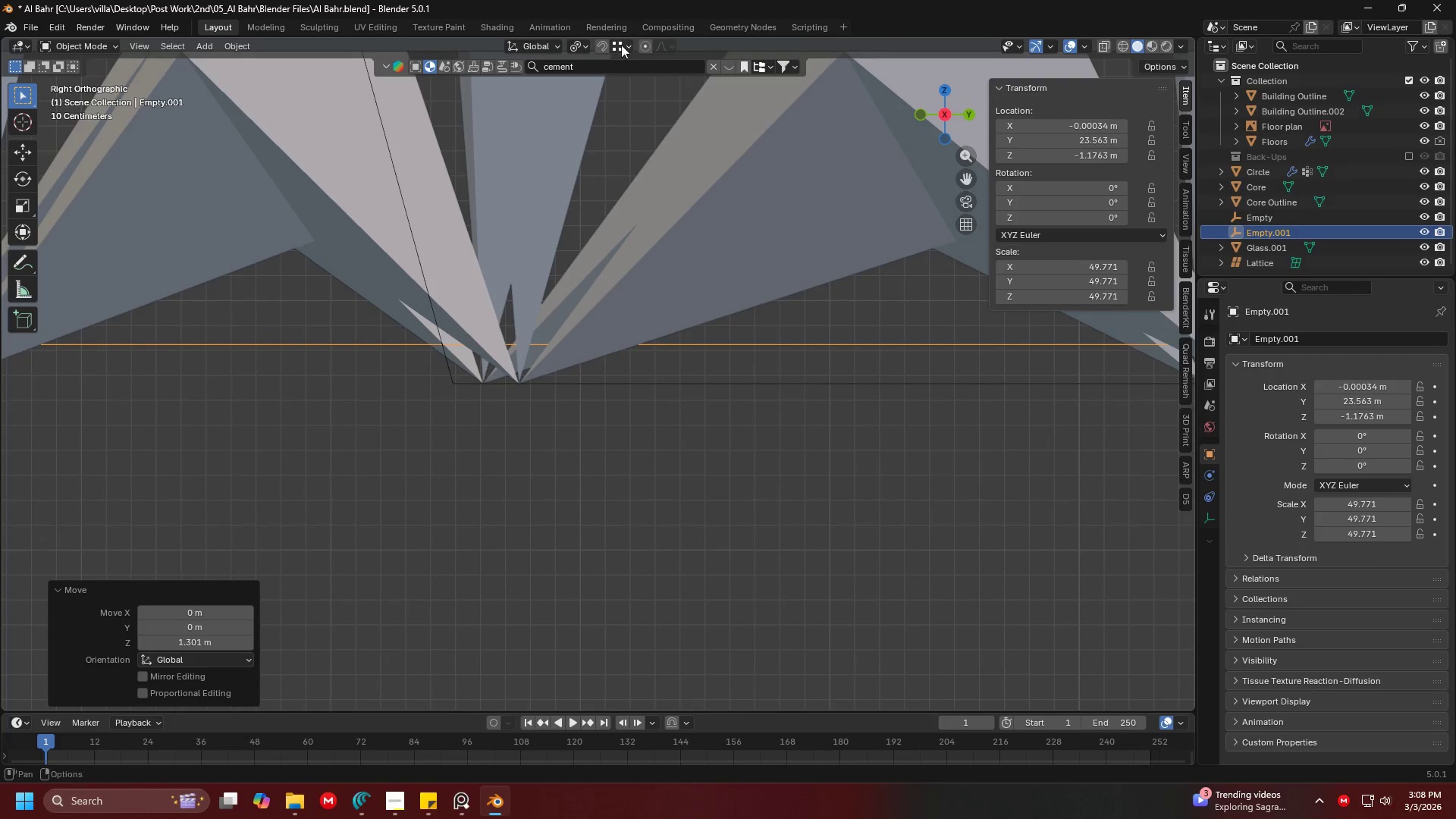 
scroll: coordinate [527, 340], scroll_direction: up, amount: 14.0
 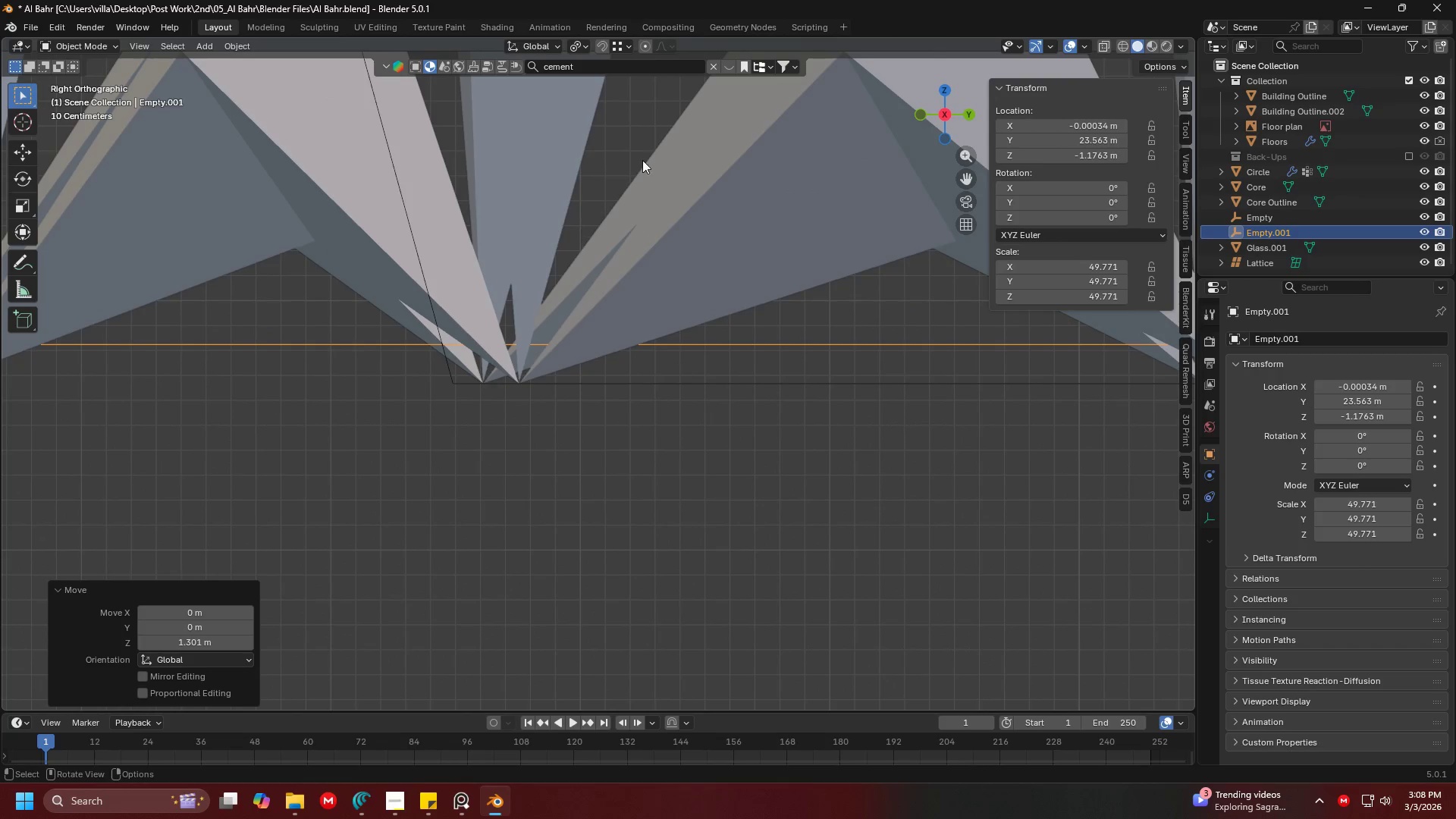 
left_click([604, 49])
 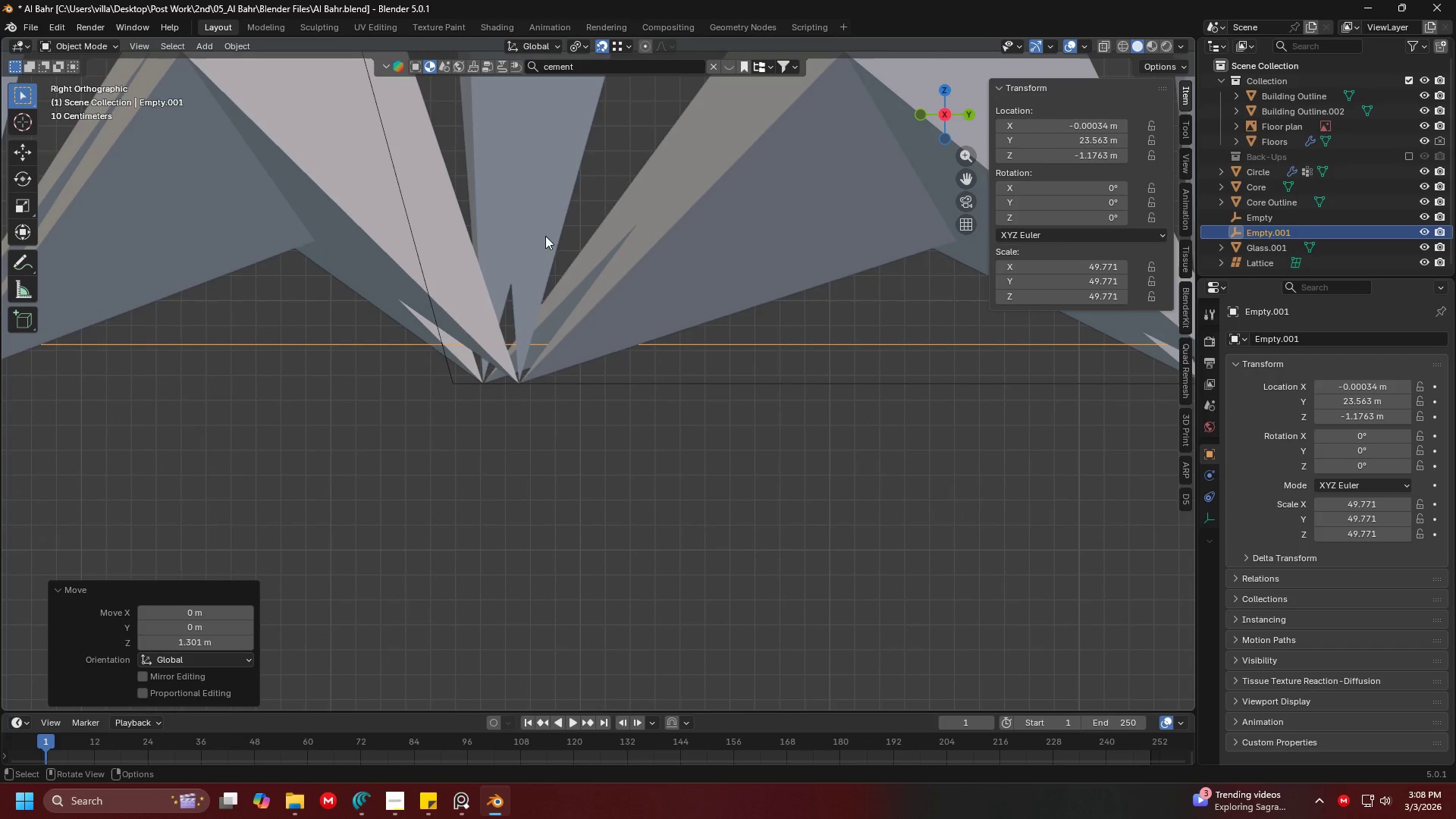 
key(G)
 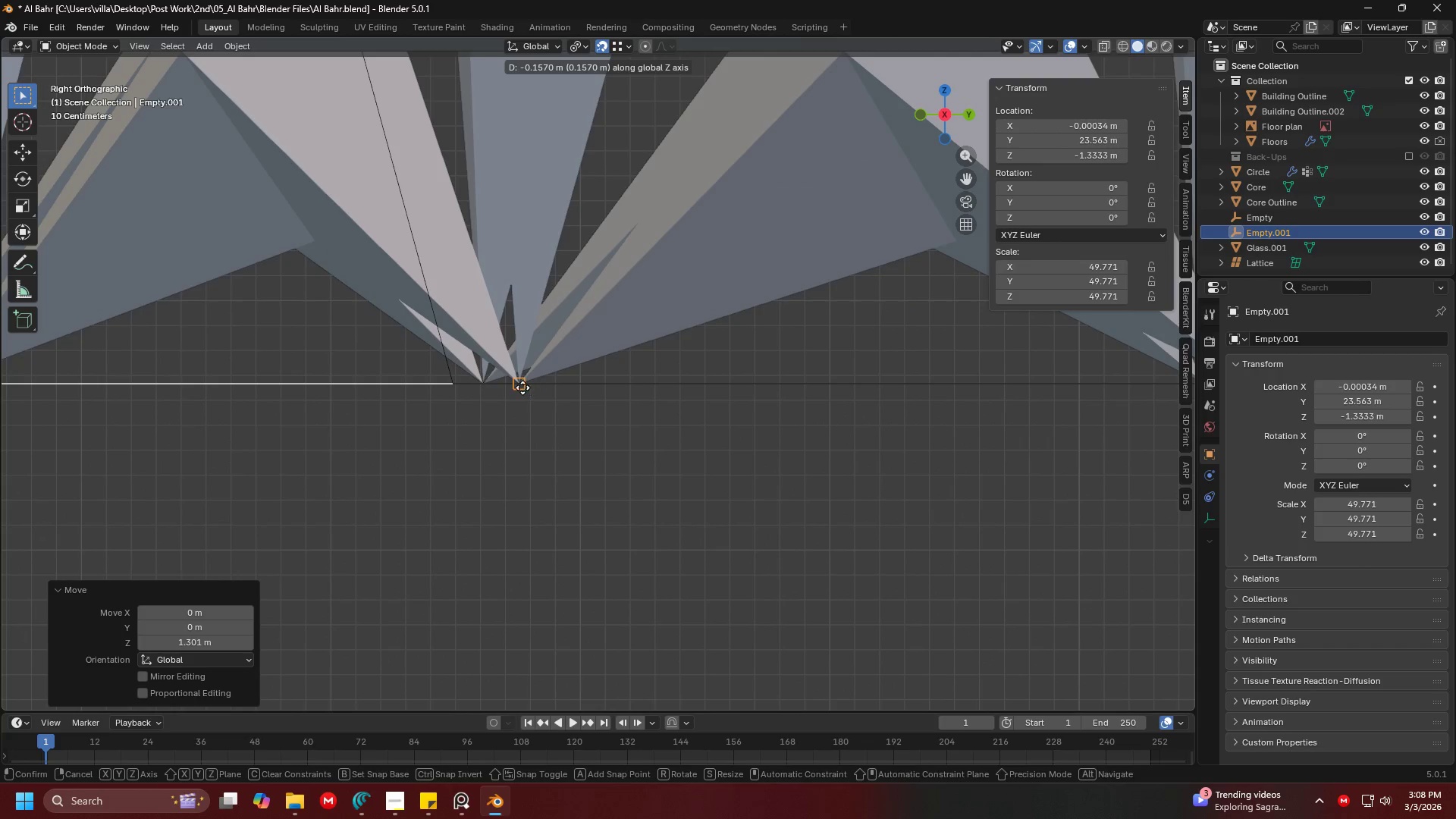 
left_click([522, 388])
 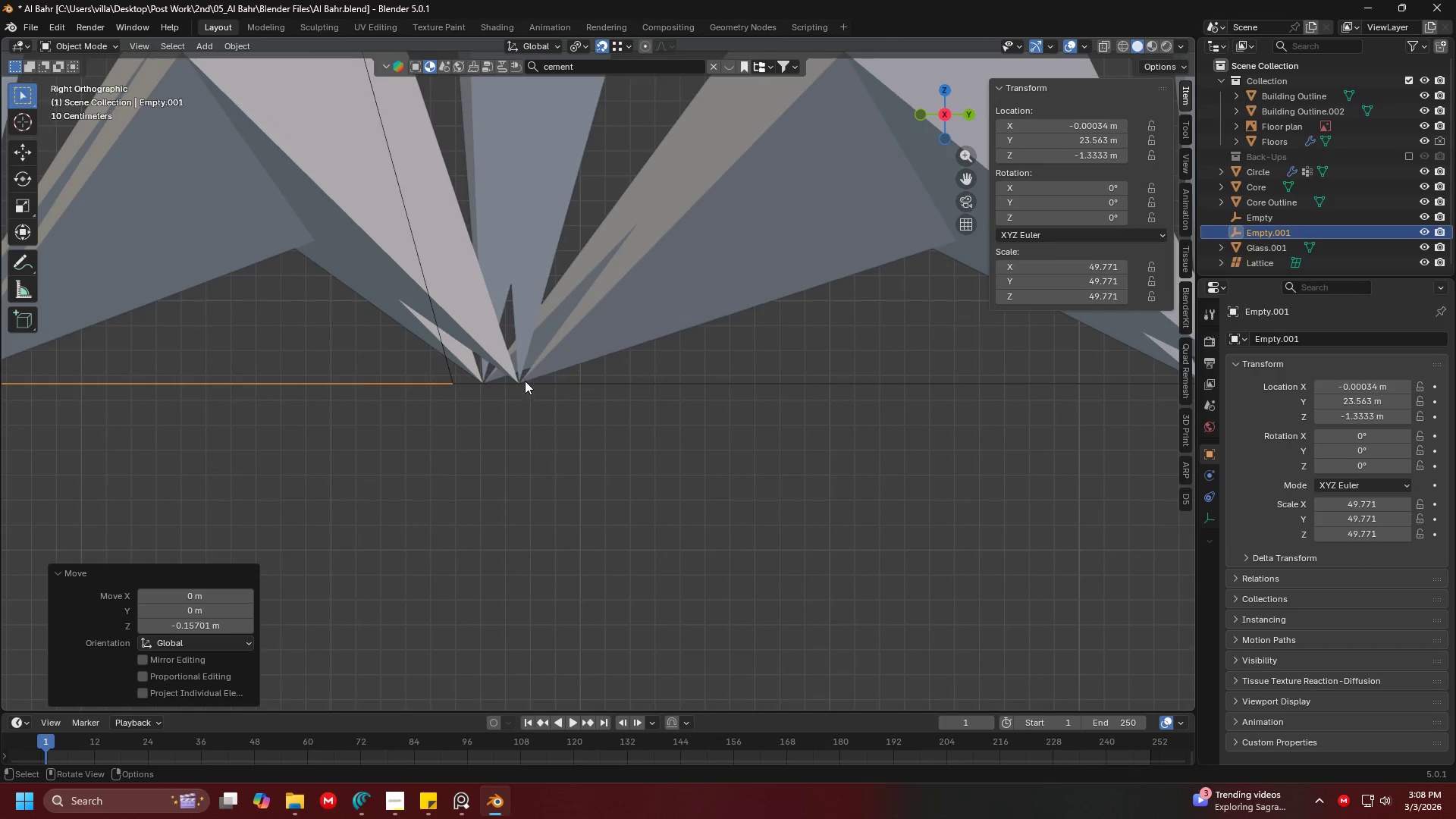 
key(Shift+ShiftLeft)
 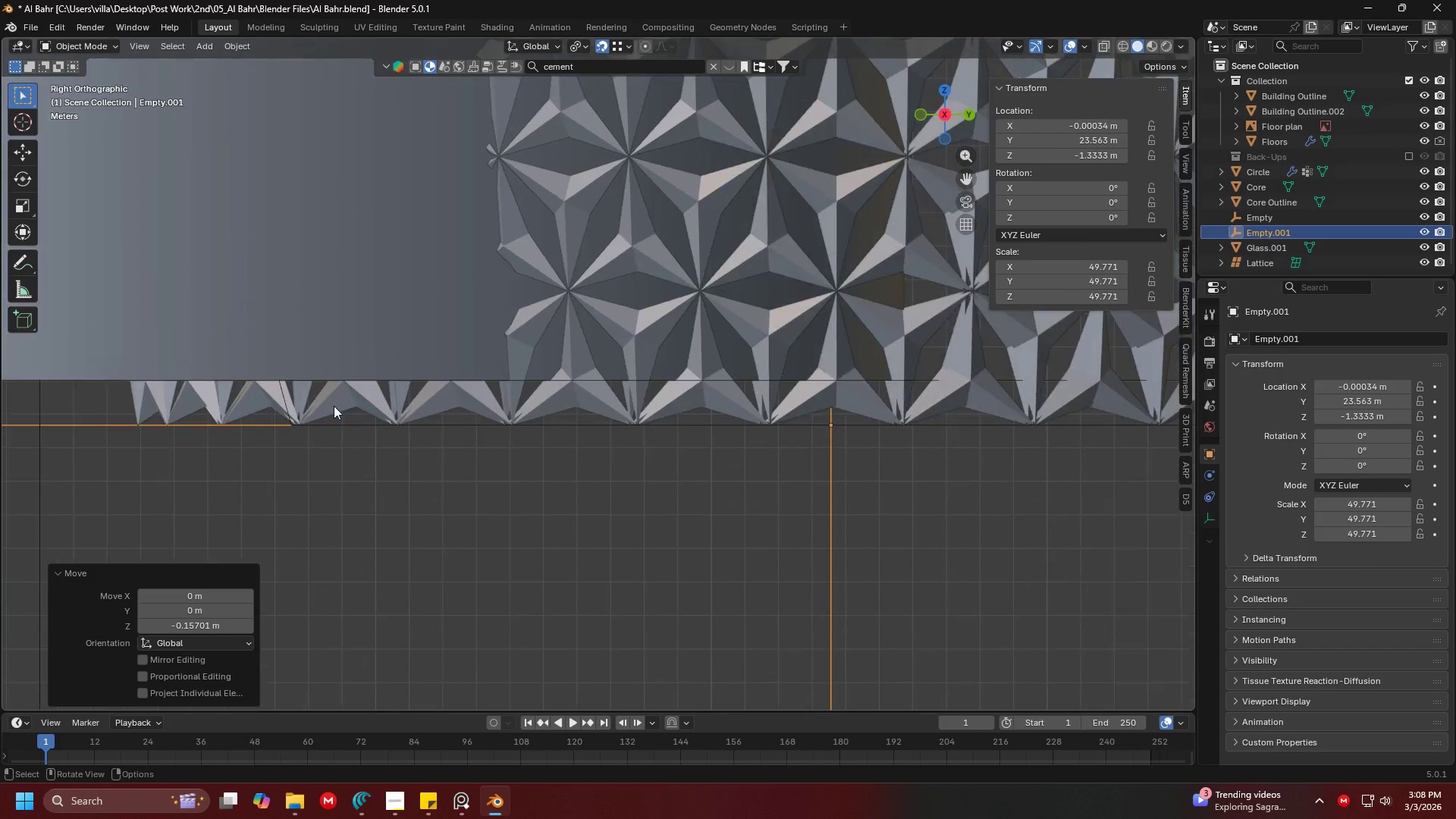 
scroll: coordinate [565, 361], scroll_direction: down, amount: 11.0
 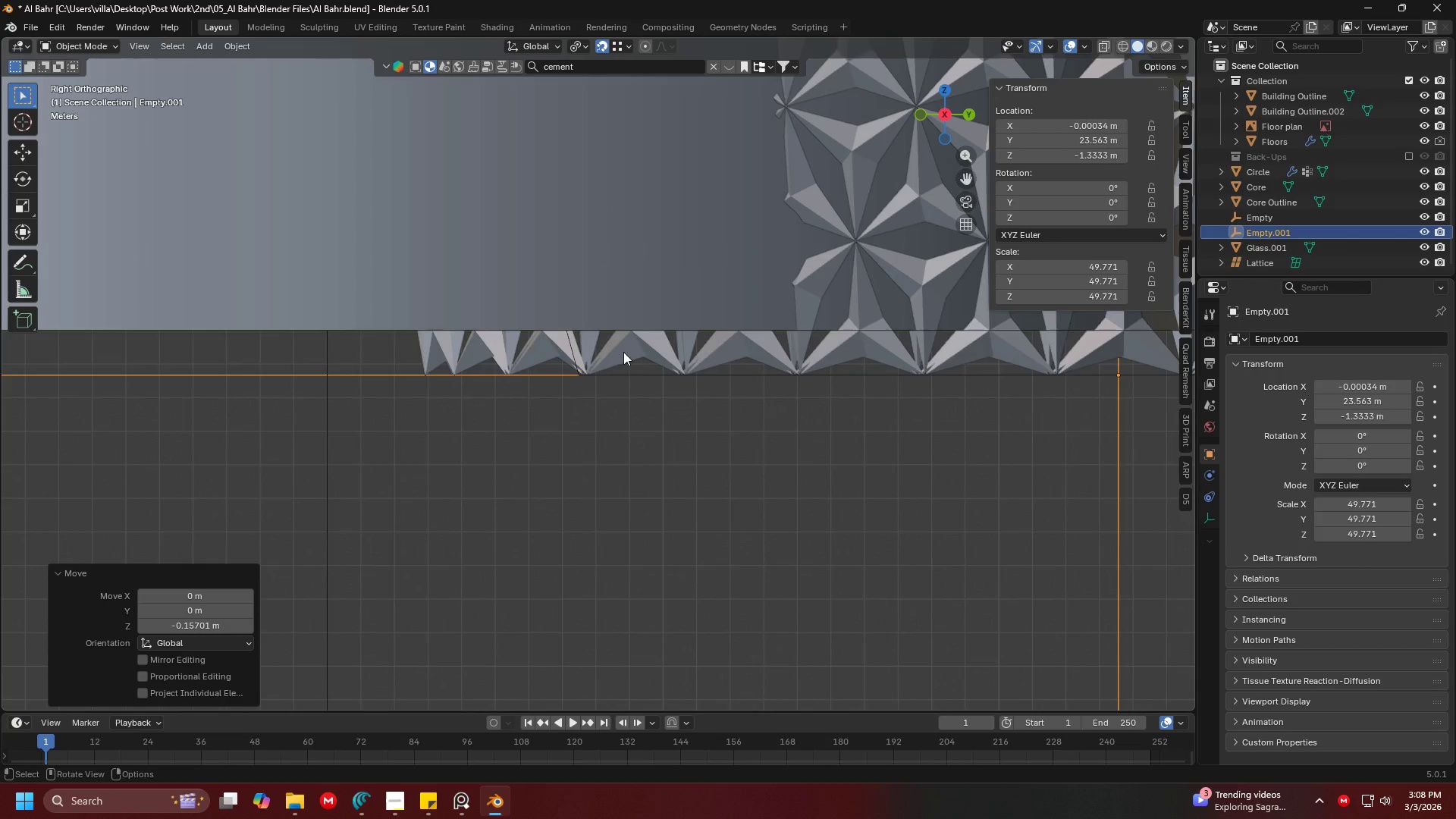 
key(Shift+ShiftLeft)
 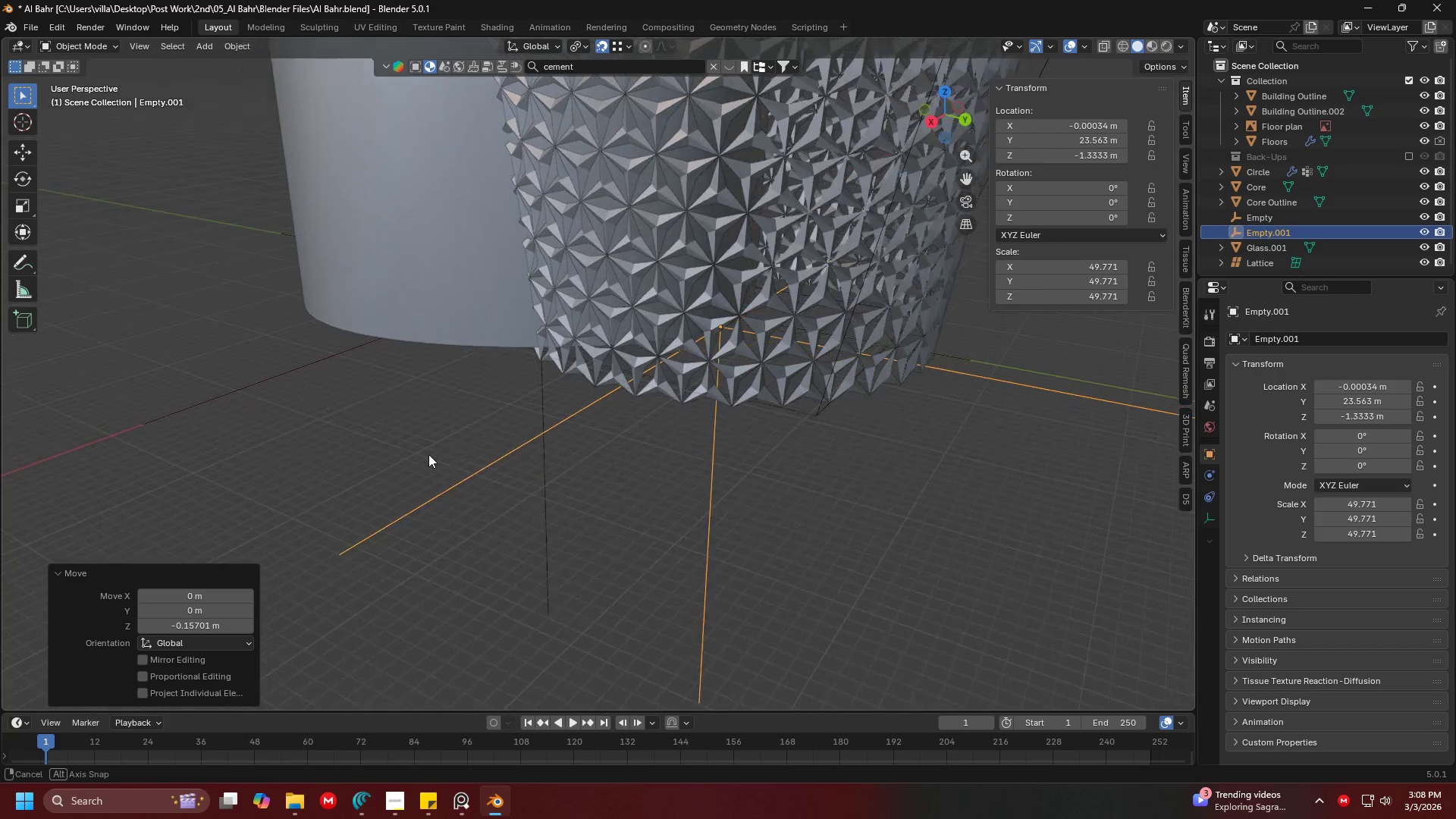 
scroll: coordinate [369, 403], scroll_direction: down, amount: 5.0
 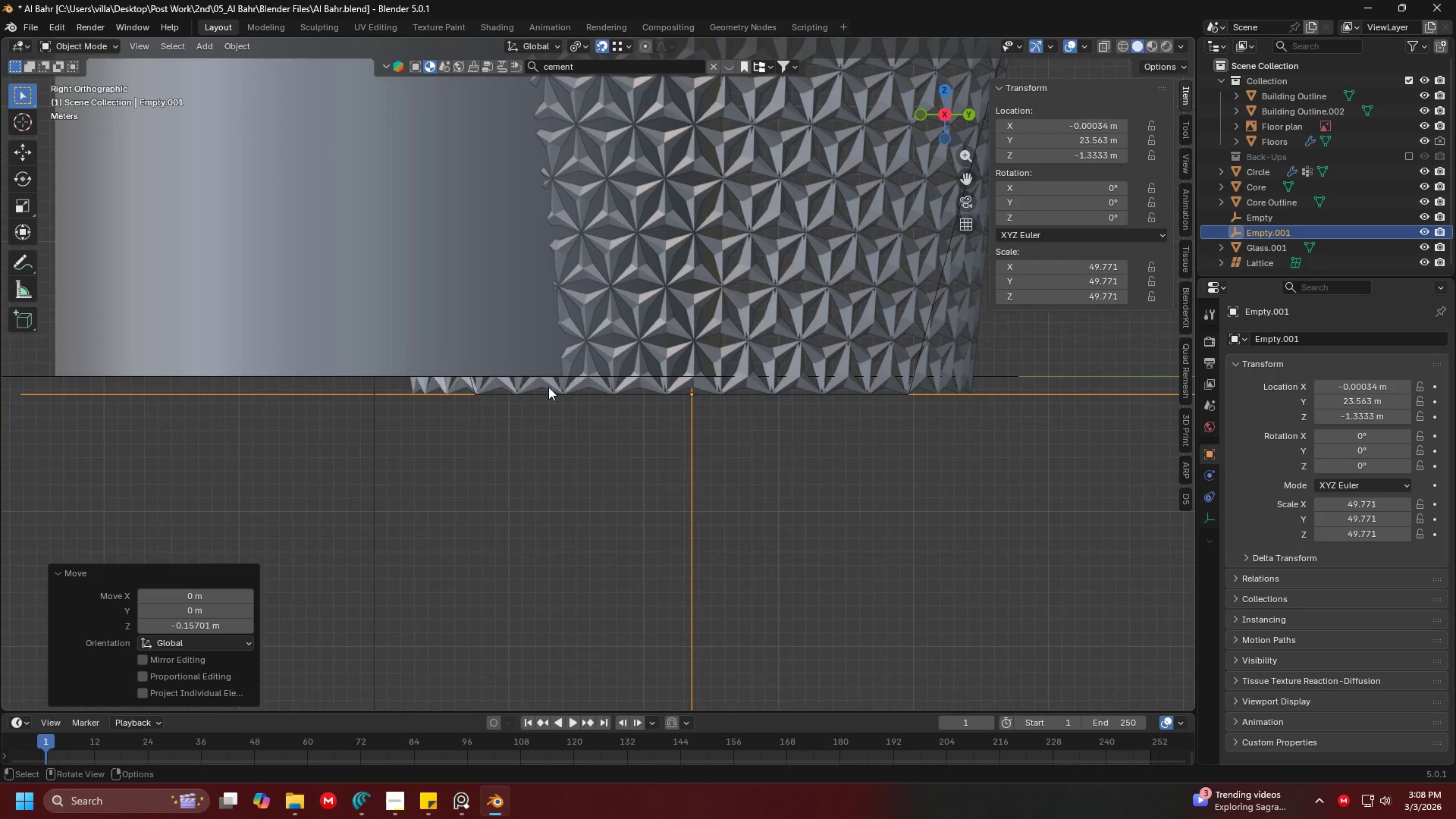 
key(Shift+ShiftLeft)
 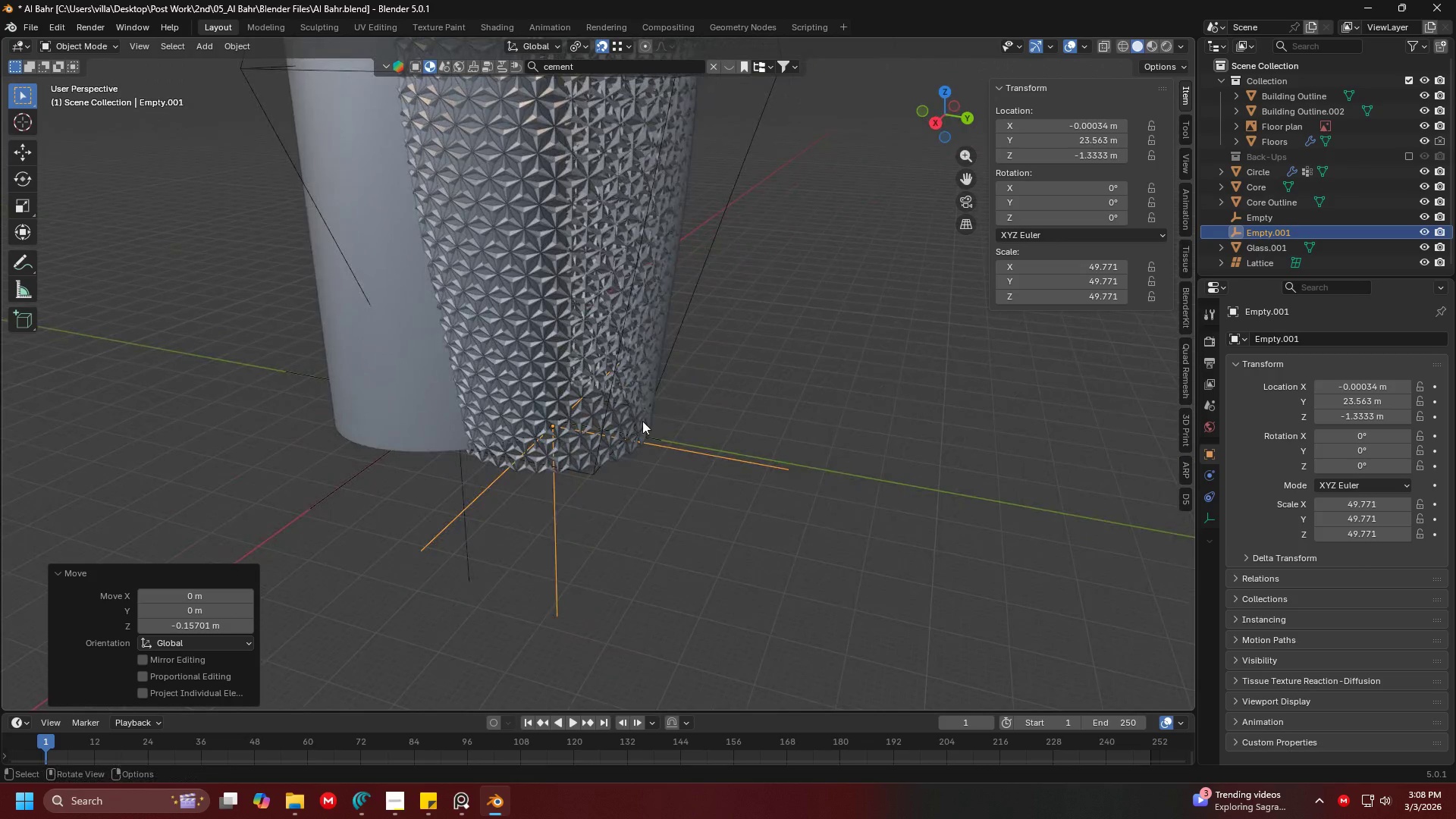 
scroll: coordinate [515, 428], scroll_direction: down, amount: 5.0
 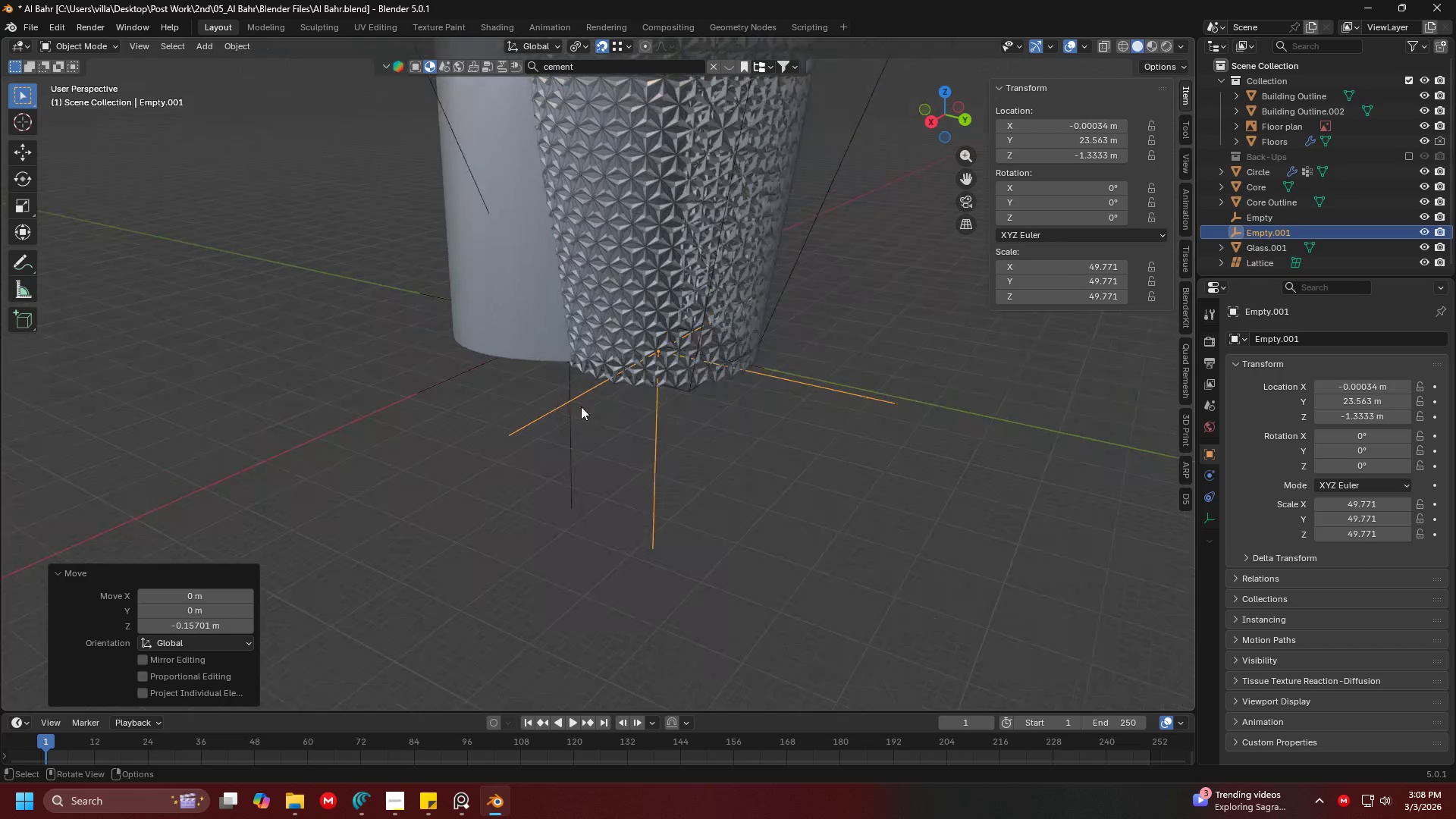 
hold_key(key=ShiftLeft, duration=1.22)
left_click([645, 357])
 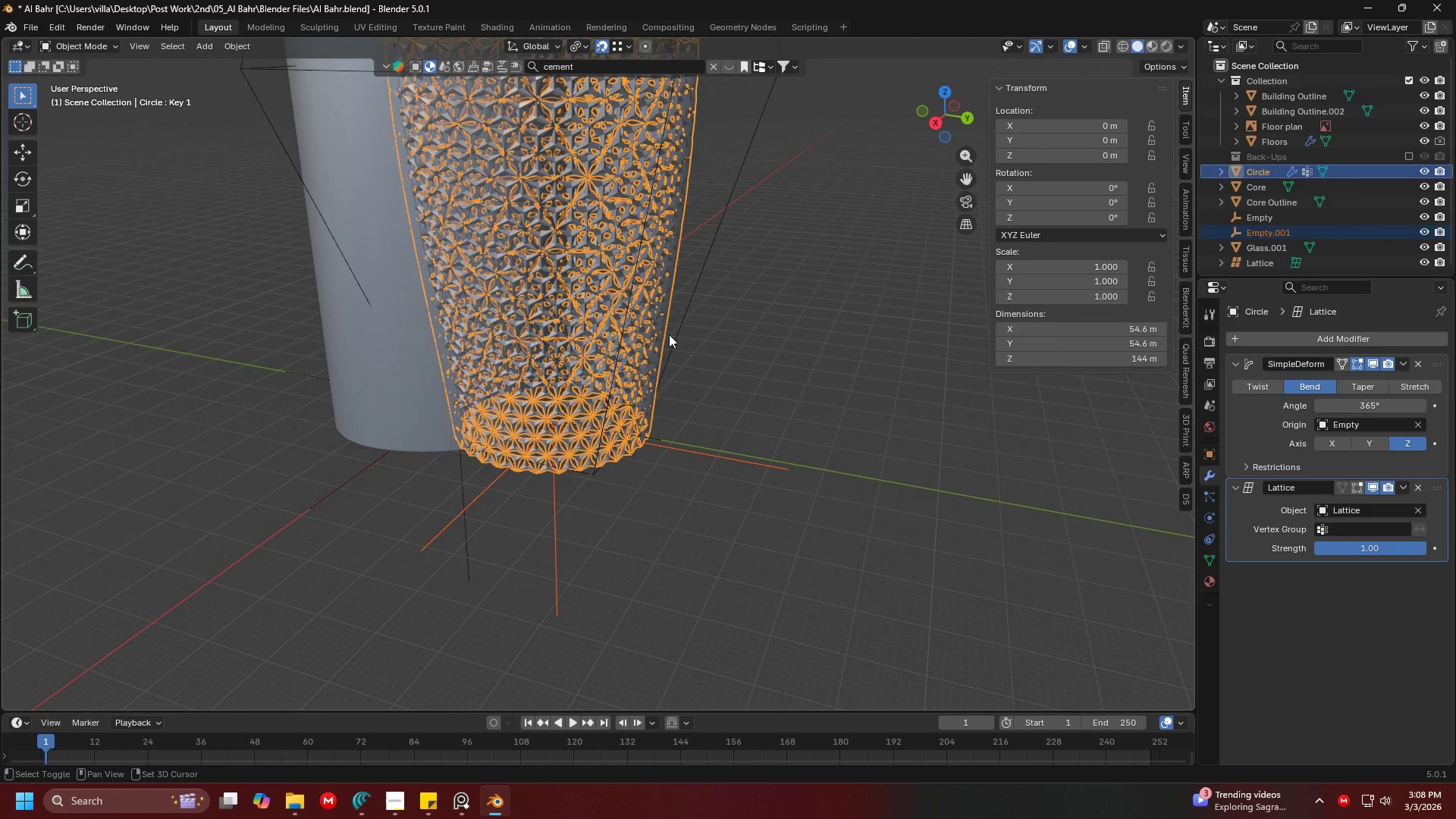 
double_click([670, 327])
 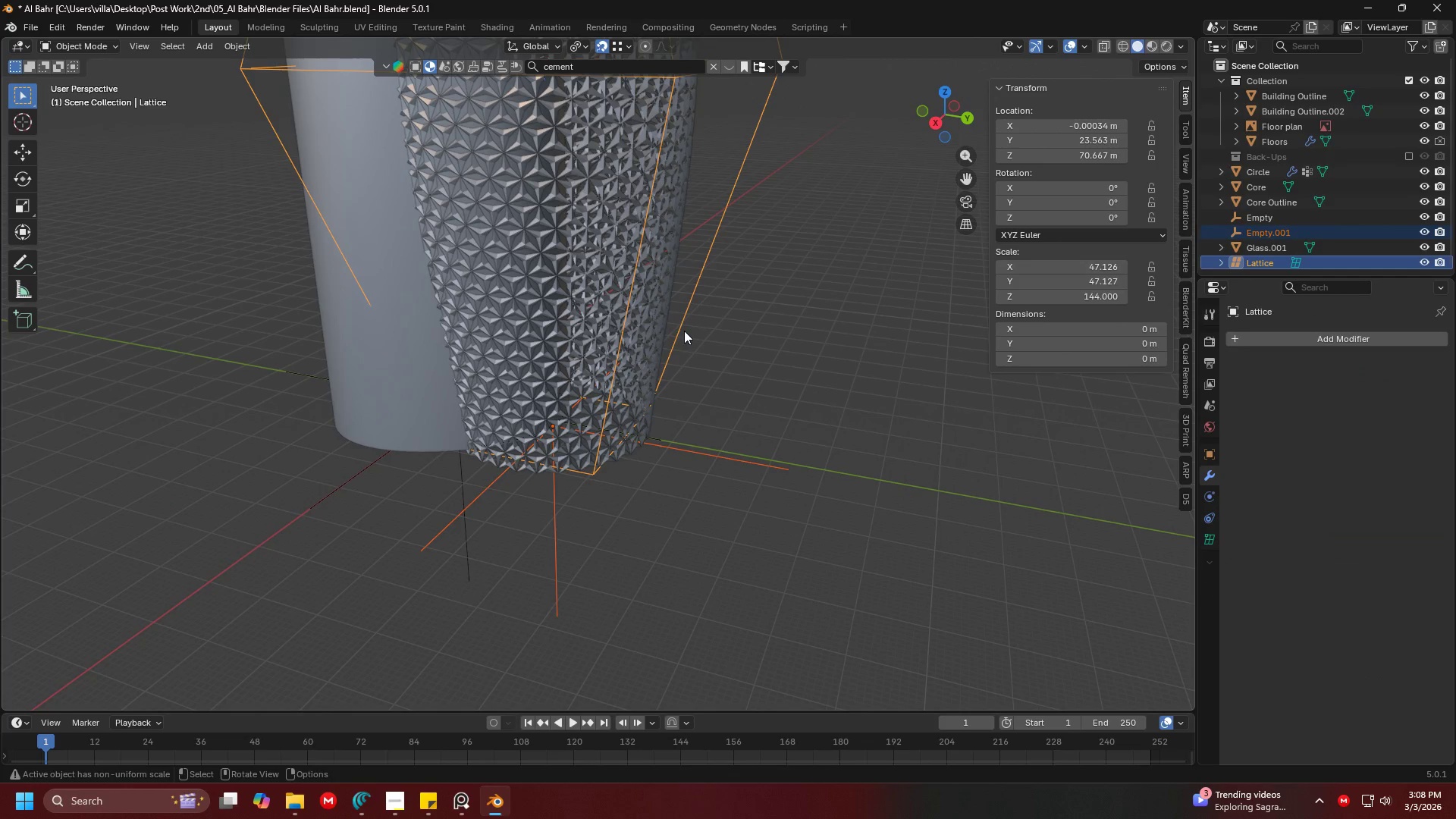 
hold_key(key=ShiftLeft, duration=1.05)
double_click([649, 312])
 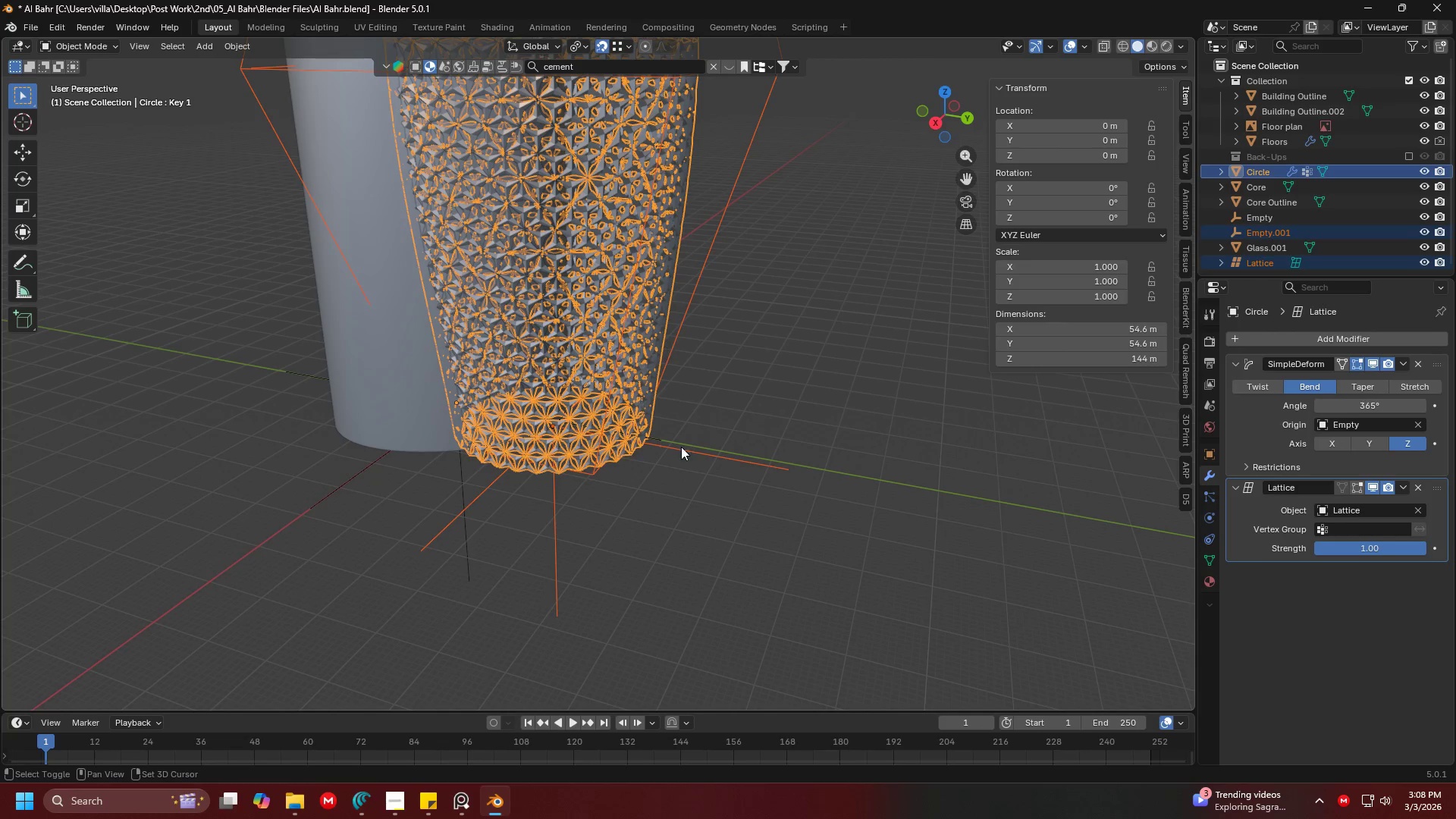 
triple_click([699, 459])
 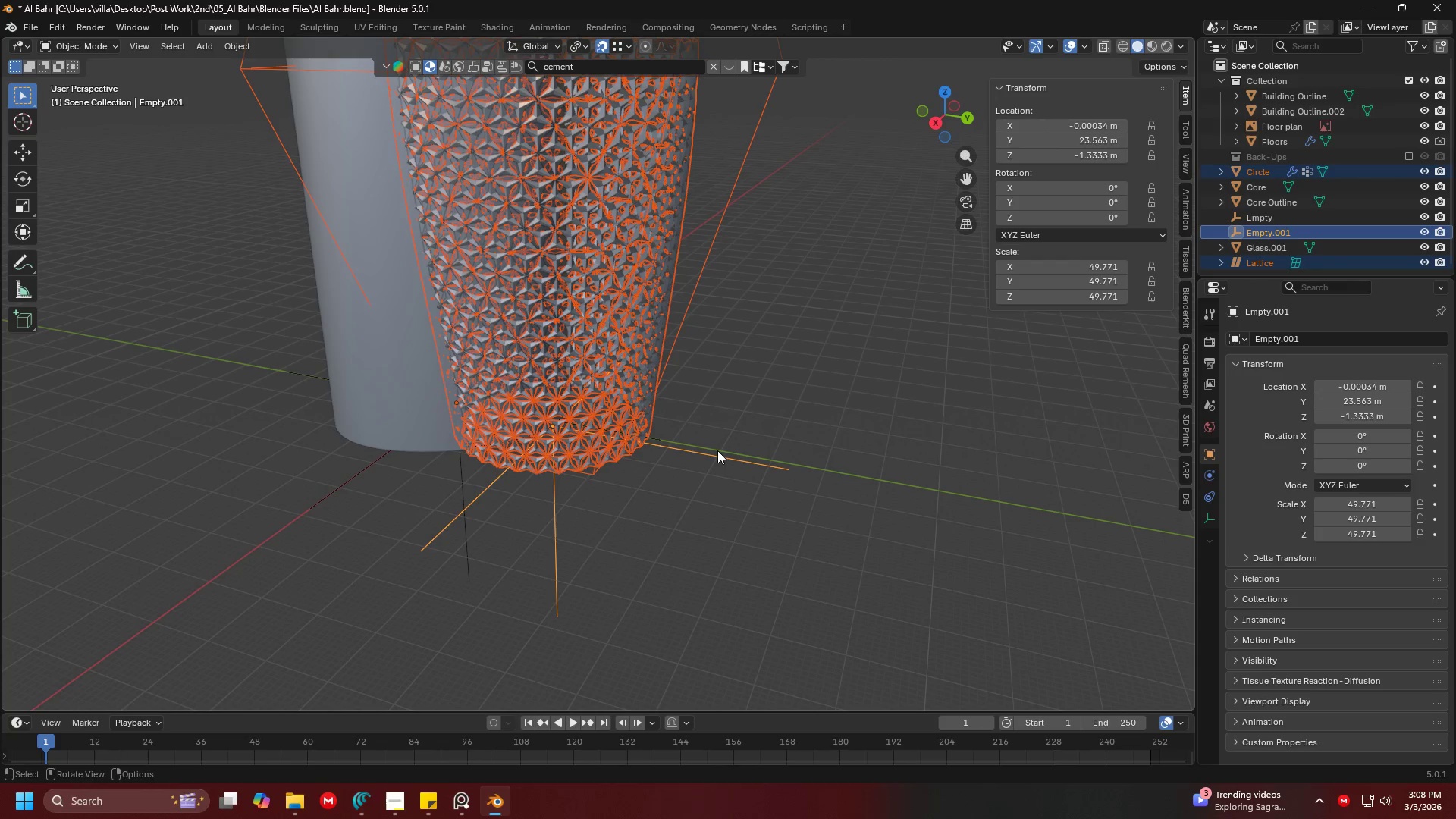 
key(Control+P)
 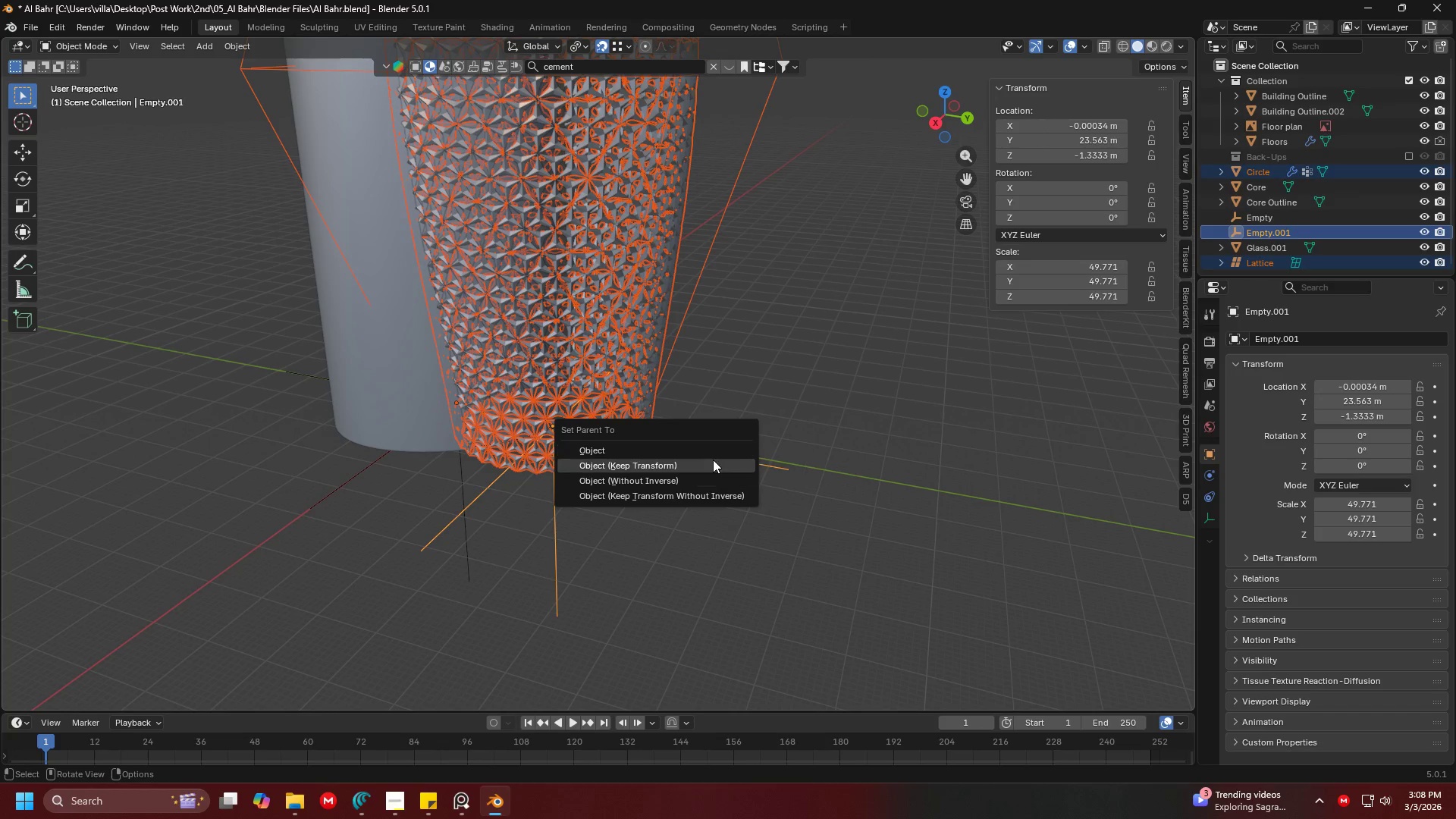 
left_click([708, 464])
 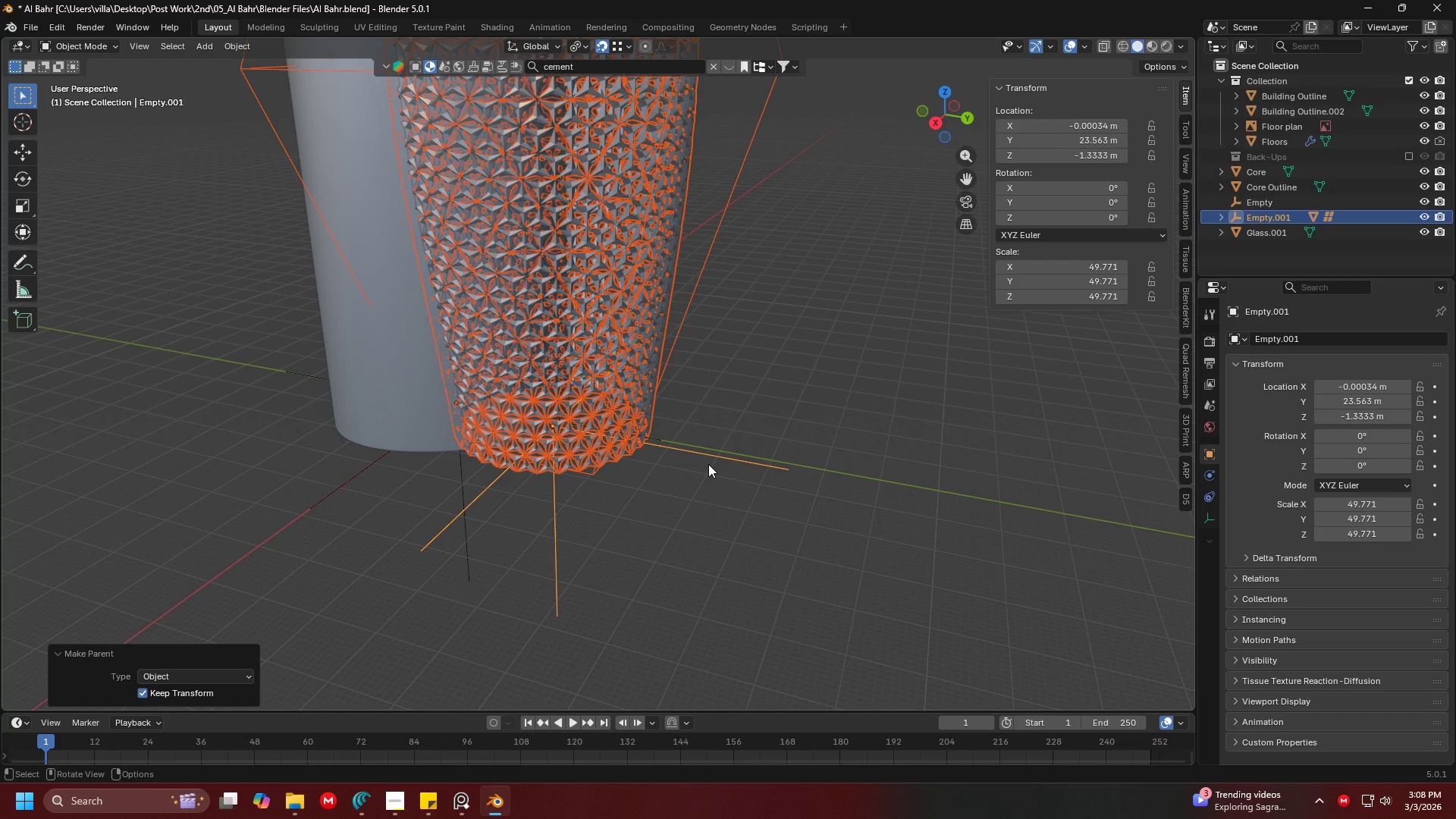 
left_click([708, 464])
 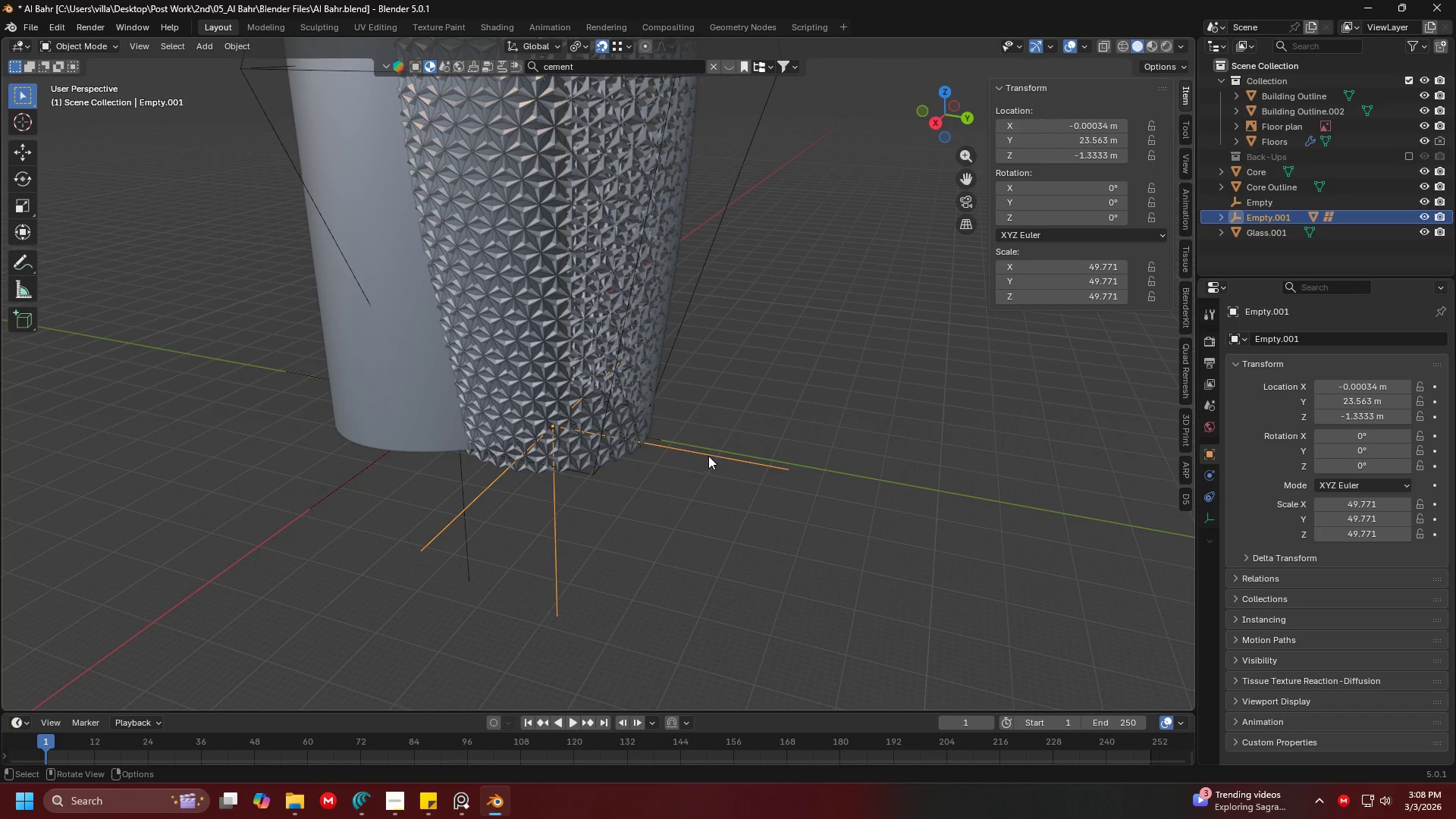 
key(G)
 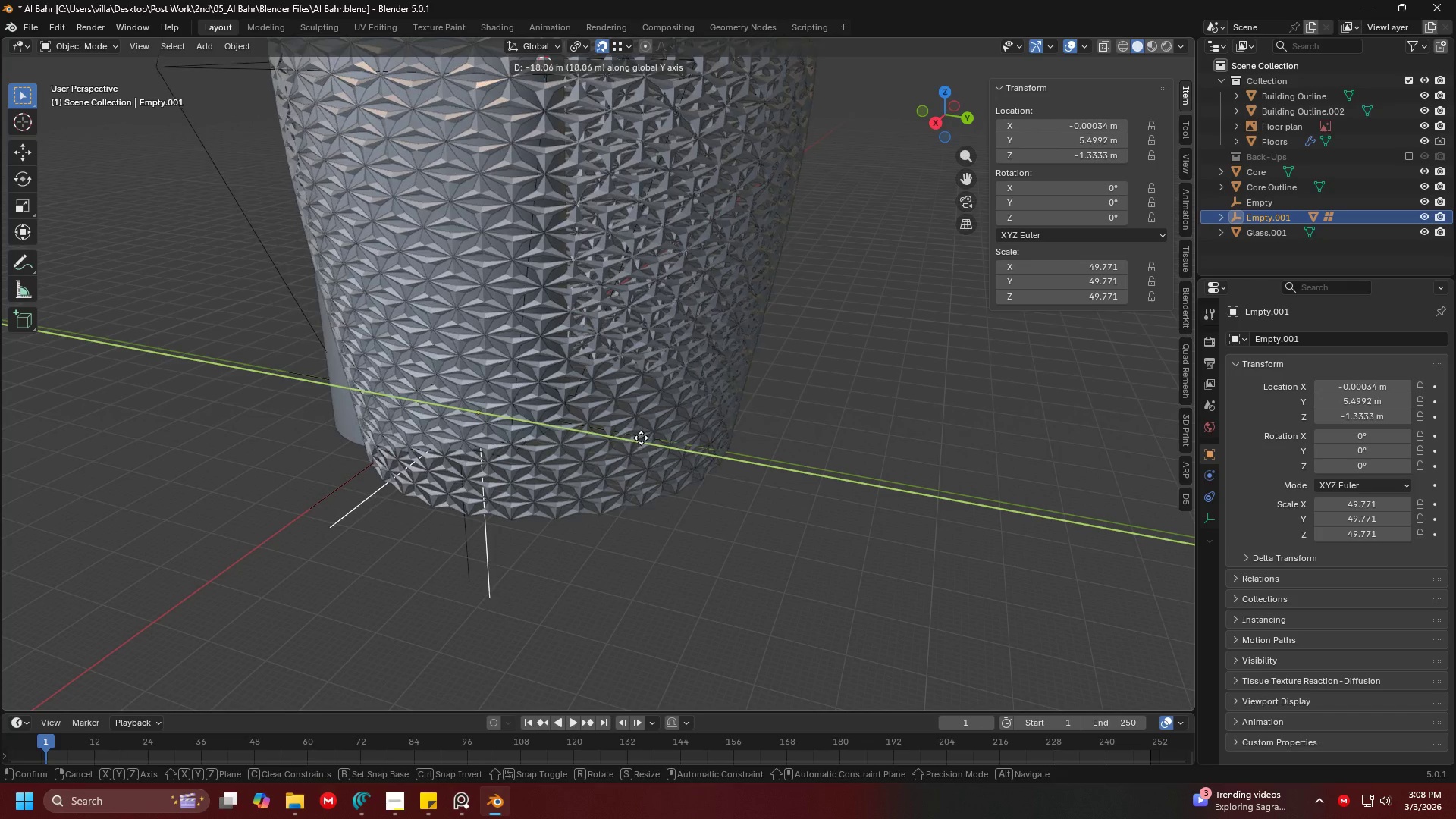 
key(Escape)
 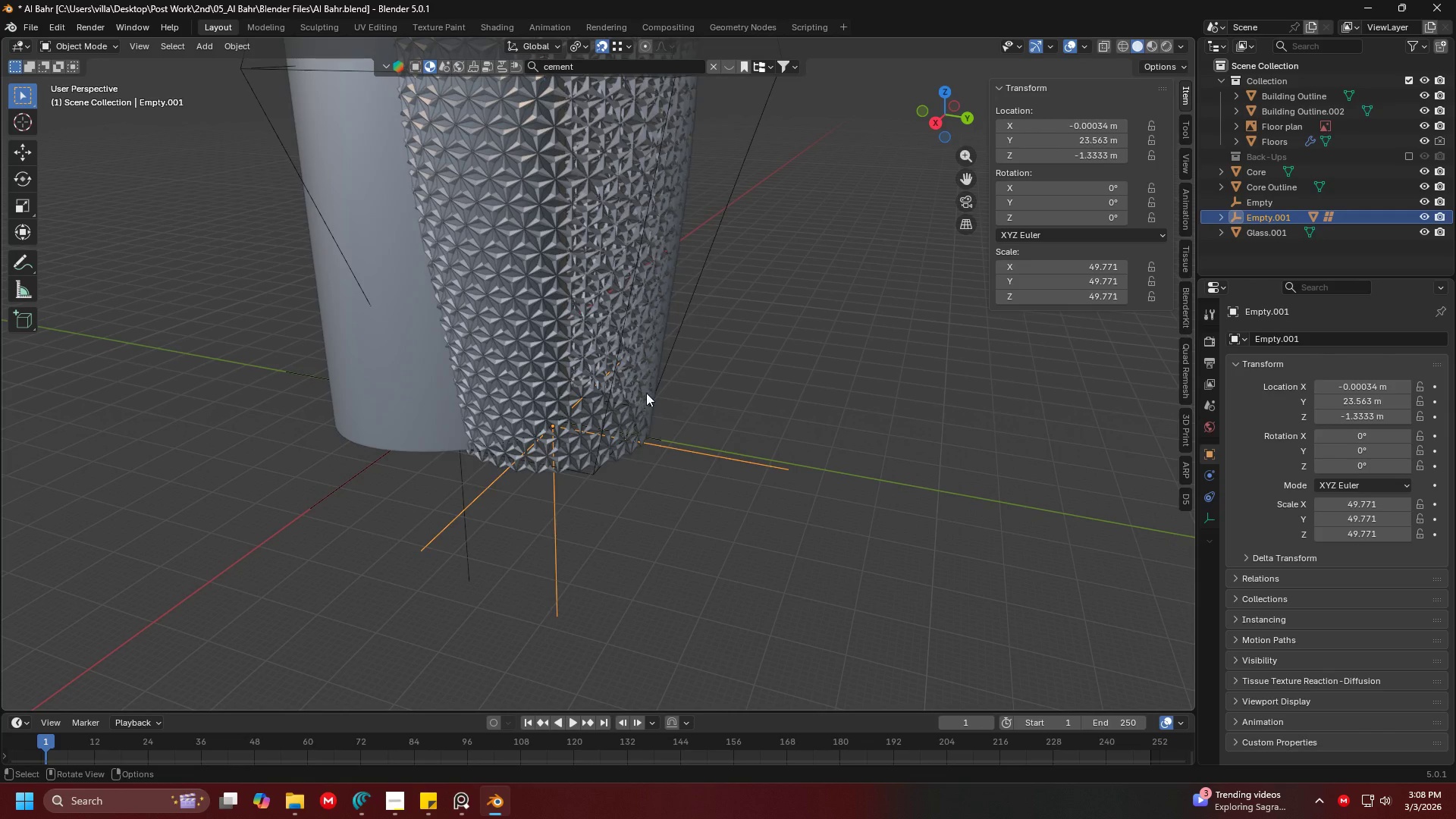 
left_click([646, 372])
 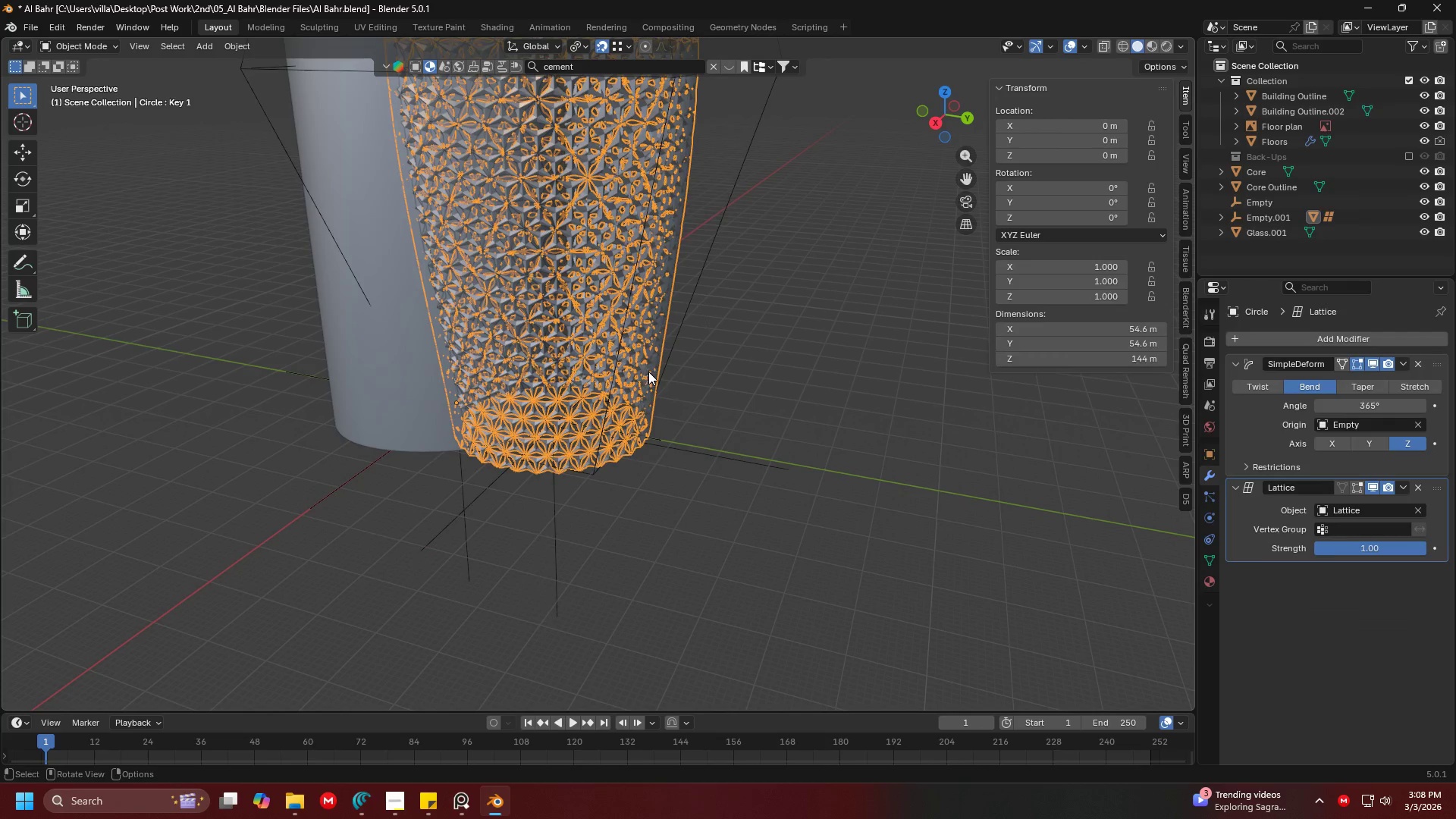 
key(Shift+ShiftLeft)
 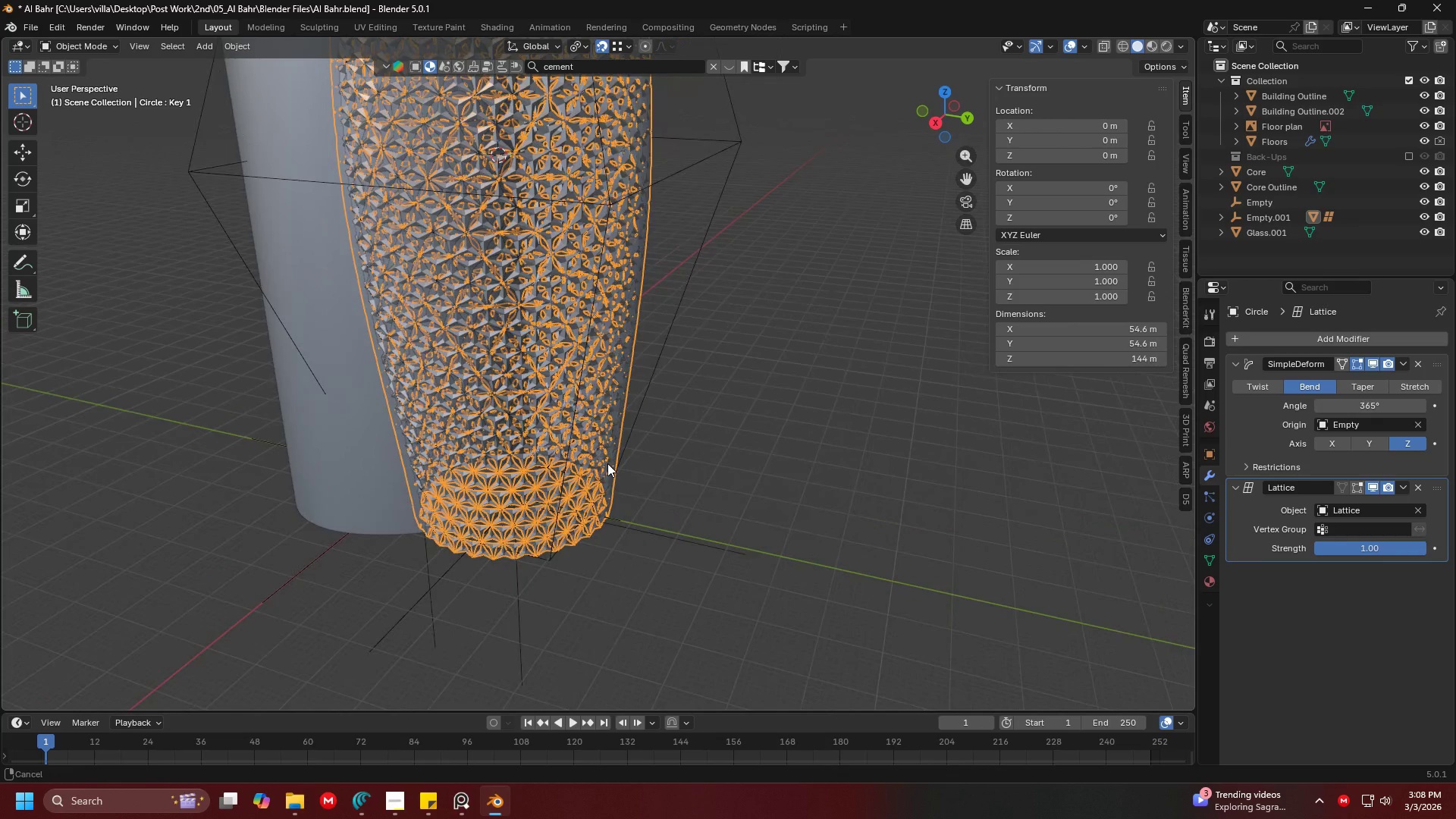 
scroll: coordinate [621, 465], scroll_direction: up, amount: 1.0
 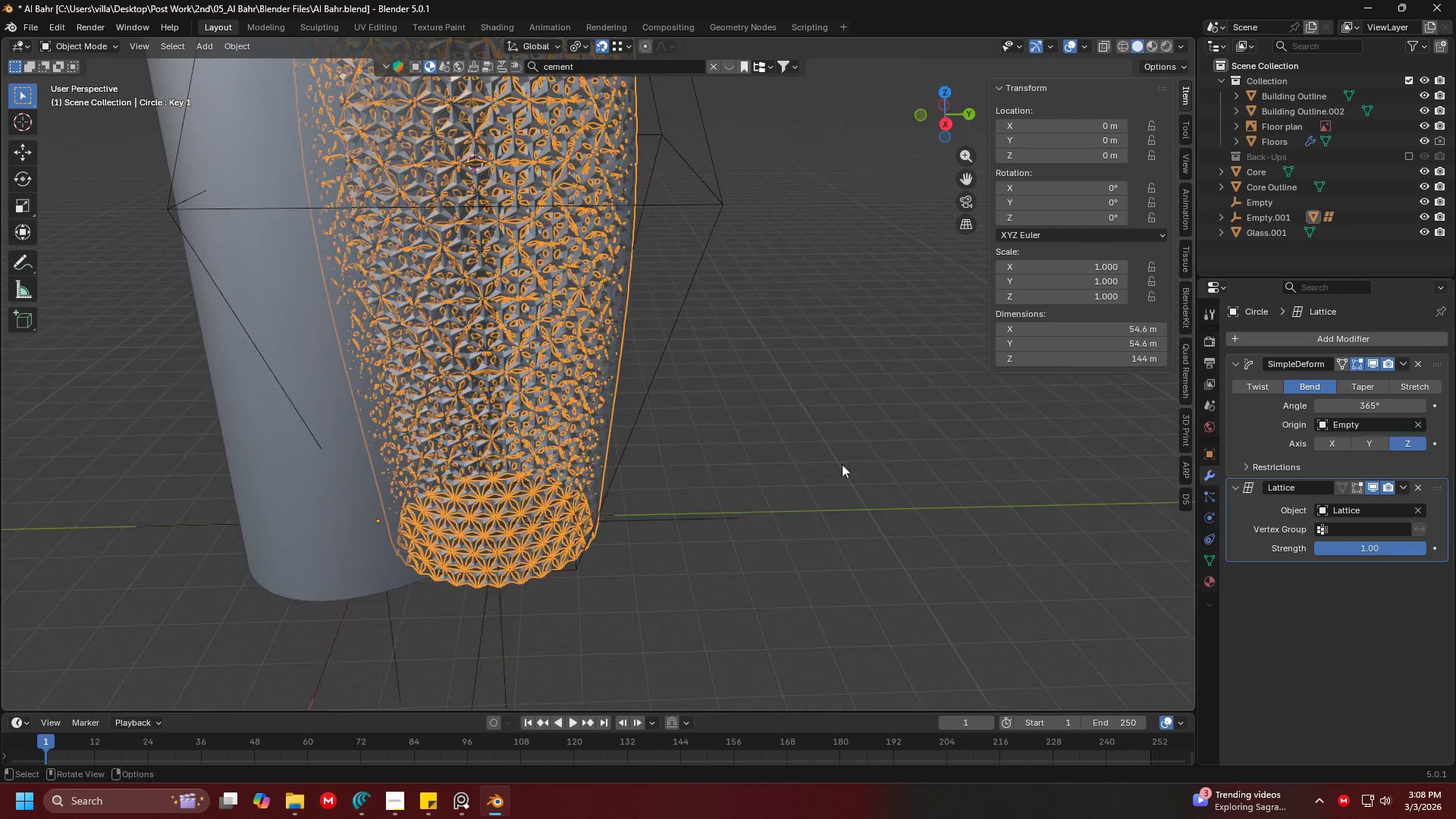 
key(Shift+ShiftLeft)
 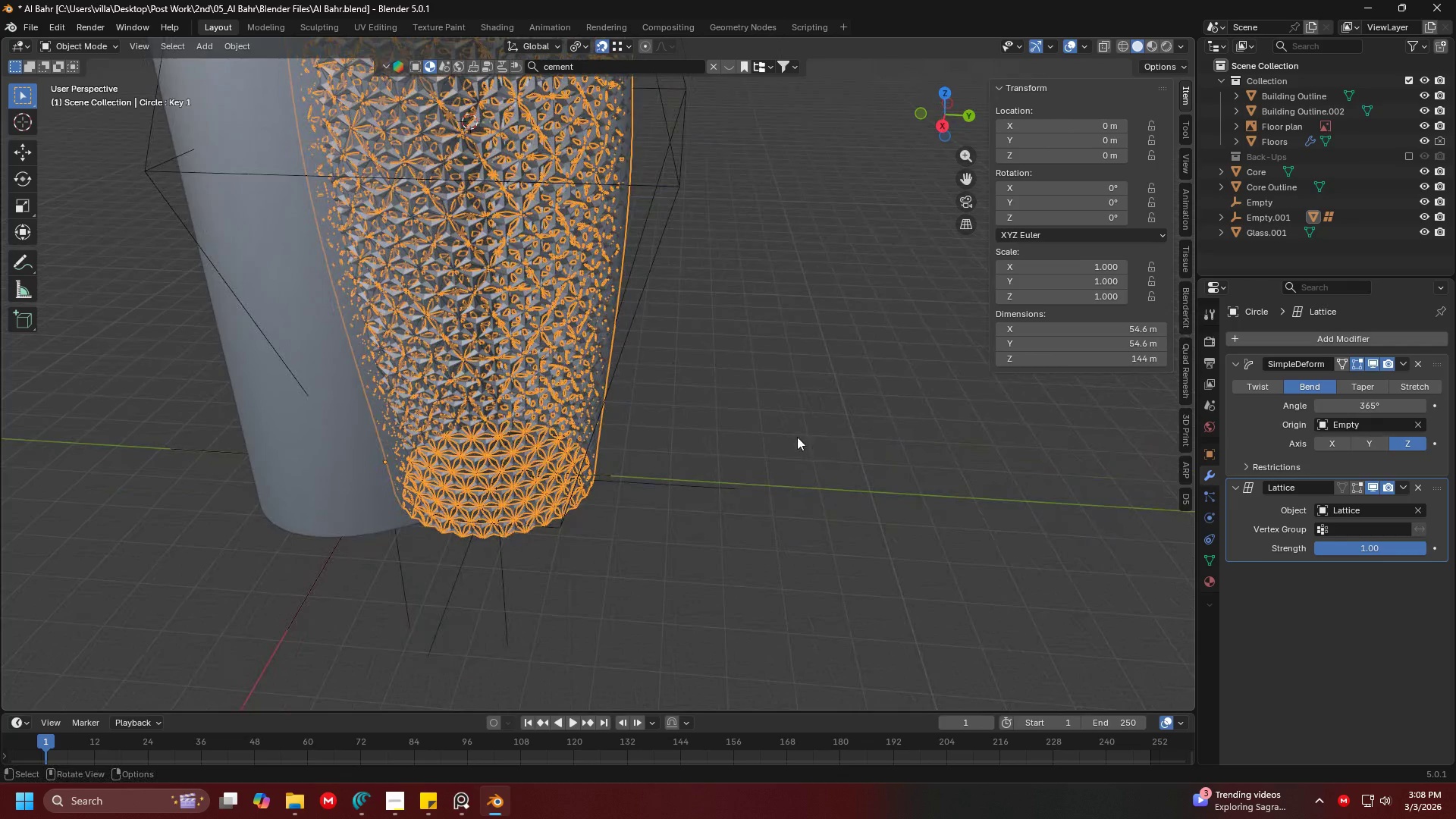 
hold_key(key=ShiftLeft, duration=0.34)
 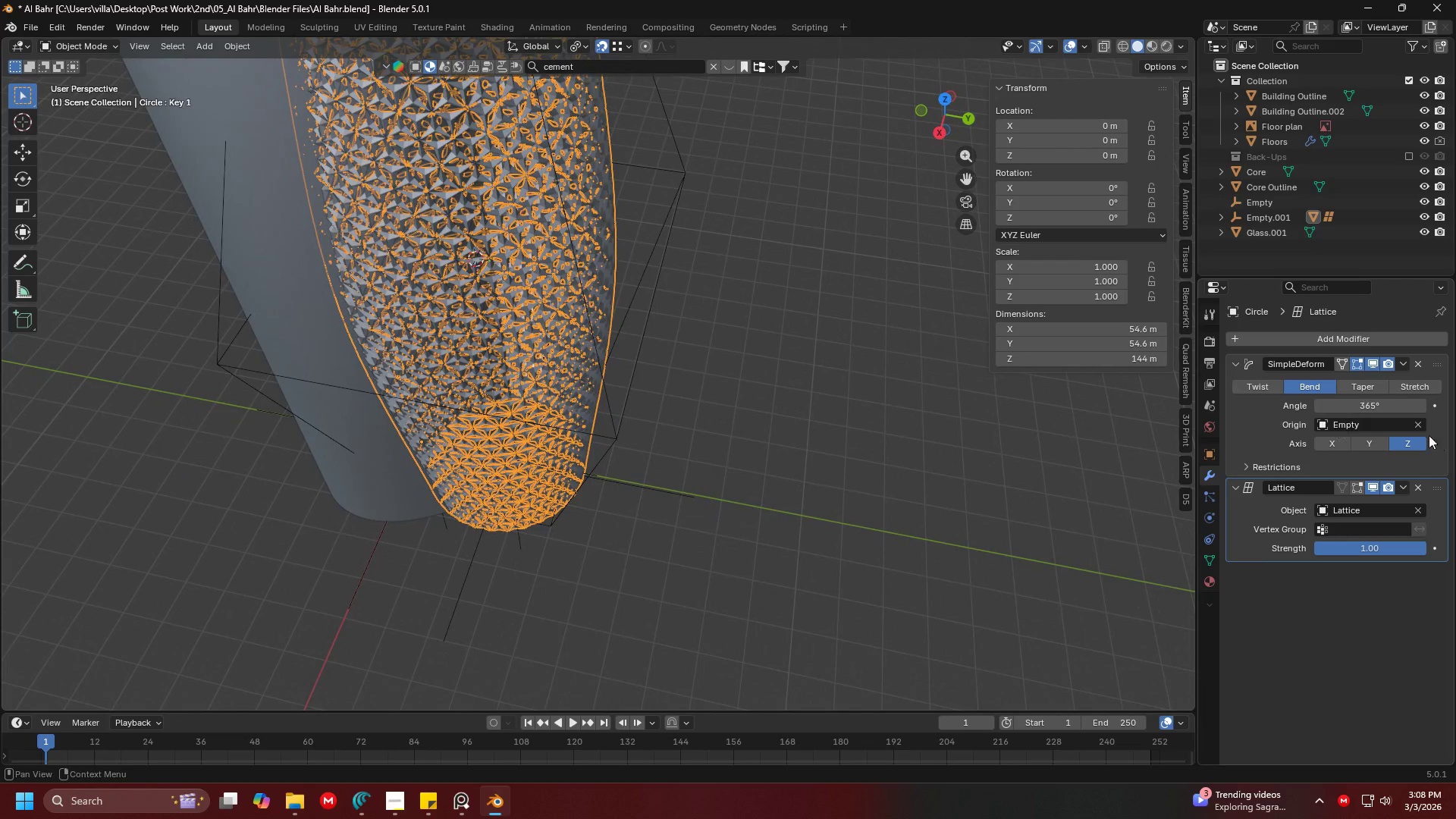 
scroll: coordinate [570, 362], scroll_direction: down, amount: 1.0
 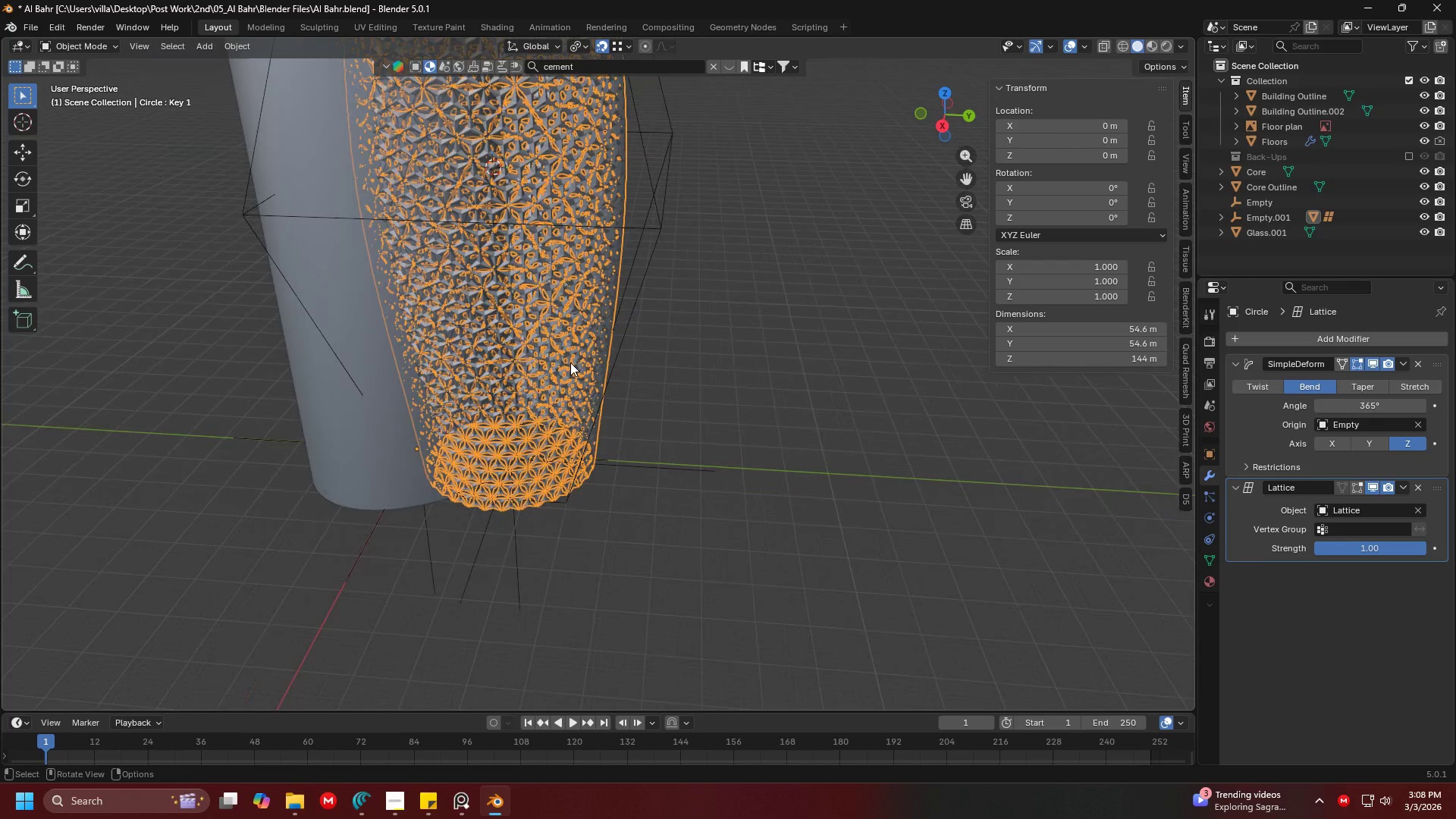 
left_click([1420, 422])
 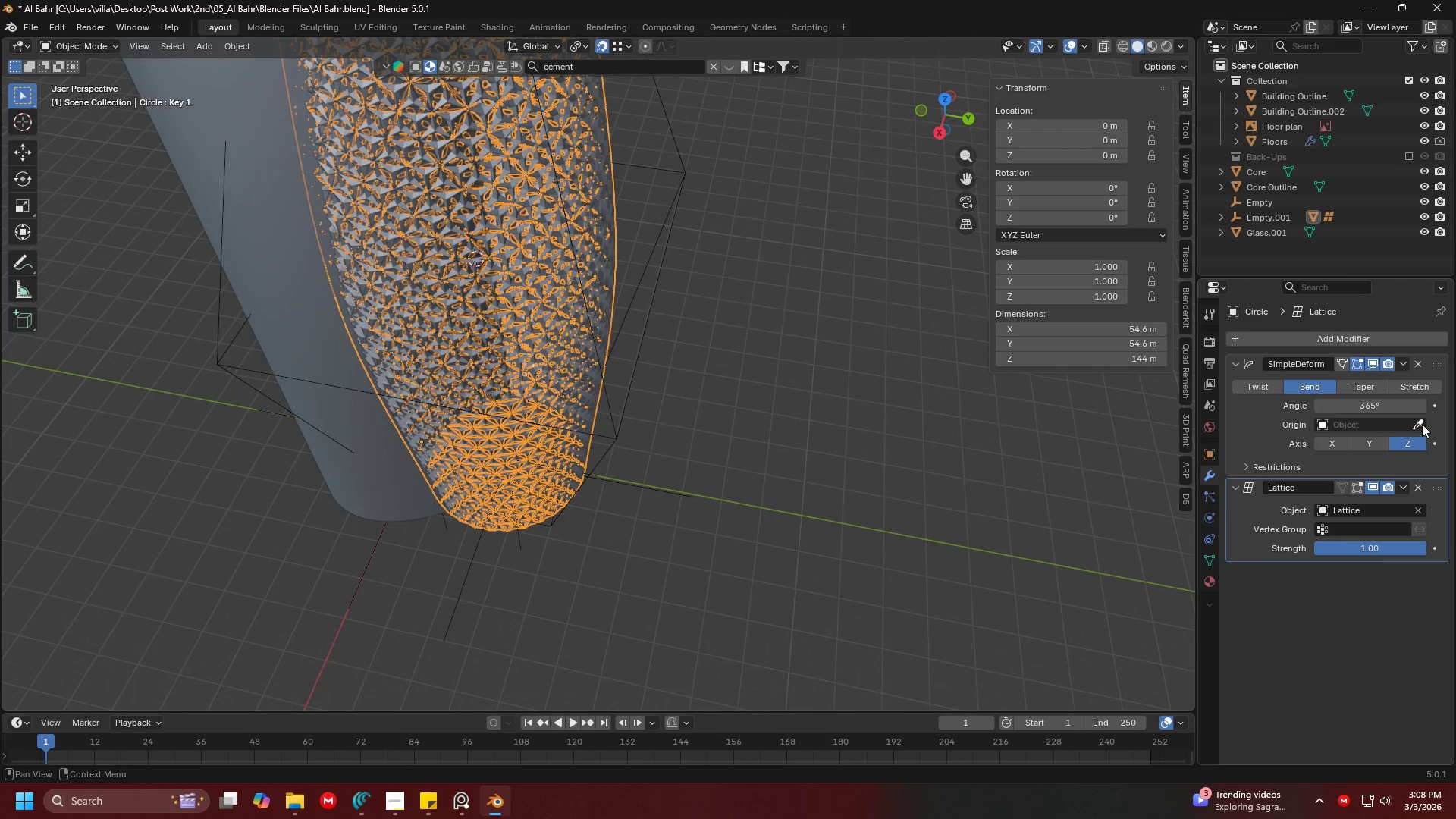 
left_click([1422, 424])
 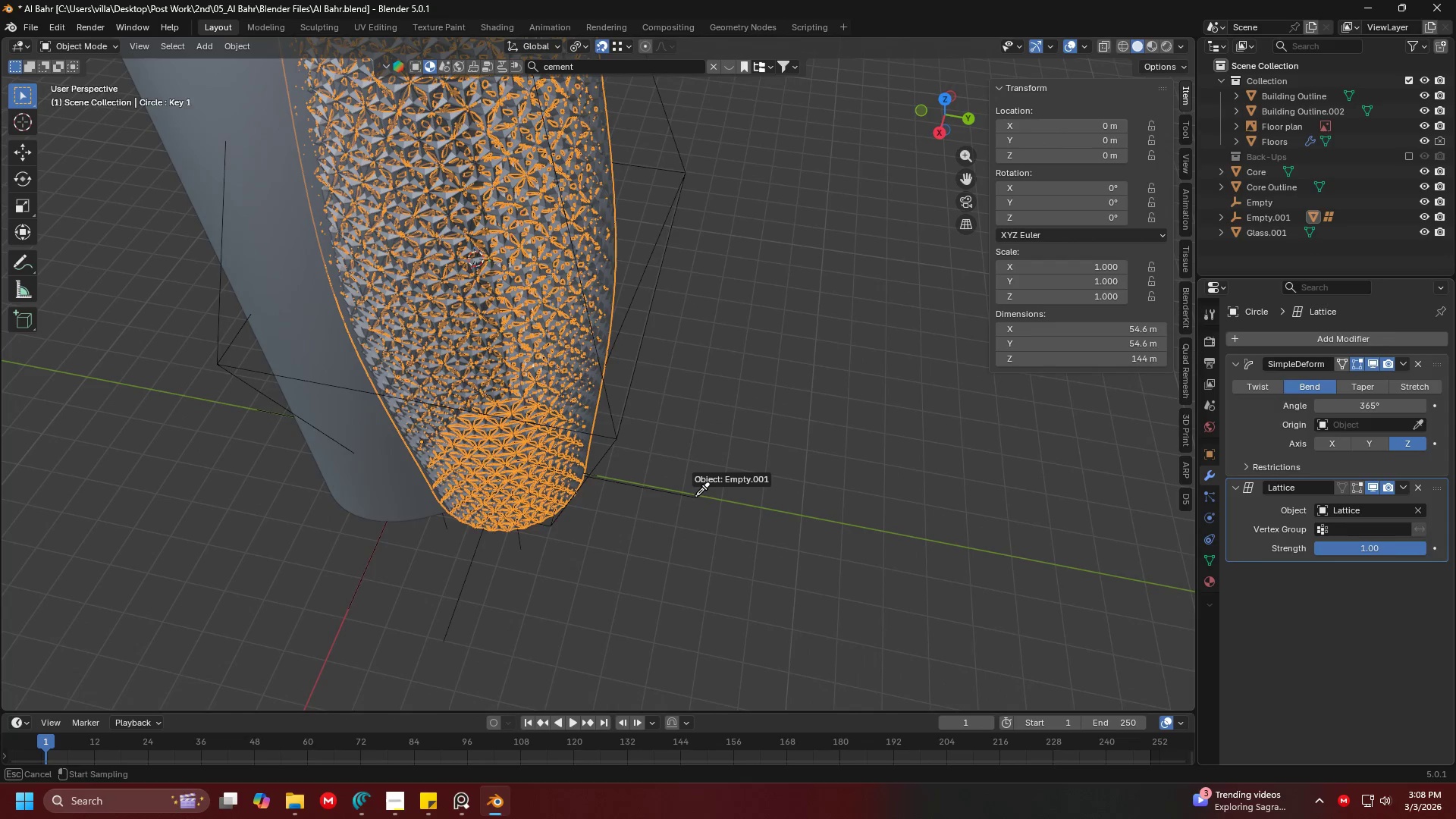 
left_click([695, 497])
 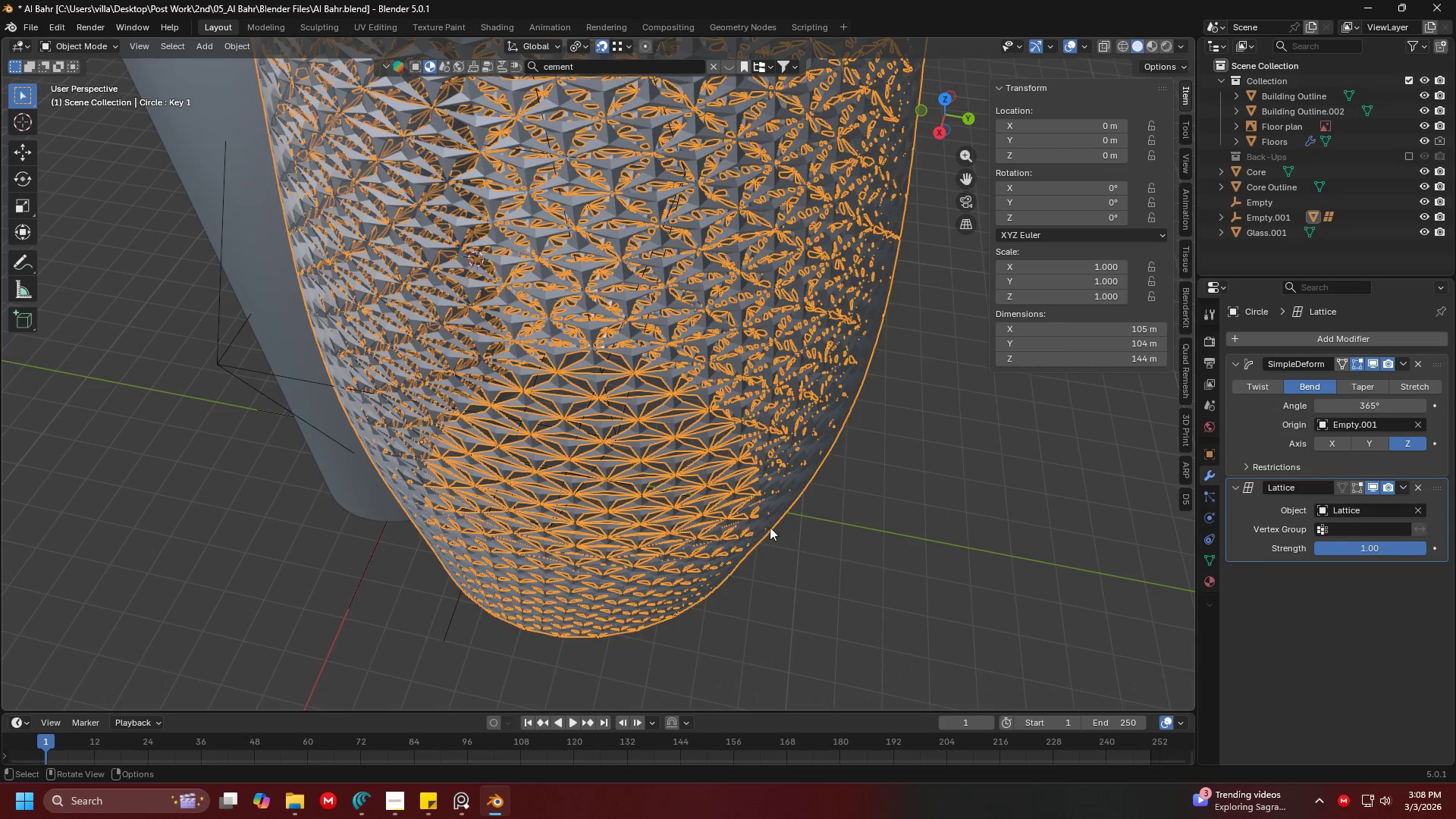 
scroll: coordinate [777, 524], scroll_direction: down, amount: 3.0
 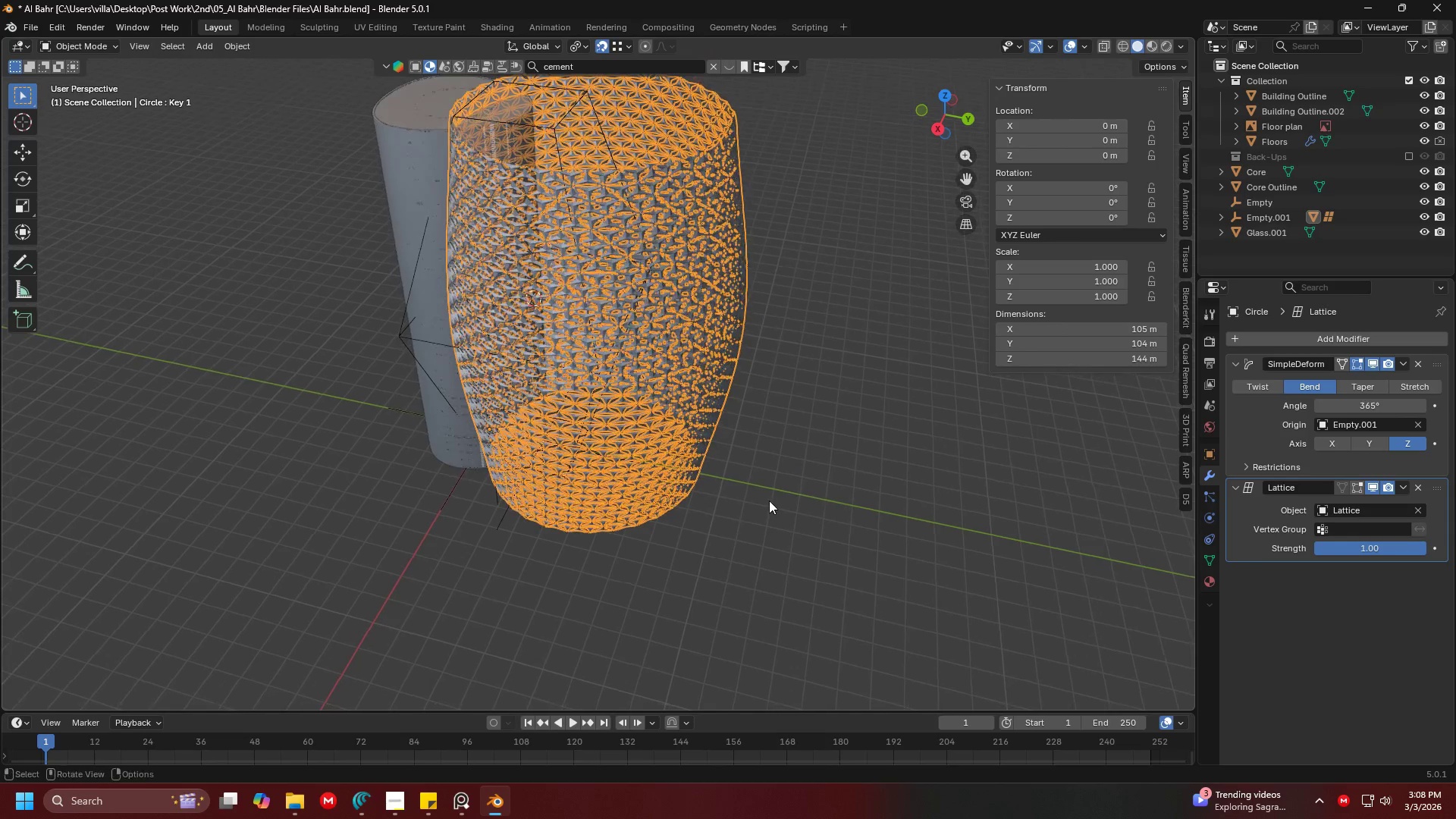 
key(Control+ControlLeft)
 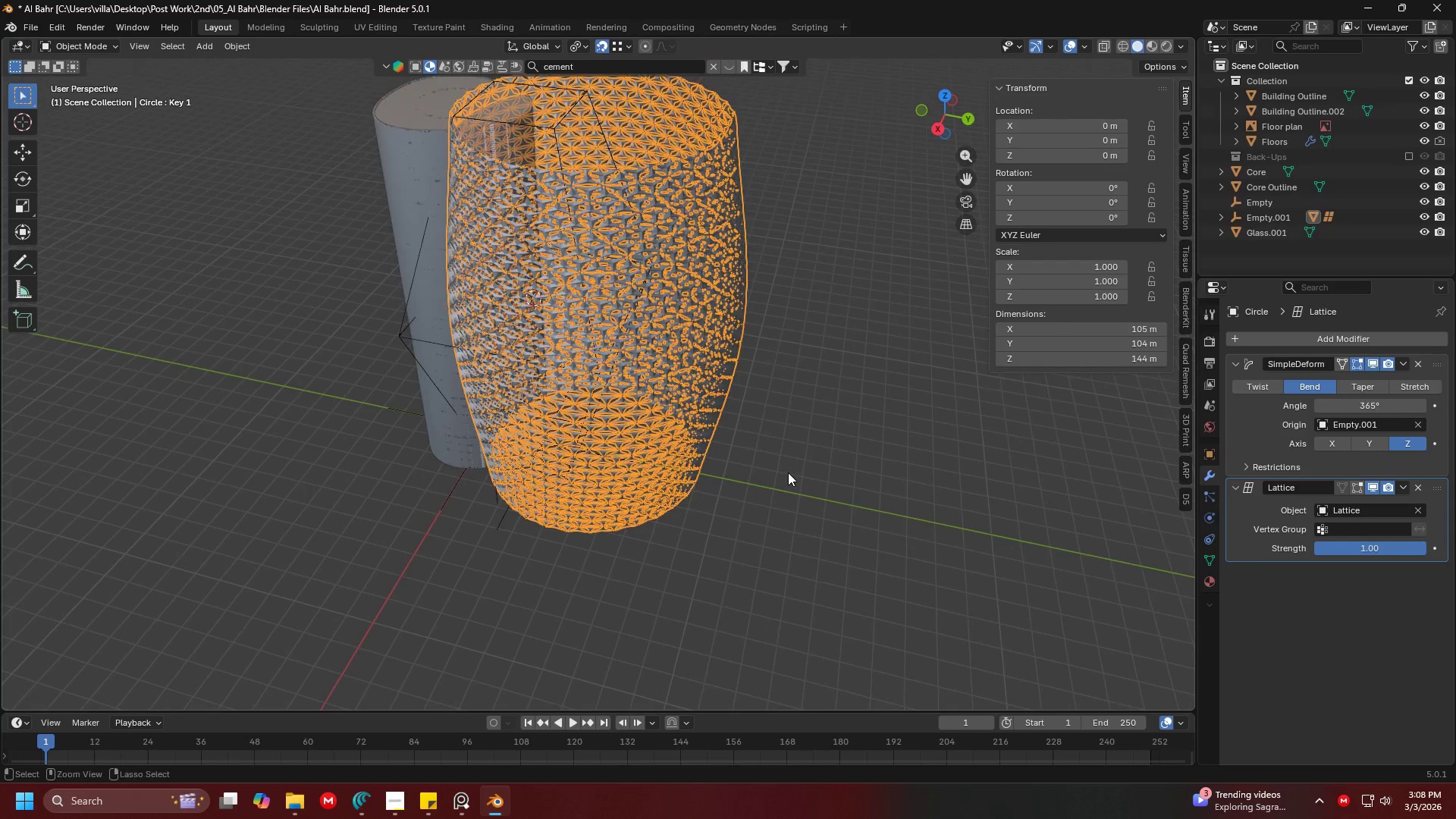 
key(Control+Z)
 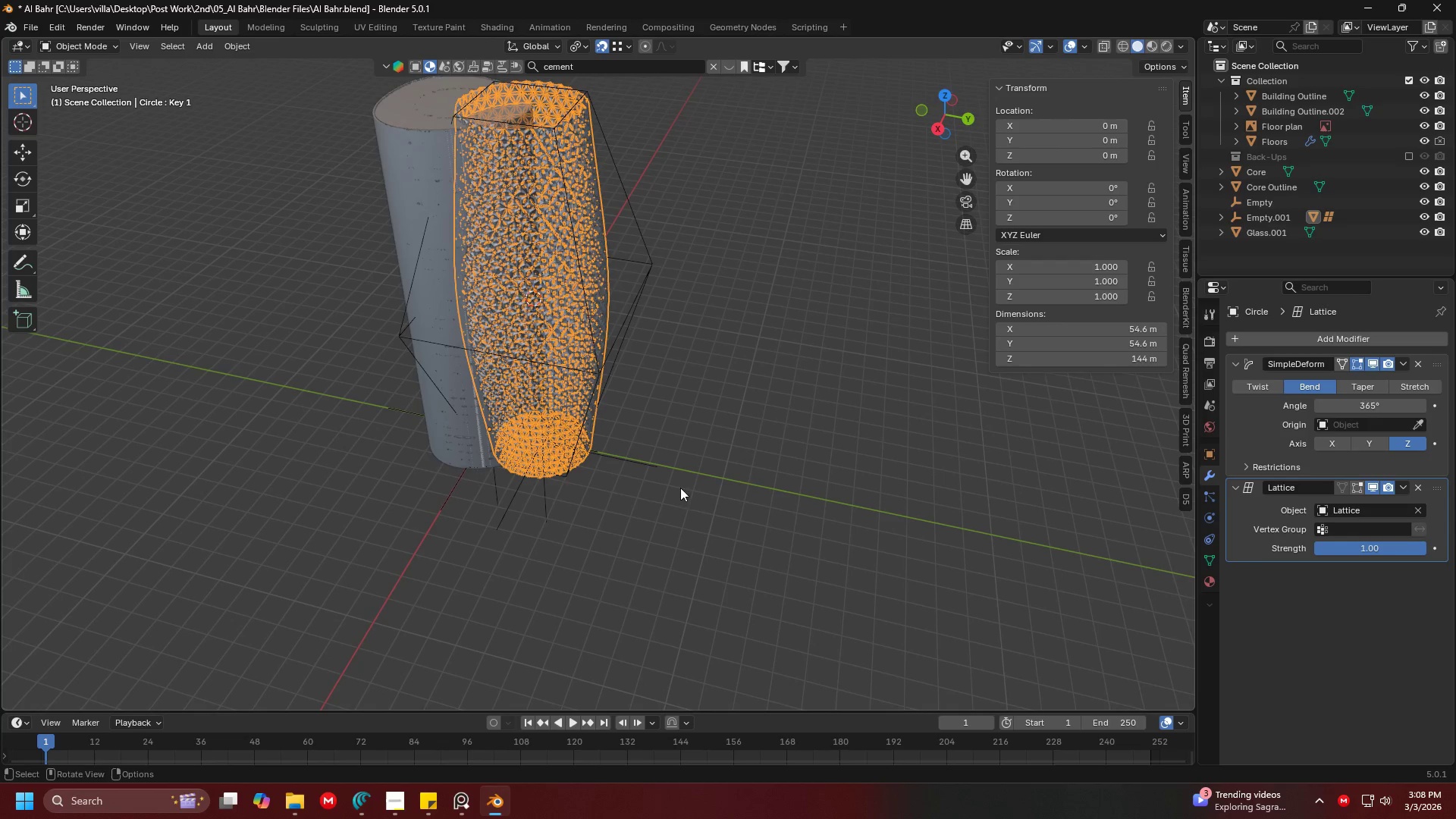 
key(Shift+ShiftLeft)
 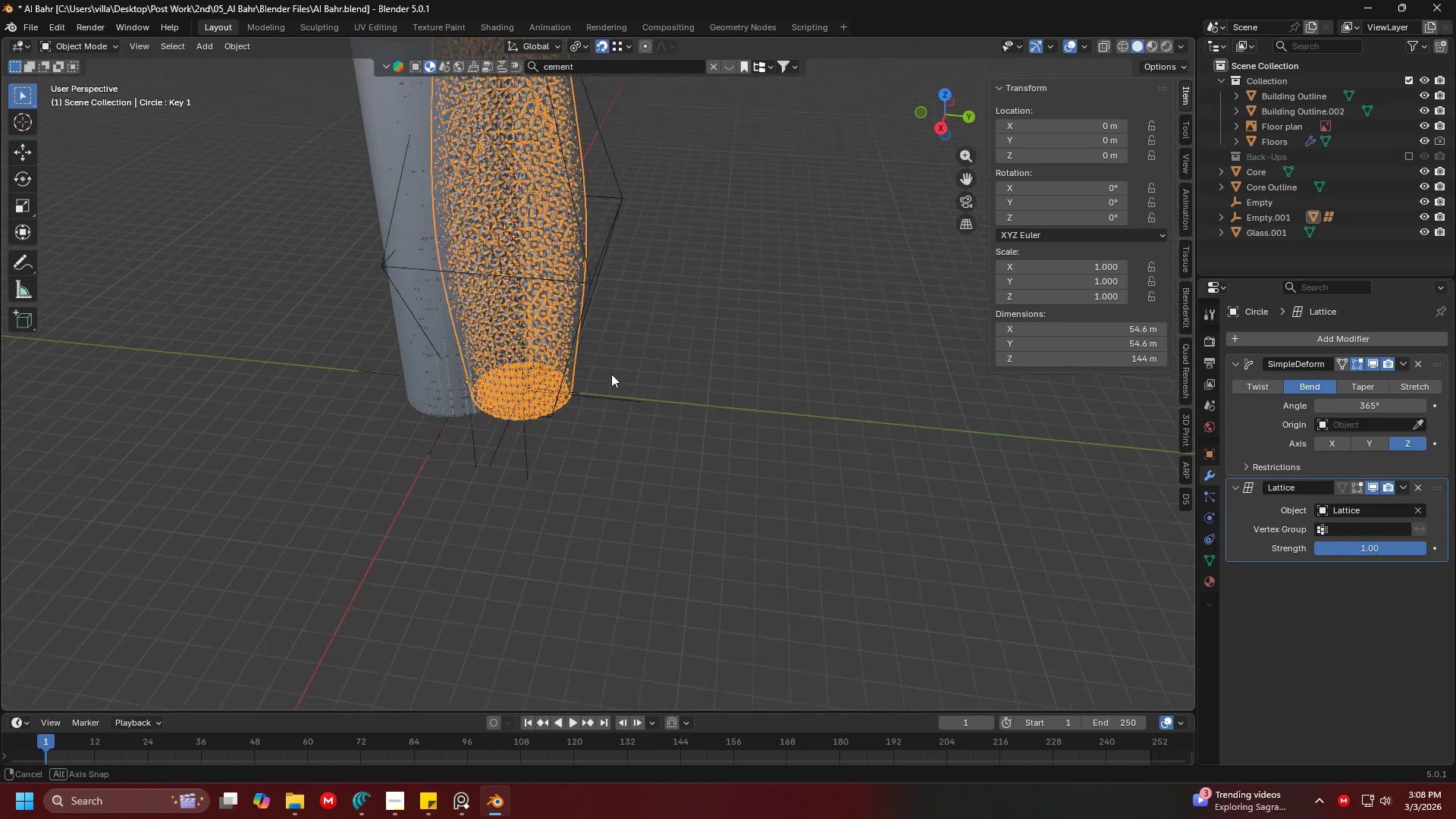 
hold_key(key=ShiftLeft, duration=0.34)
 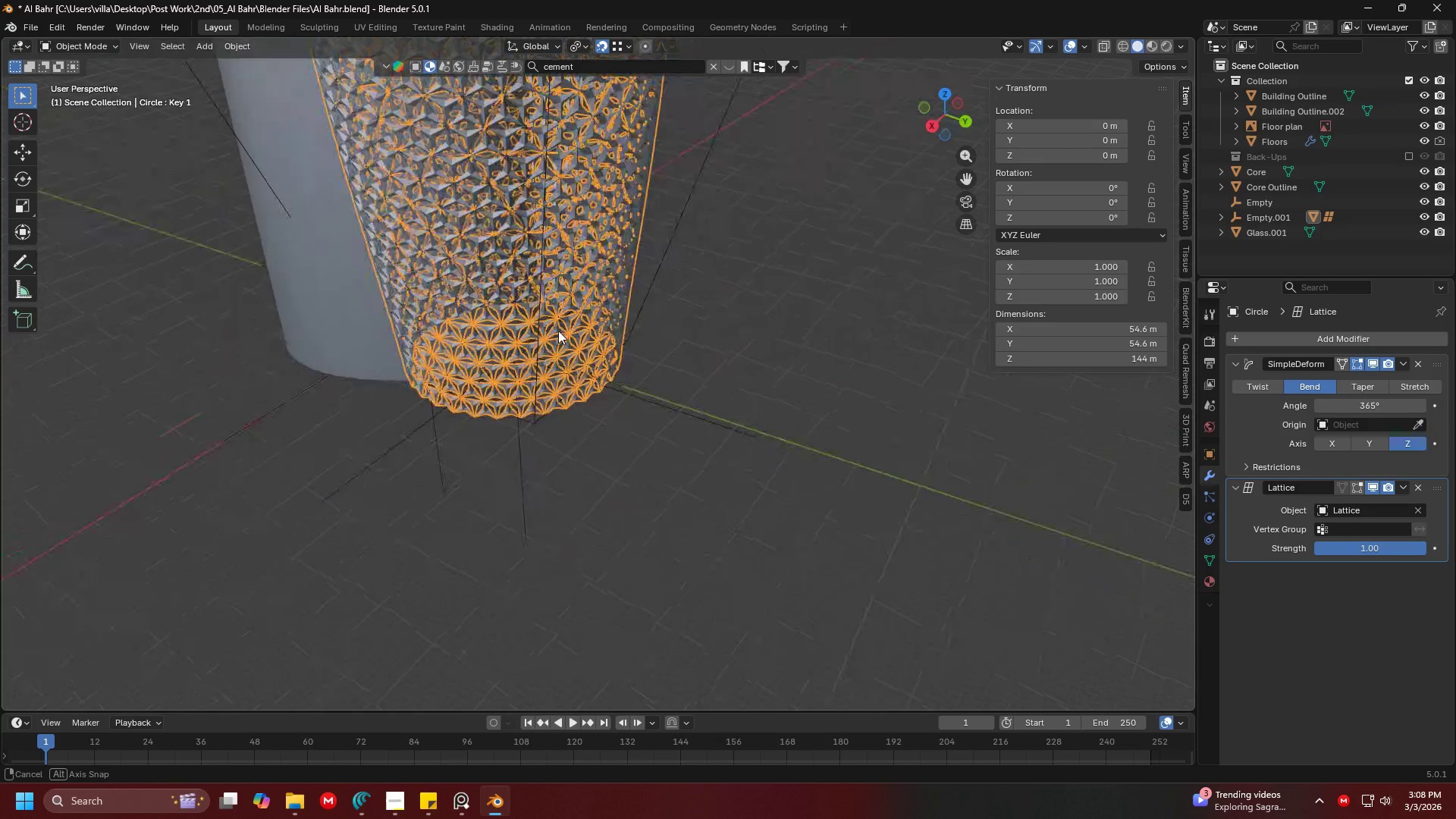 
scroll: coordinate [623, 369], scroll_direction: up, amount: 5.0
 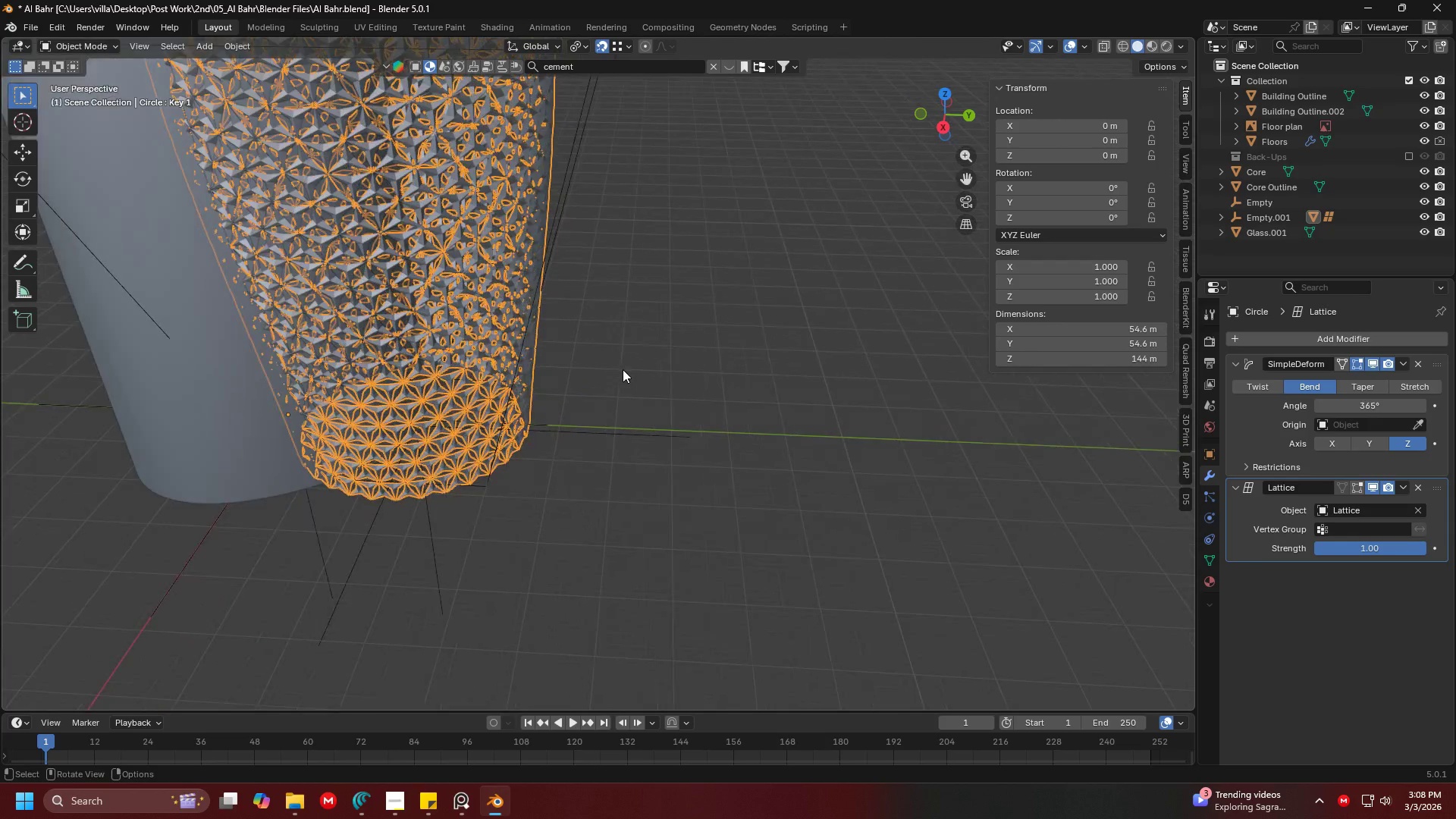 
key(Shift+ShiftLeft)
 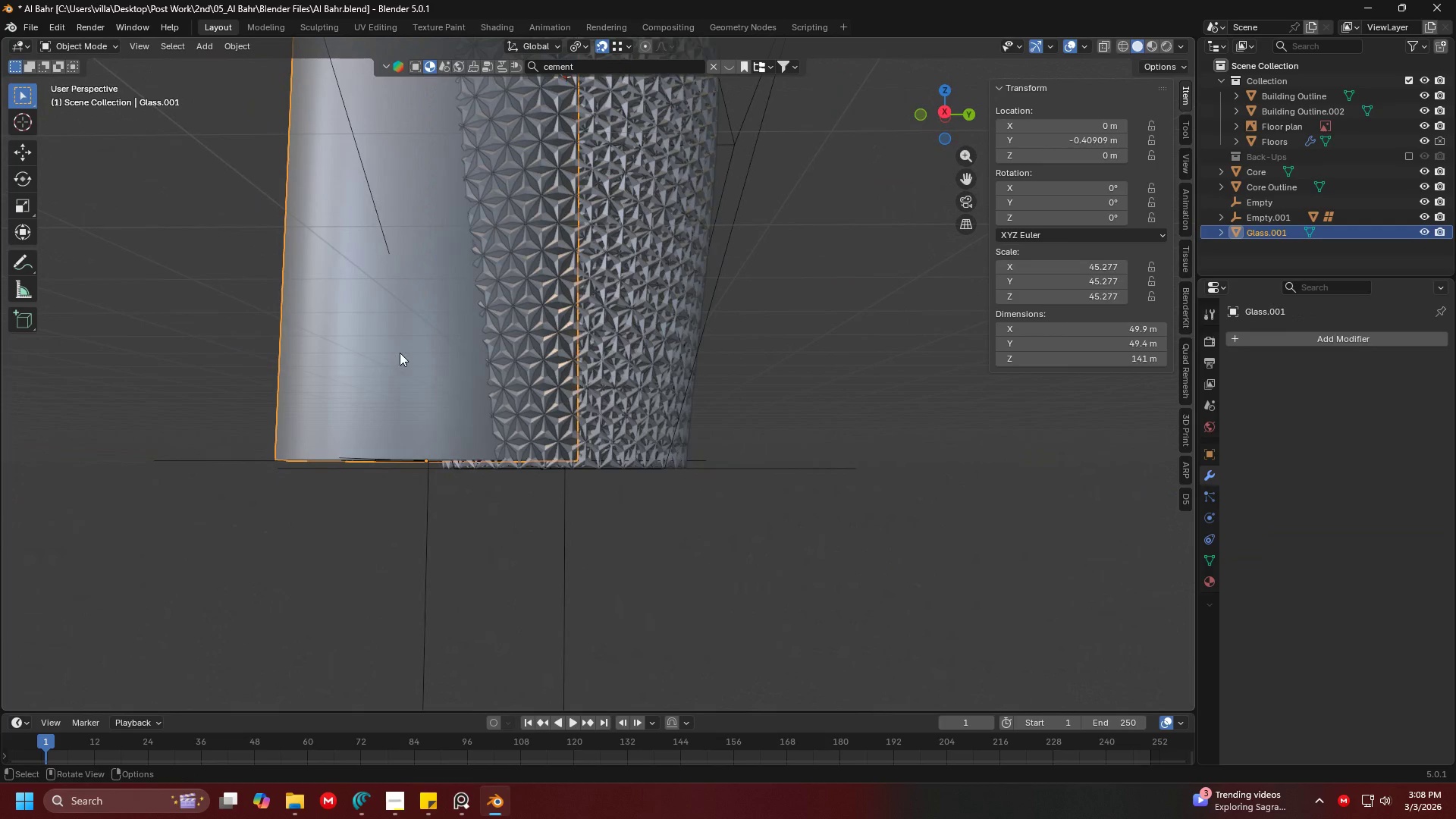 
key(H)
 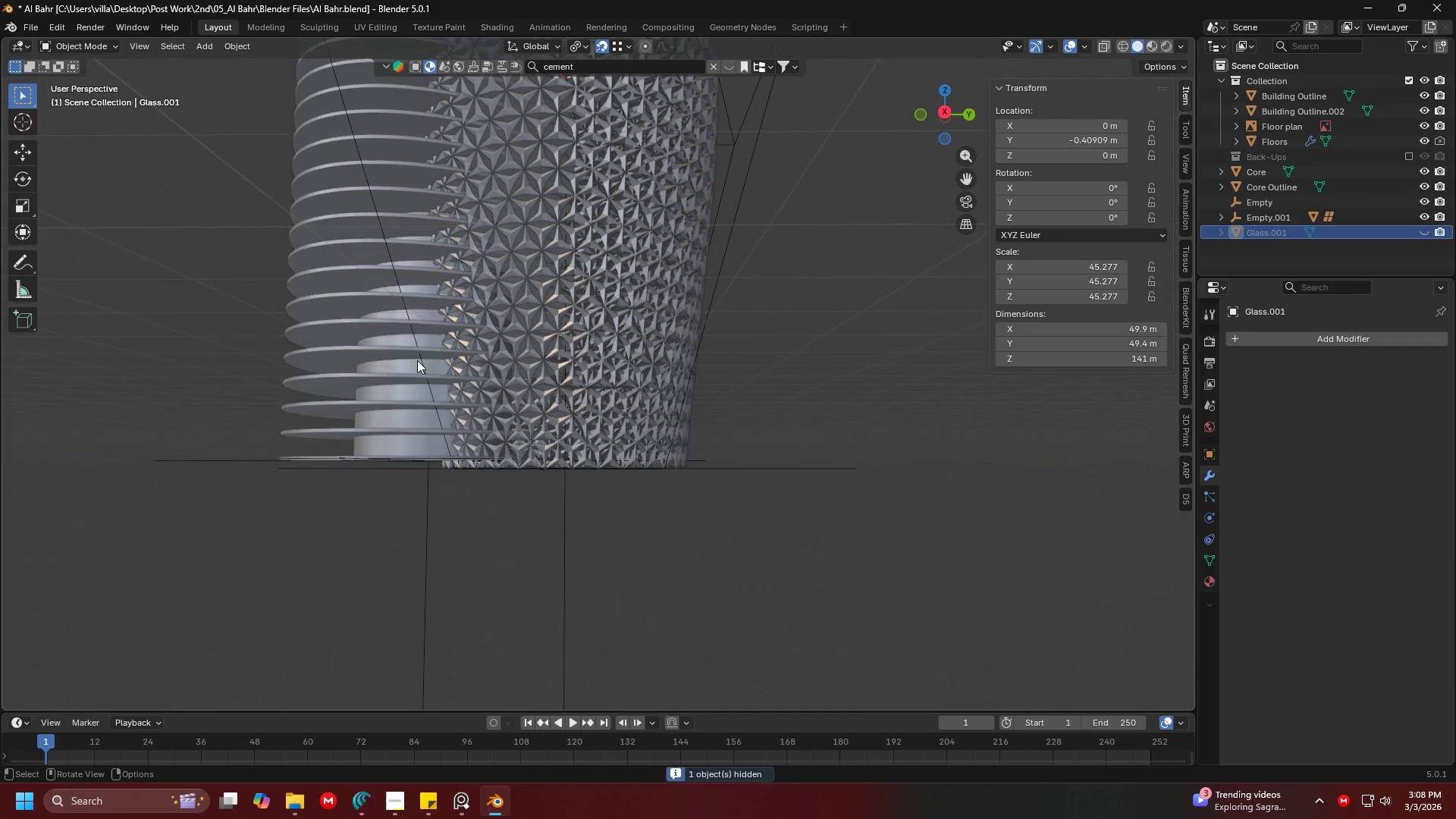 
left_click([417, 360])
 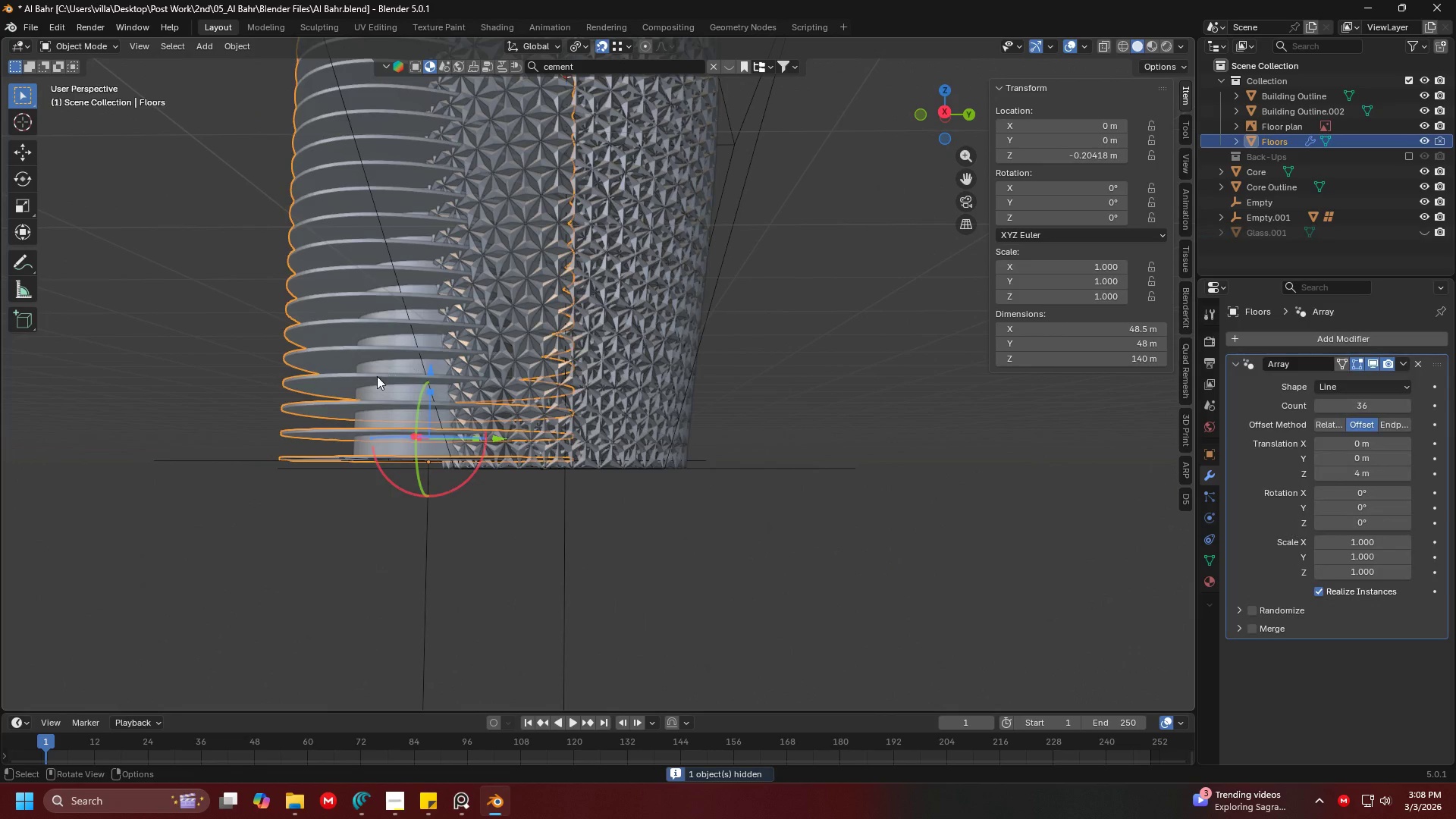 
key(H)
 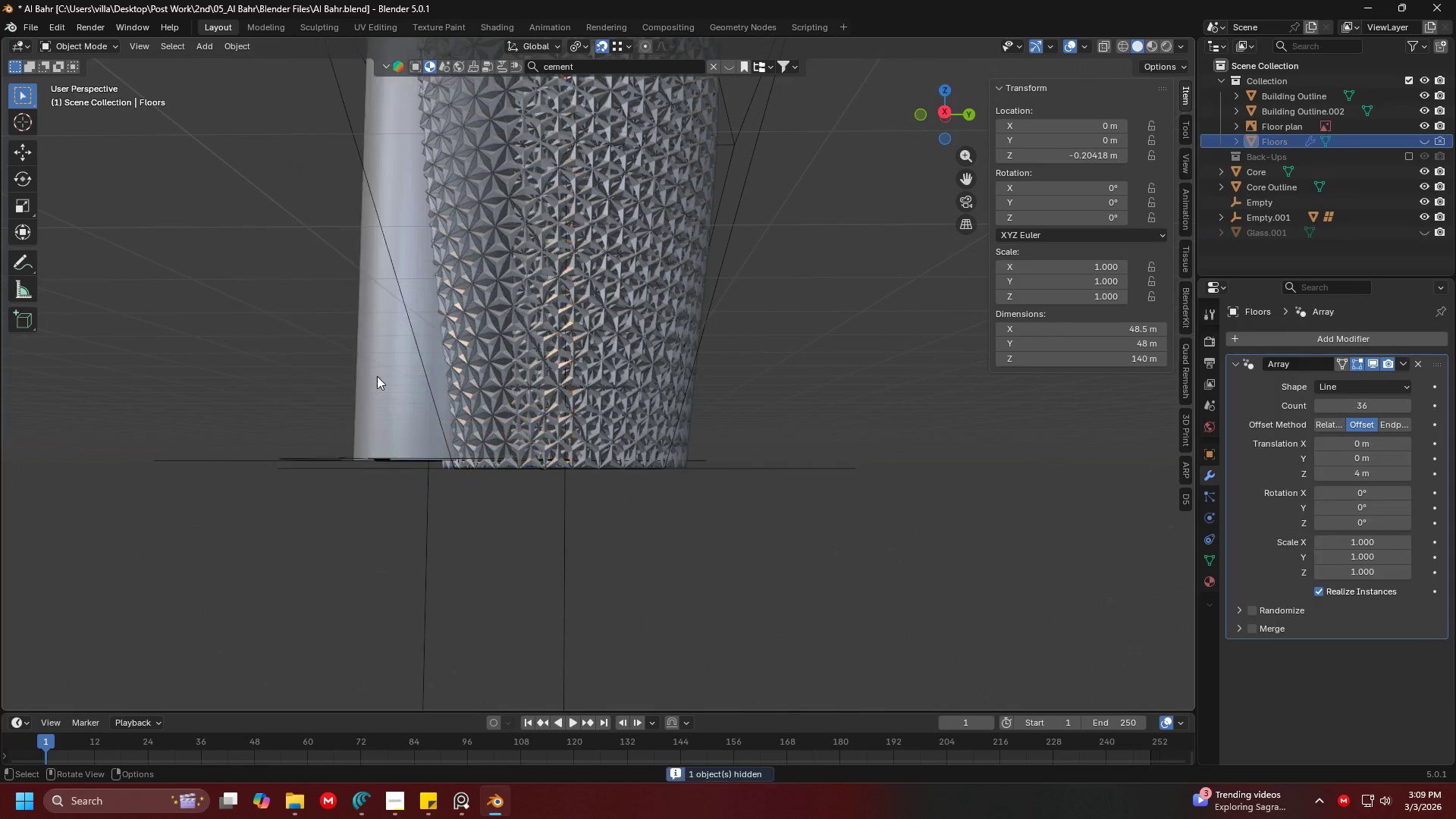 
left_click([376, 375])
 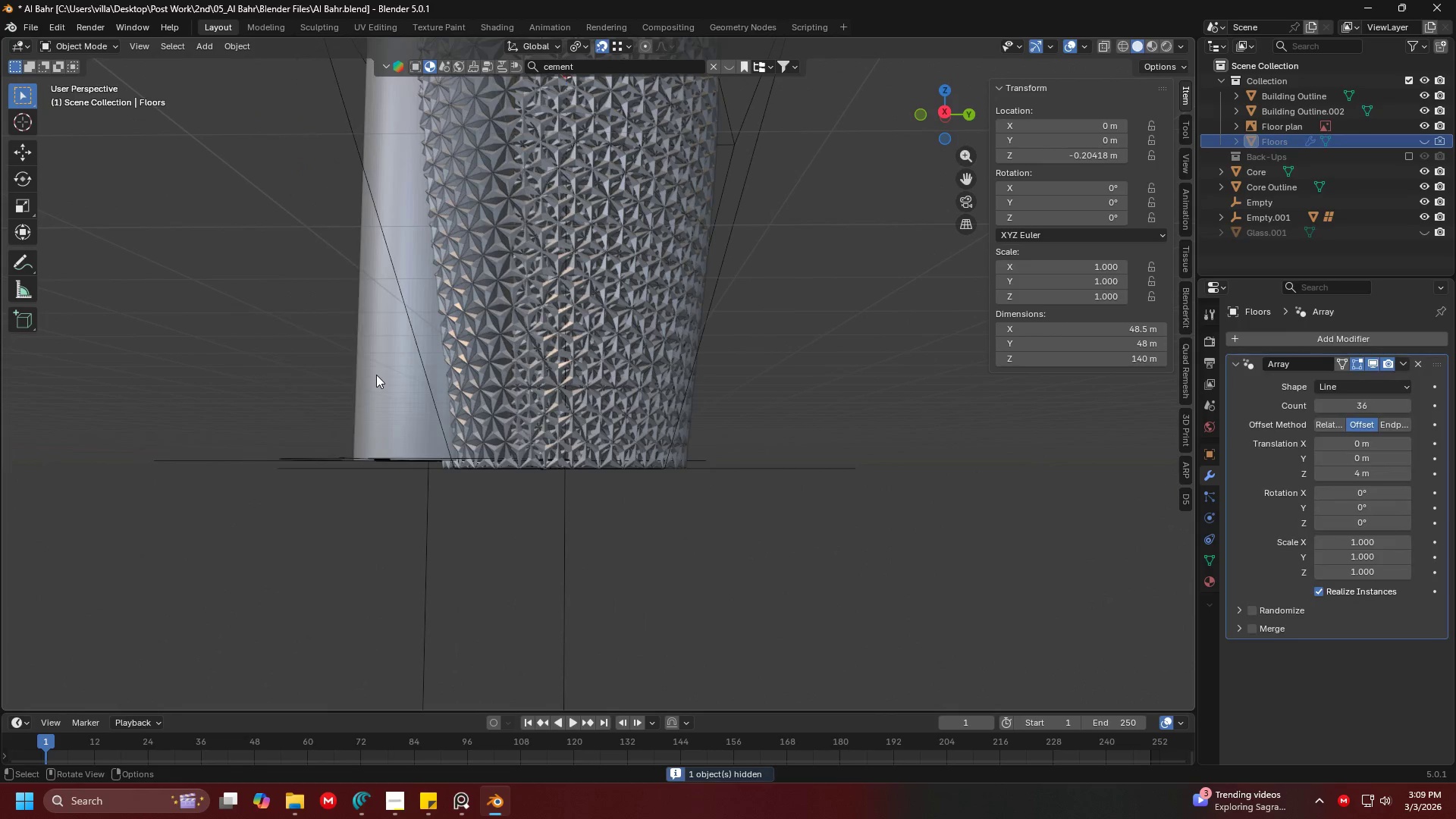 
key(H)
 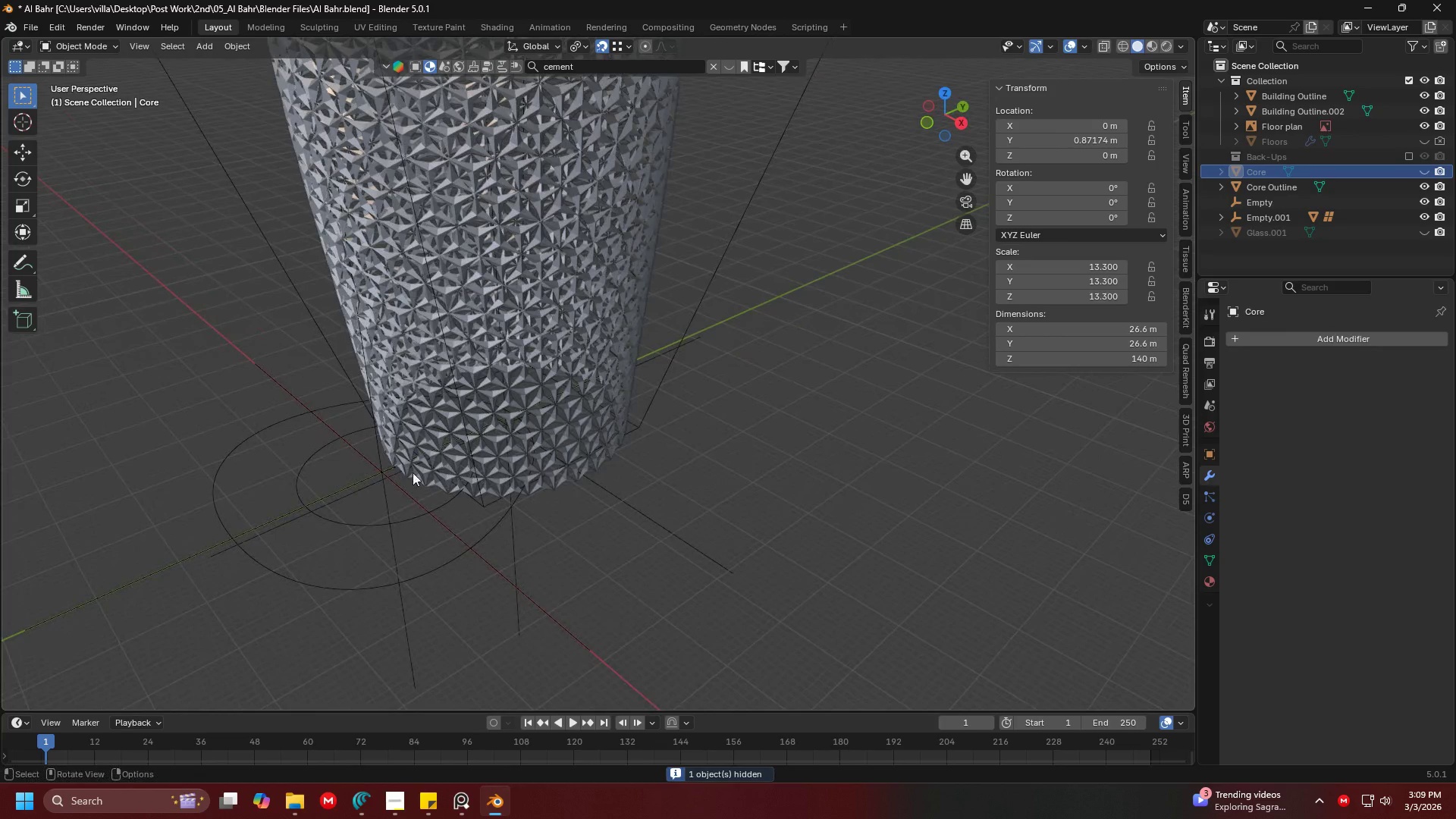 
left_click([378, 453])
 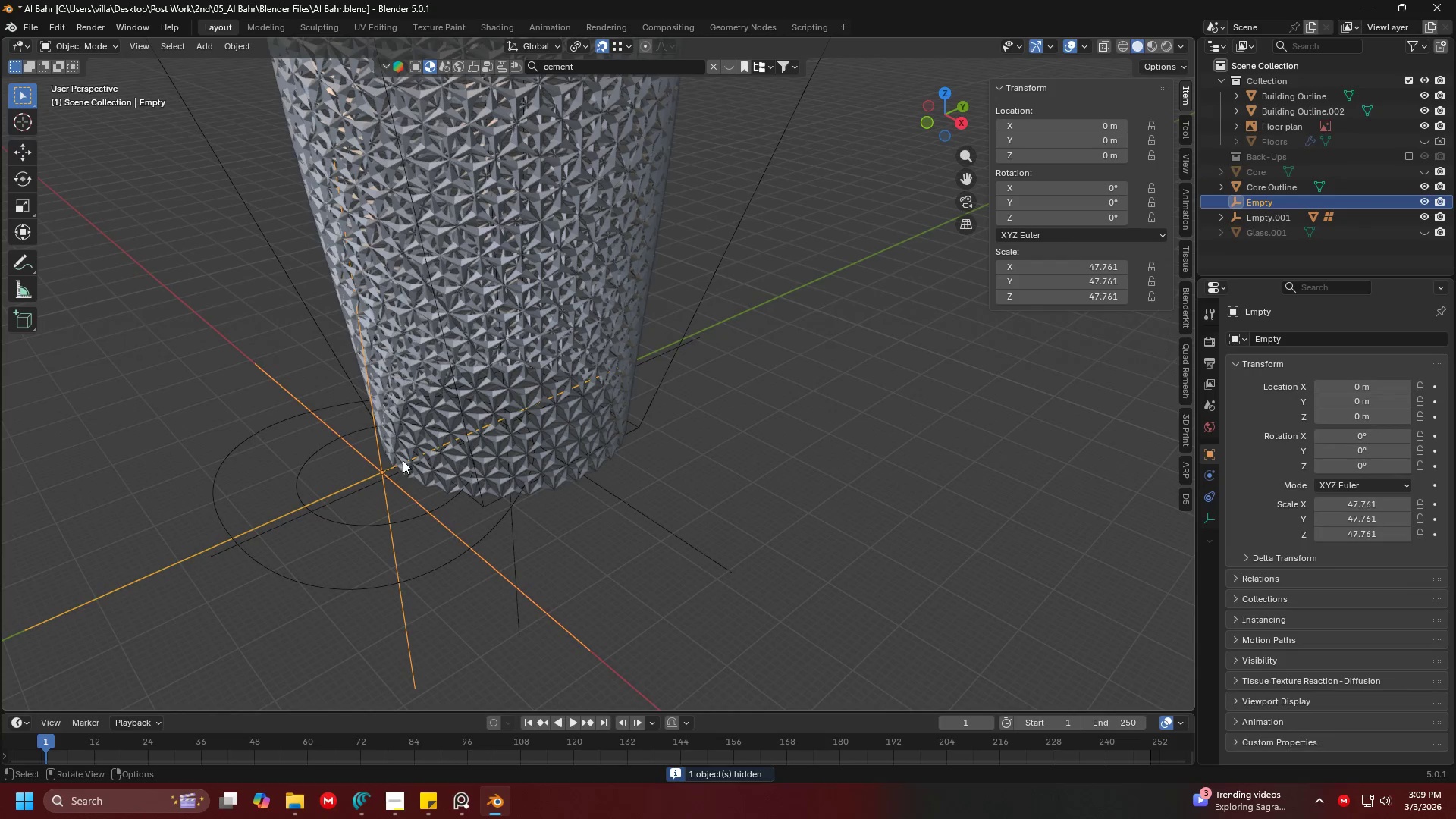 
key(H)
 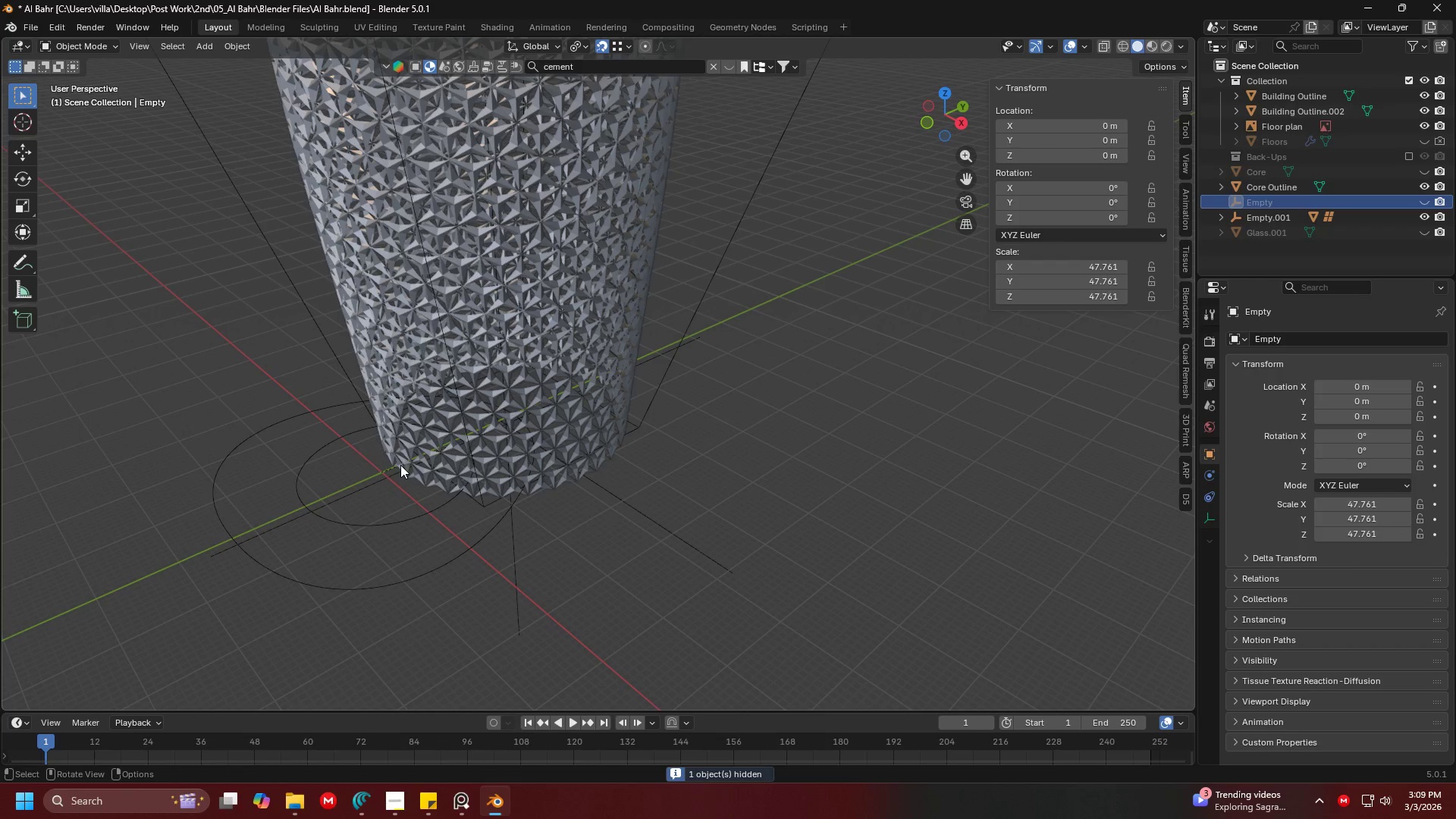 
key(Control+ControlLeft)
 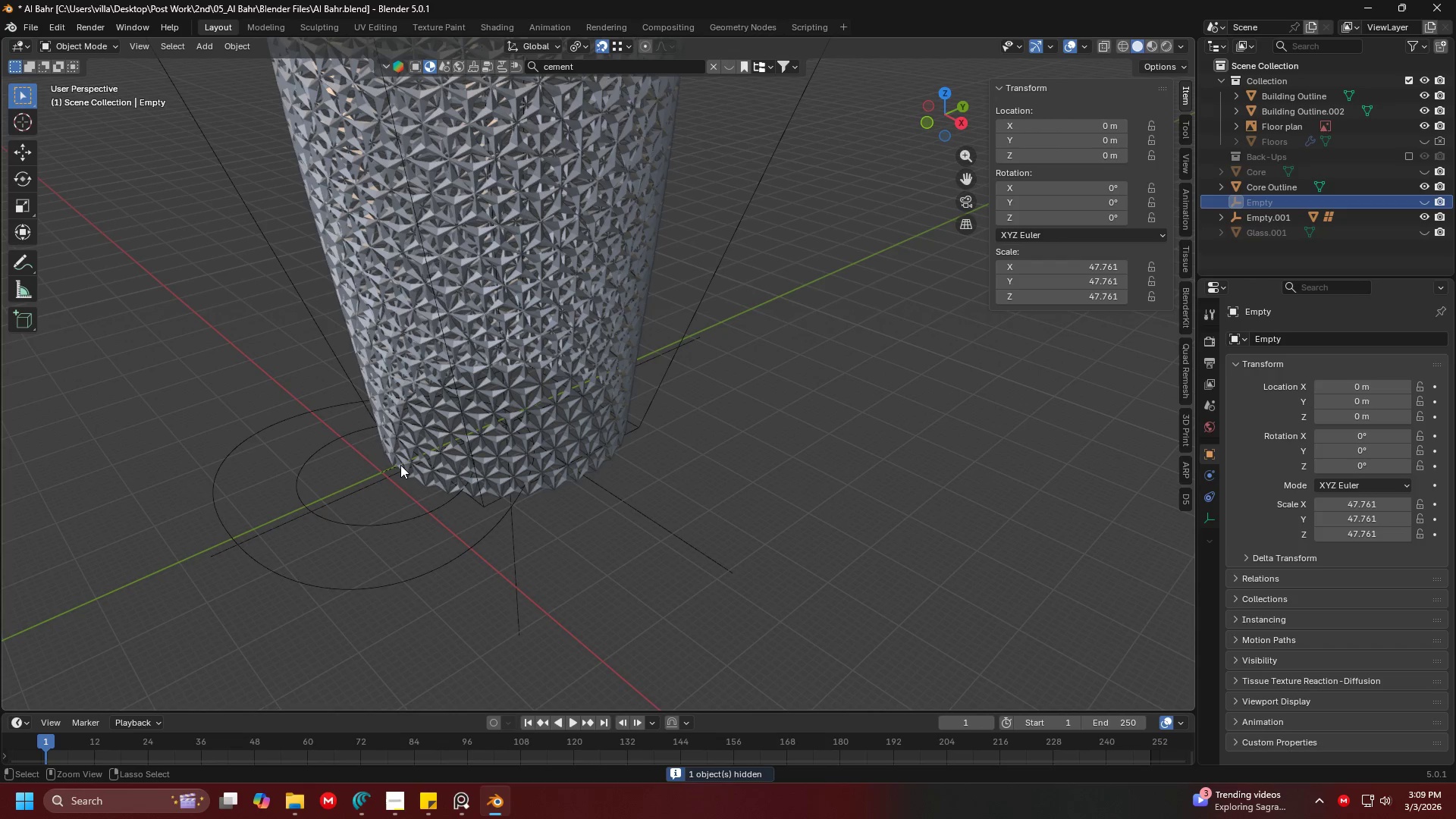 
key(Control+Z)
 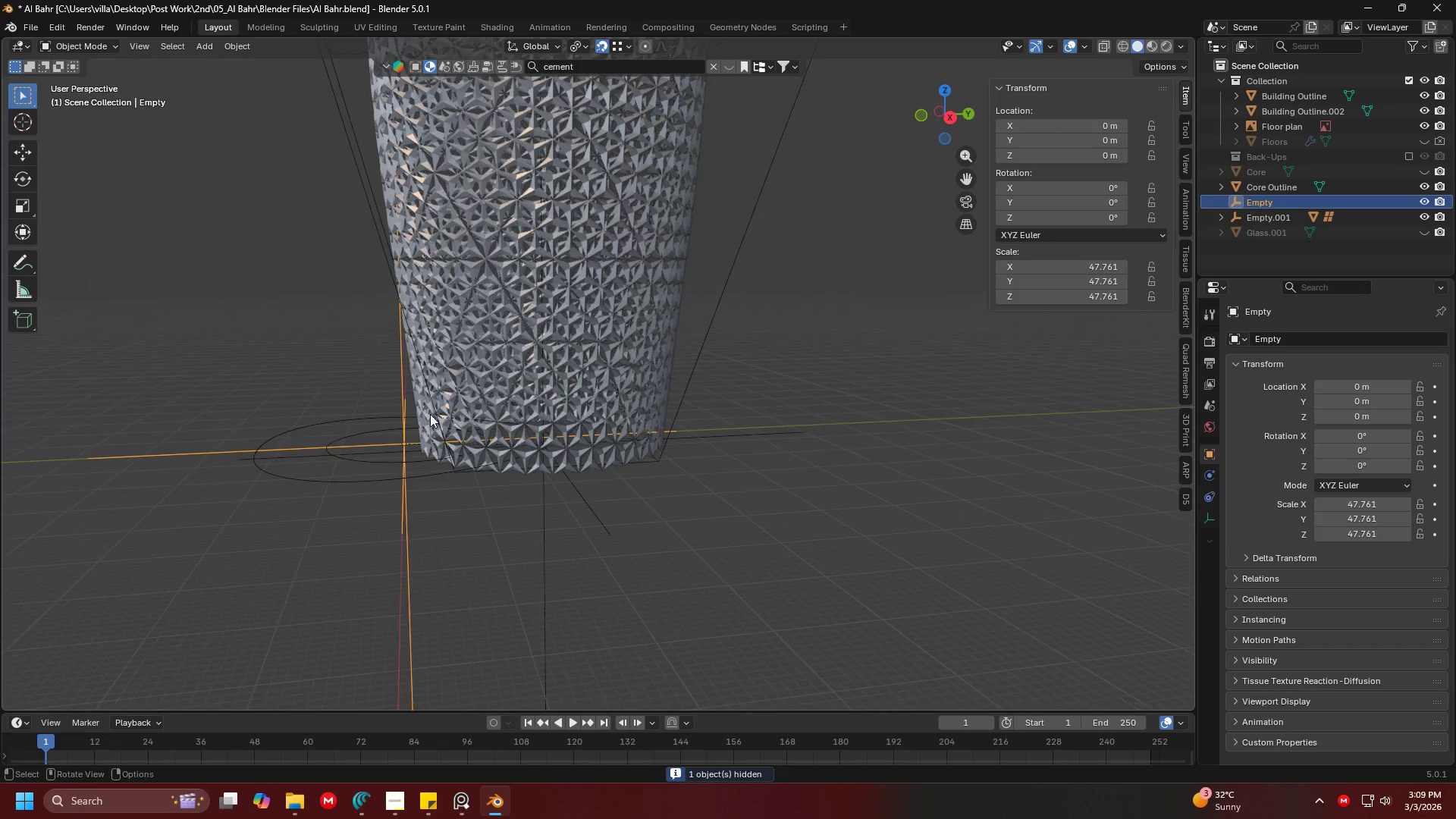 
hold_key(key=ShiftLeft, duration=0.36)
 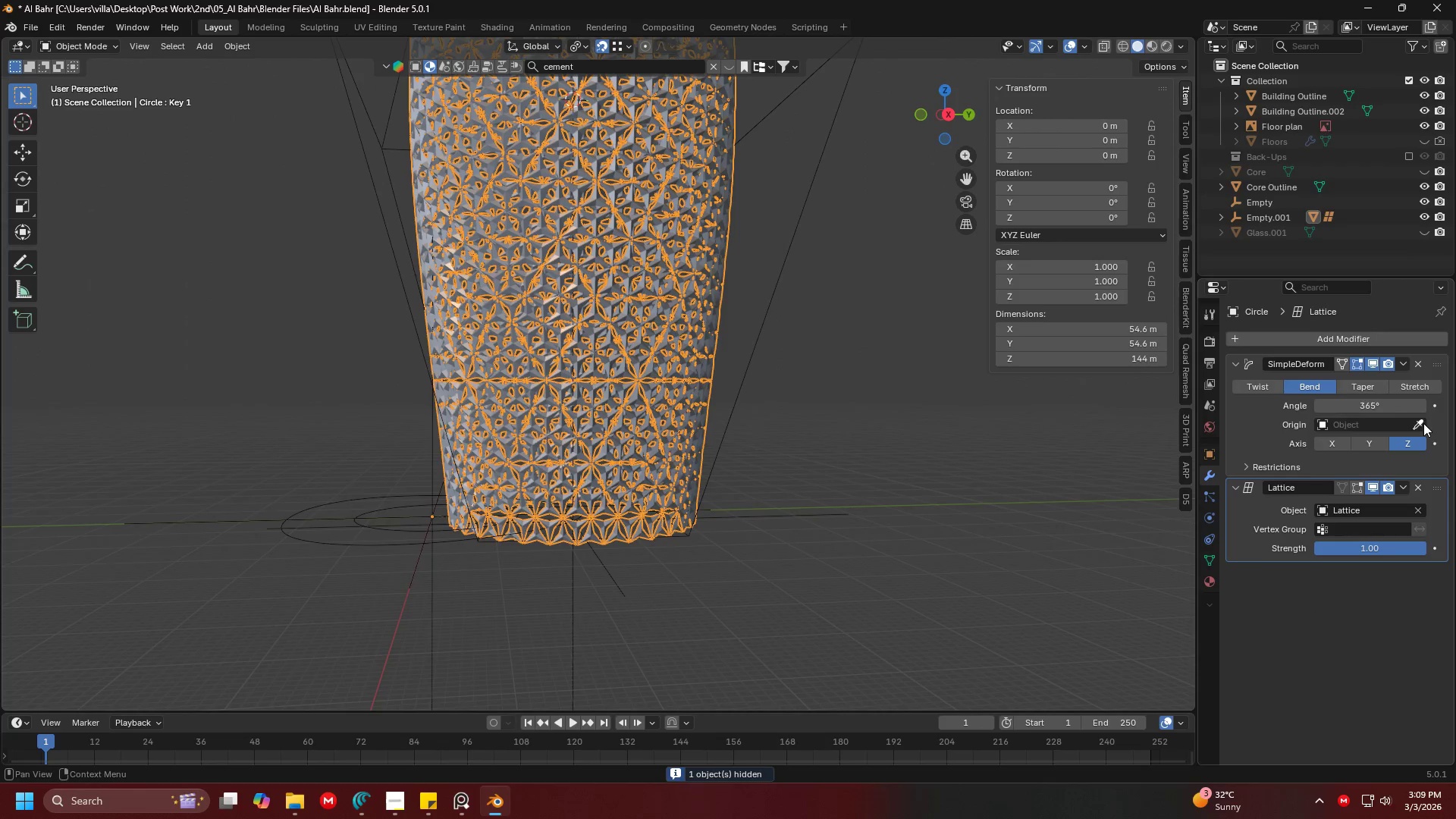 
mouse_move([1420, 424])
 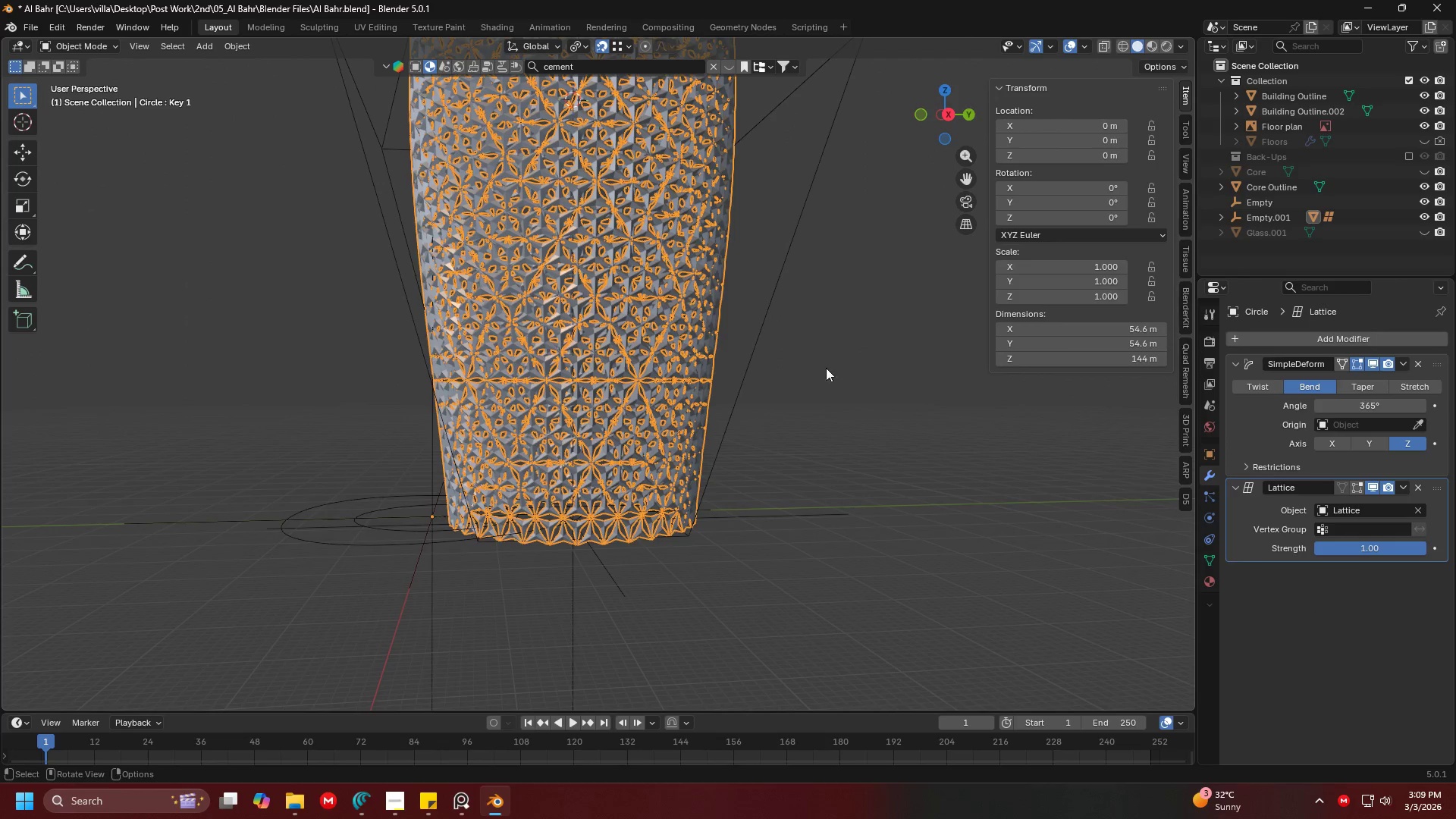 
left_click([814, 400])
 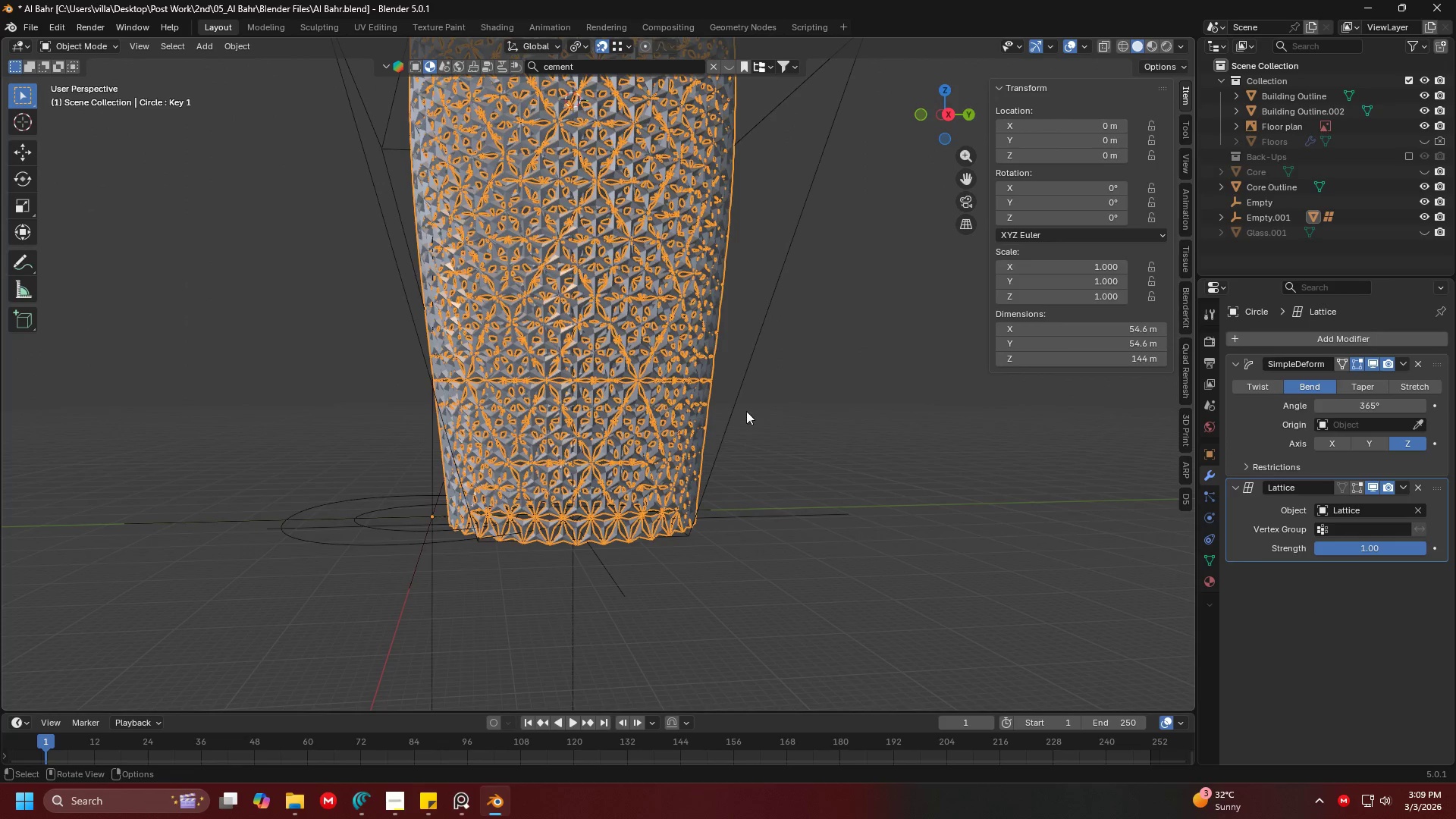 
key(Shift+ShiftLeft)
 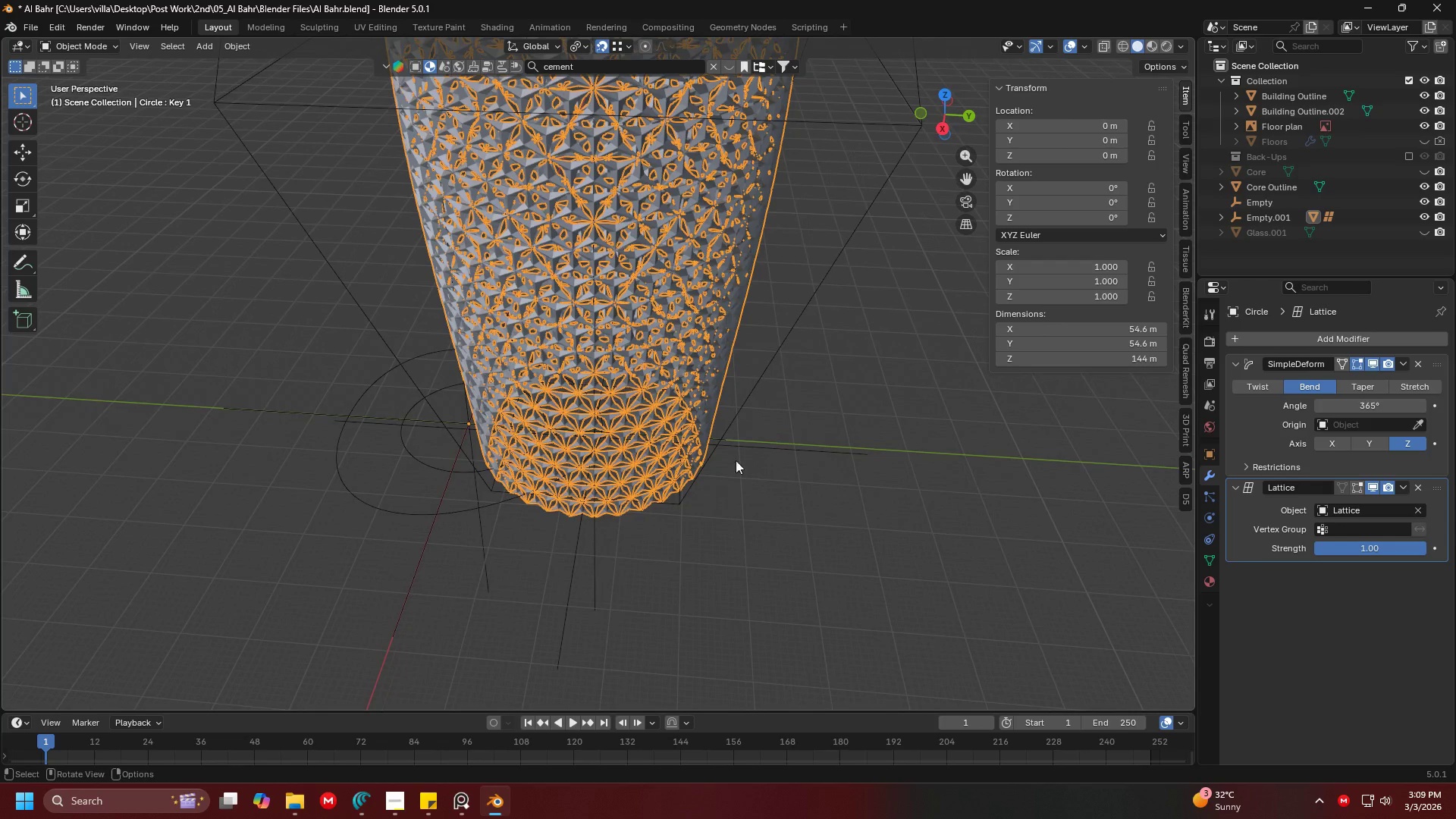 
key(Shift+ShiftLeft)
 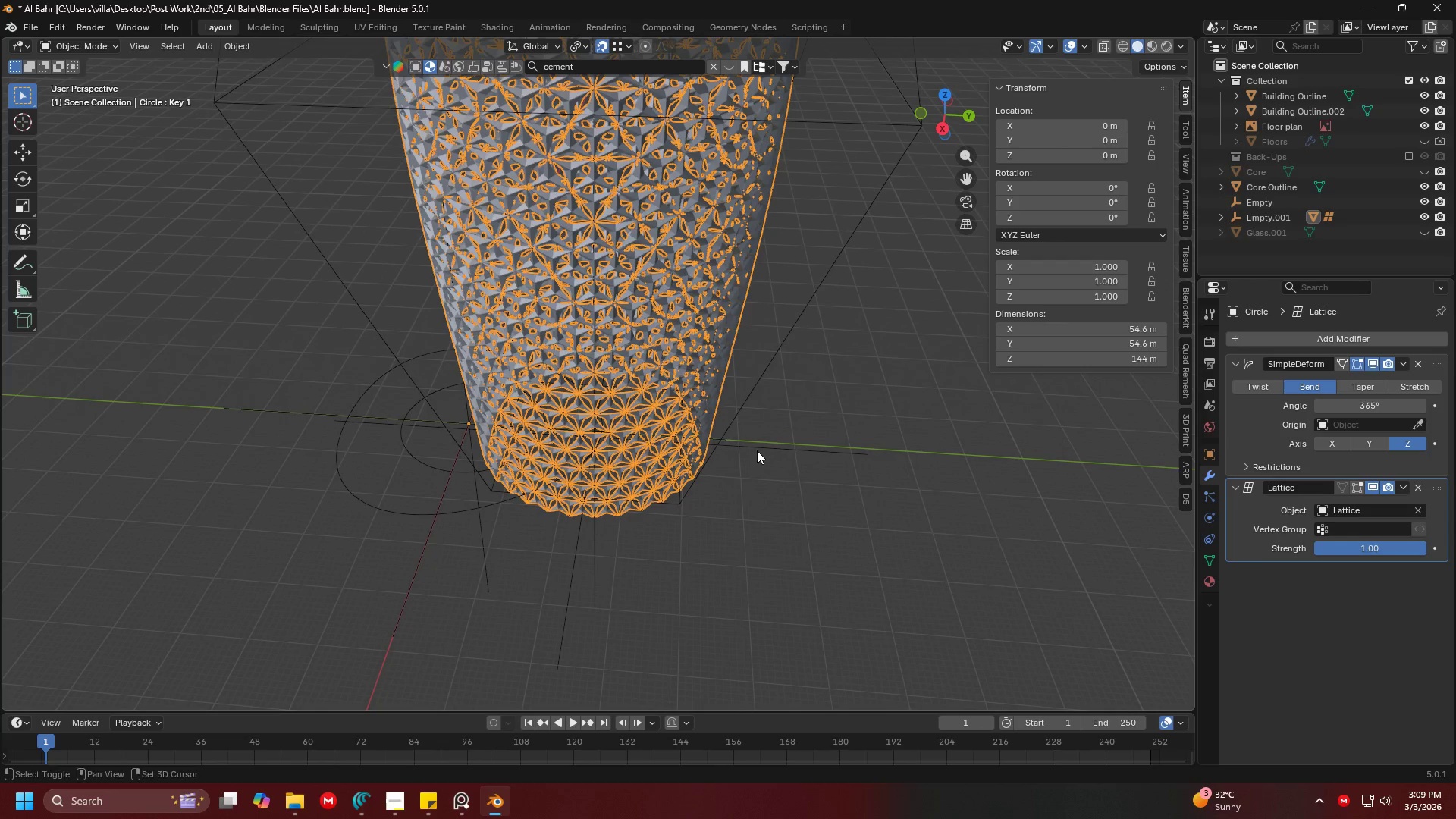 
left_click([757, 450])
 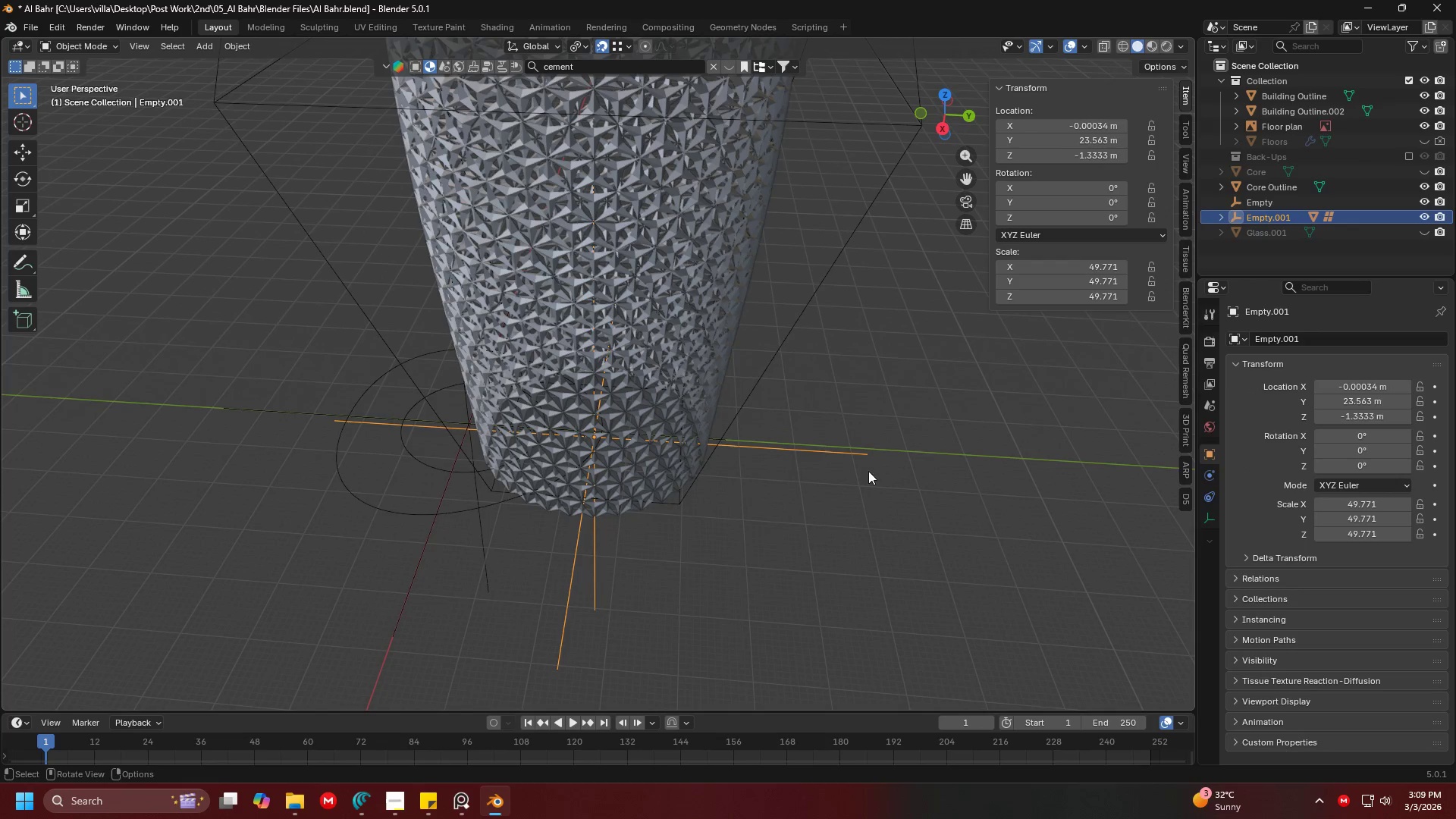 
key(G)
 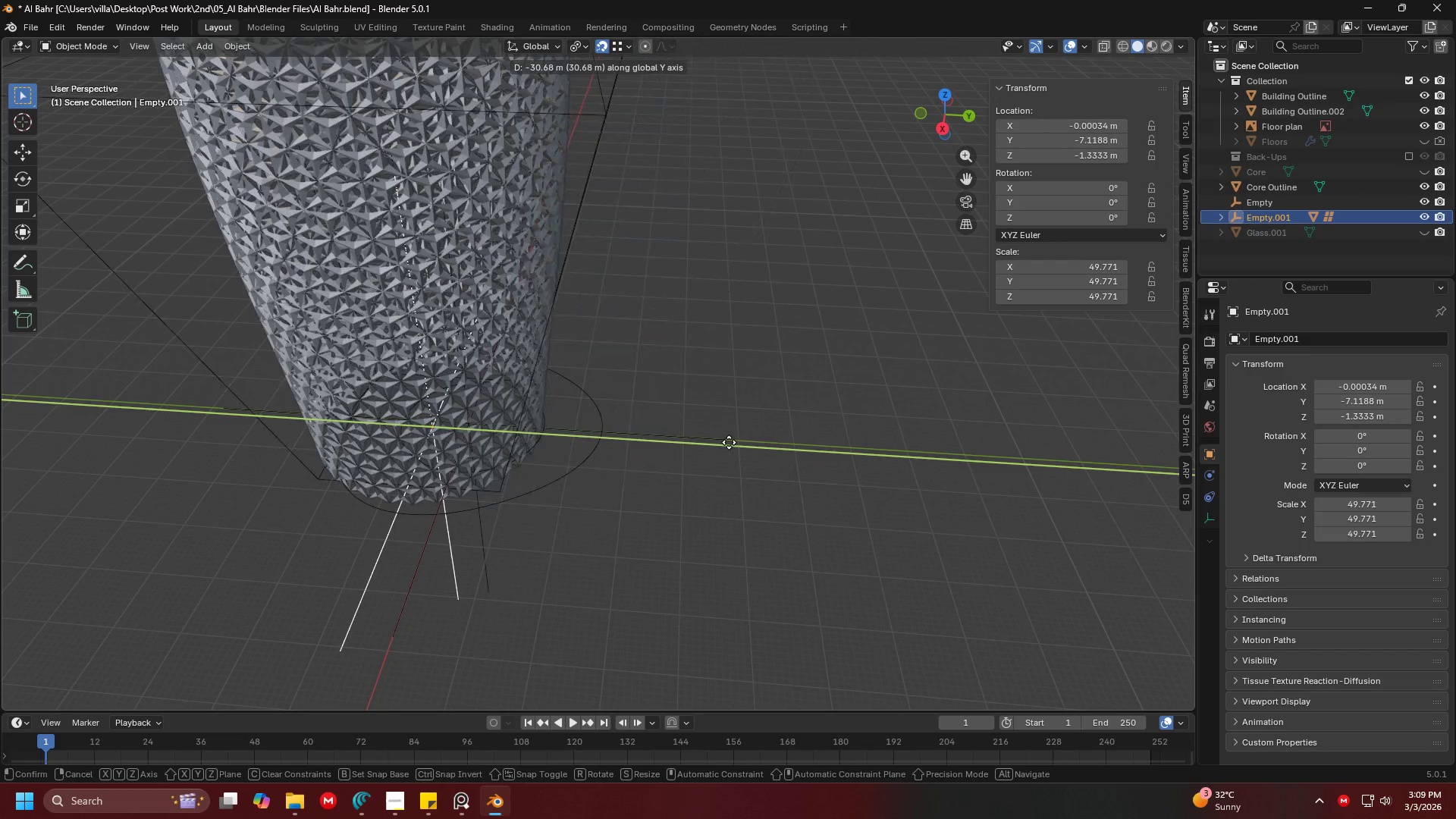 
key(Escape)
 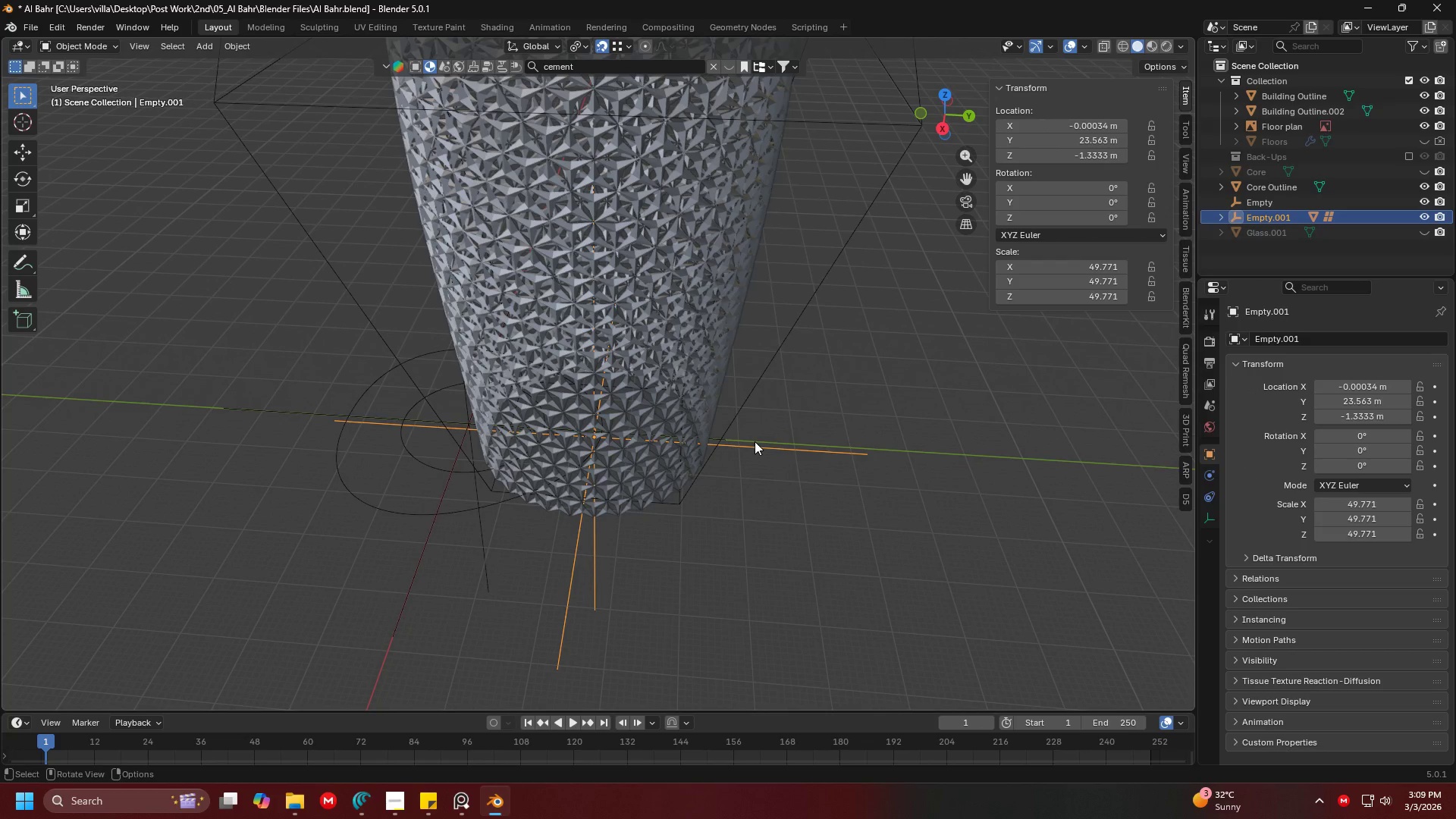 
key(7)
 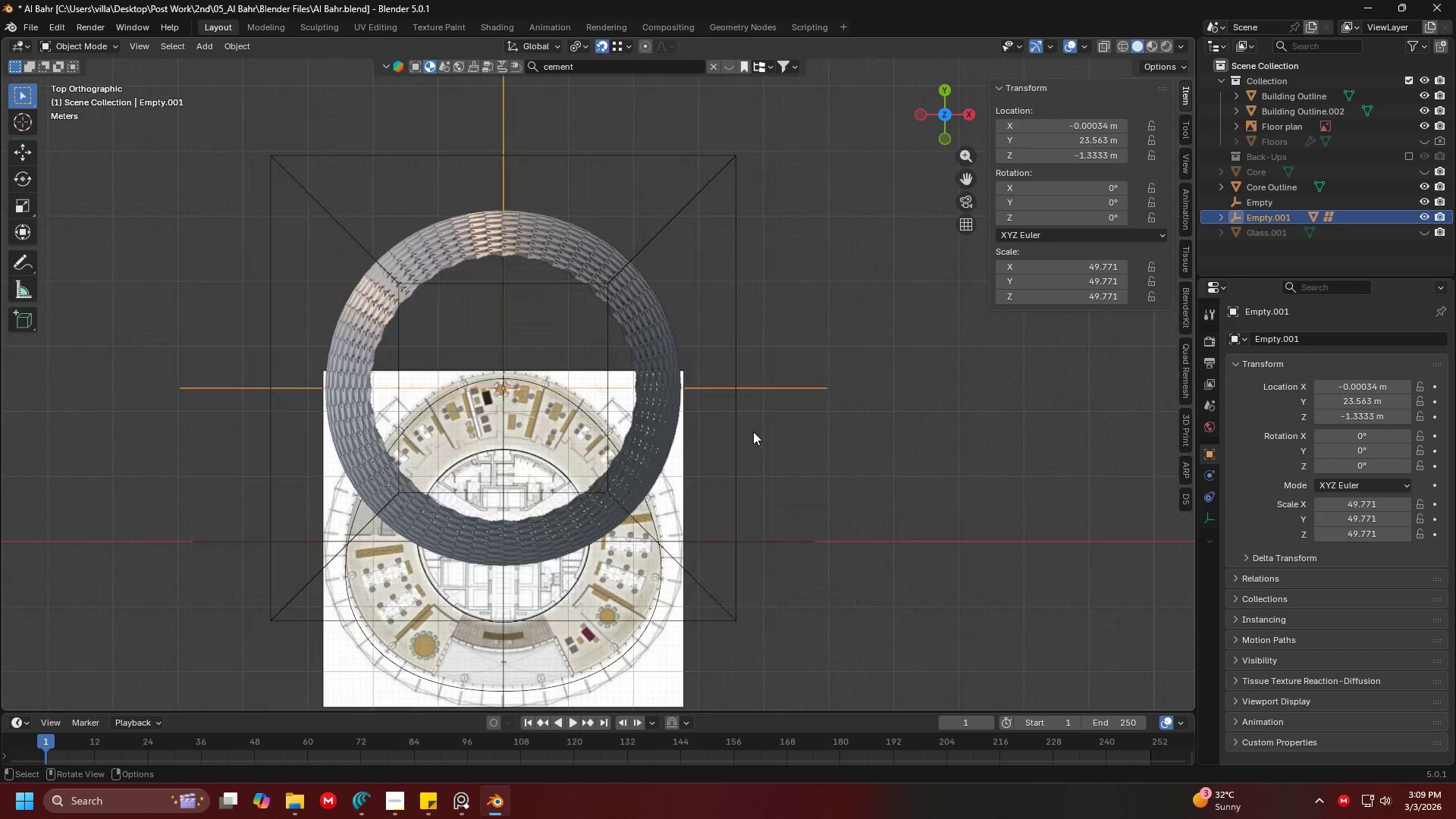 
key(Shift+ShiftLeft)
 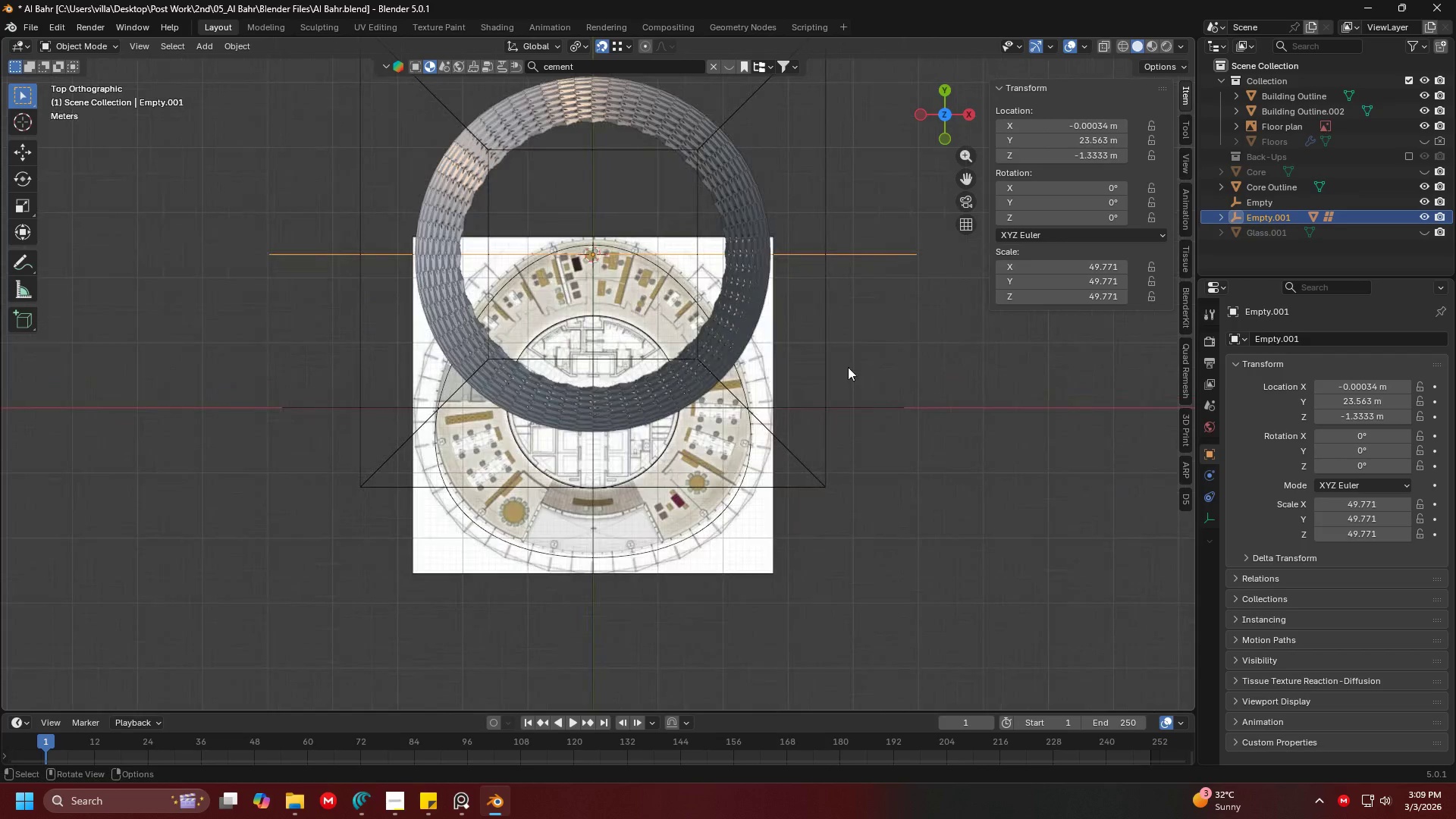 
key(G)
 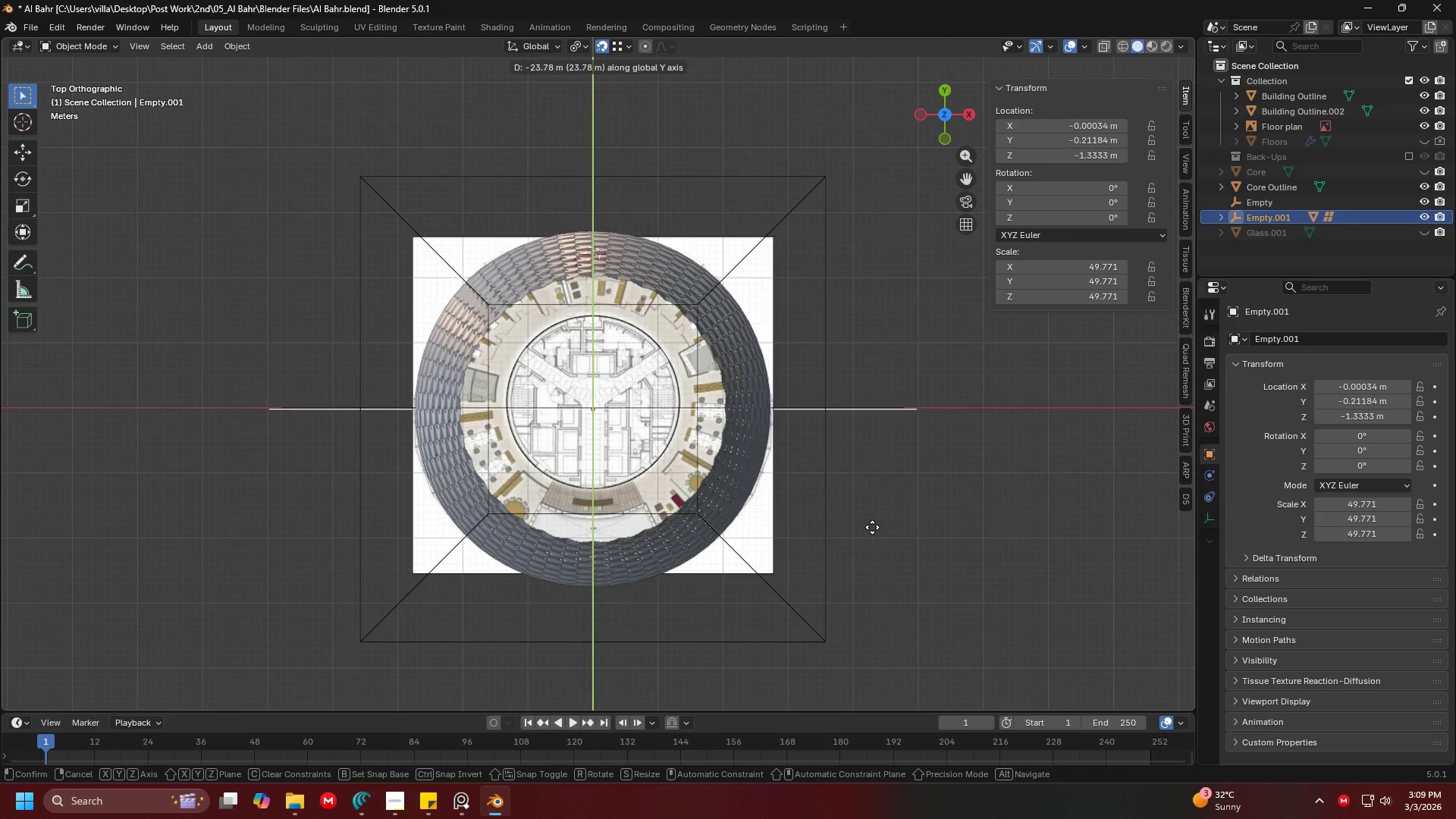 
scroll: coordinate [785, 340], scroll_direction: none, amount: 0.0
 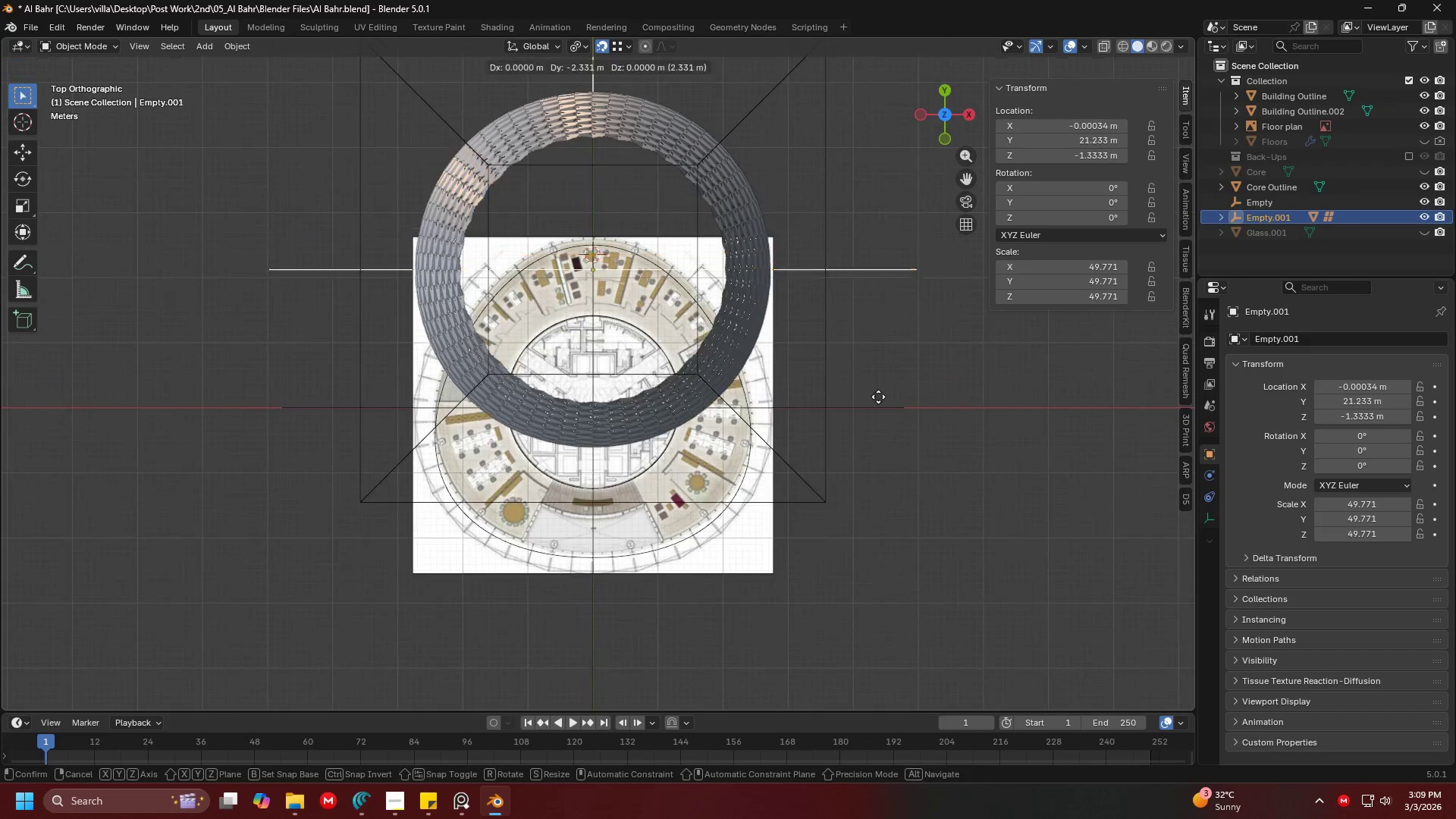 
key(Escape)
 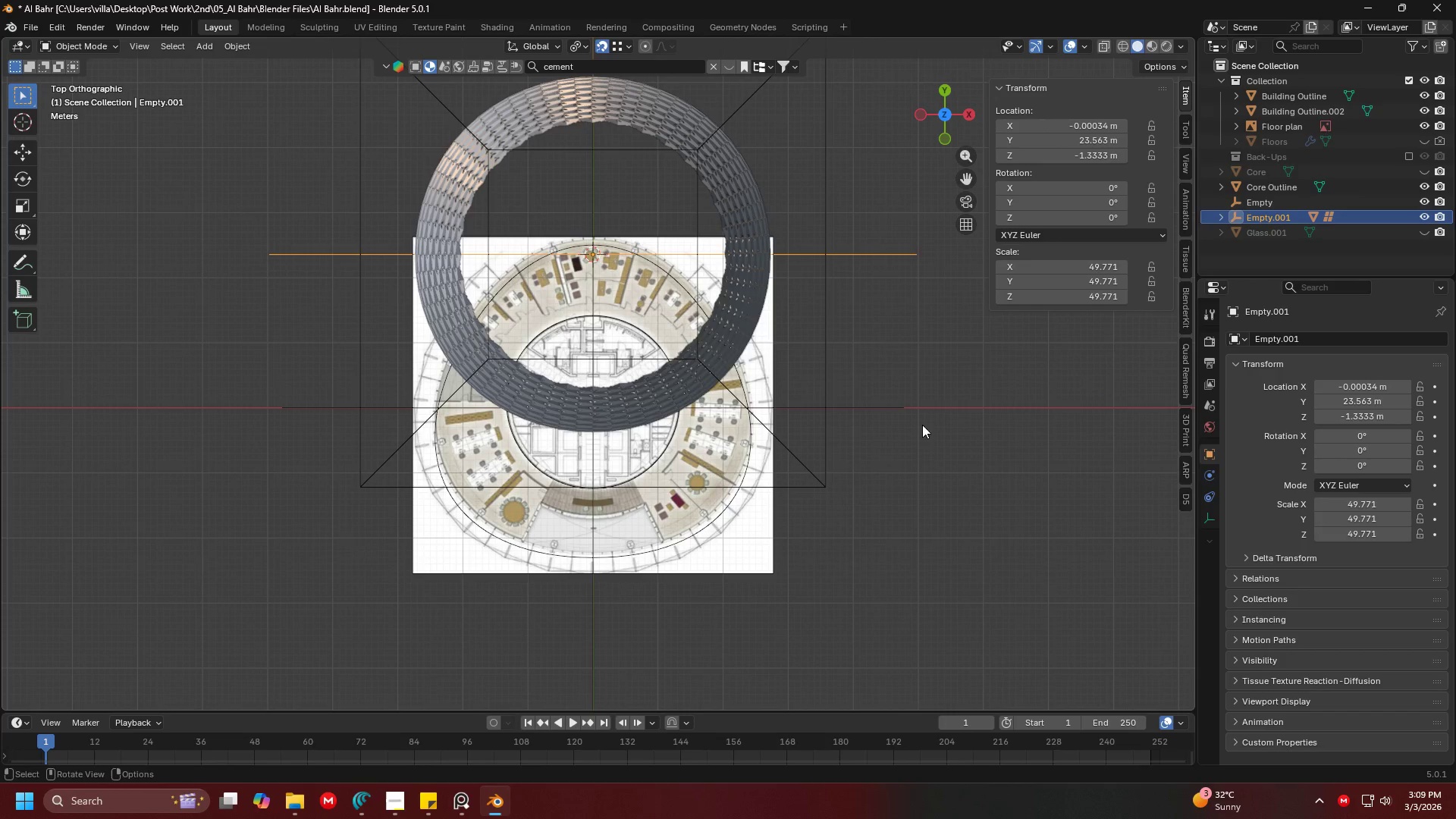 
hold_key(key=ShiftLeft, duration=1.45)
 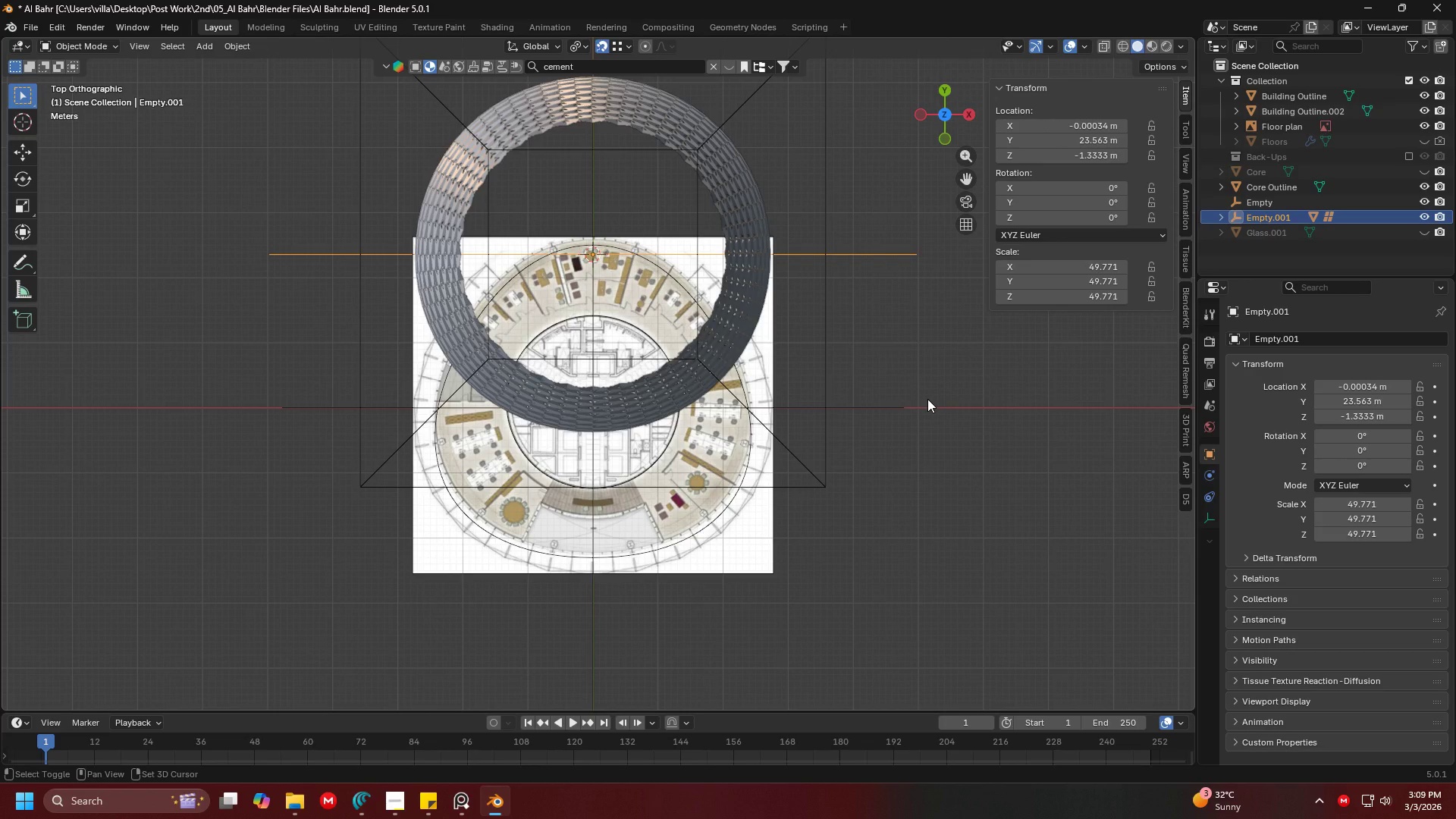 
hold_key(key=S, duration=1.2)
 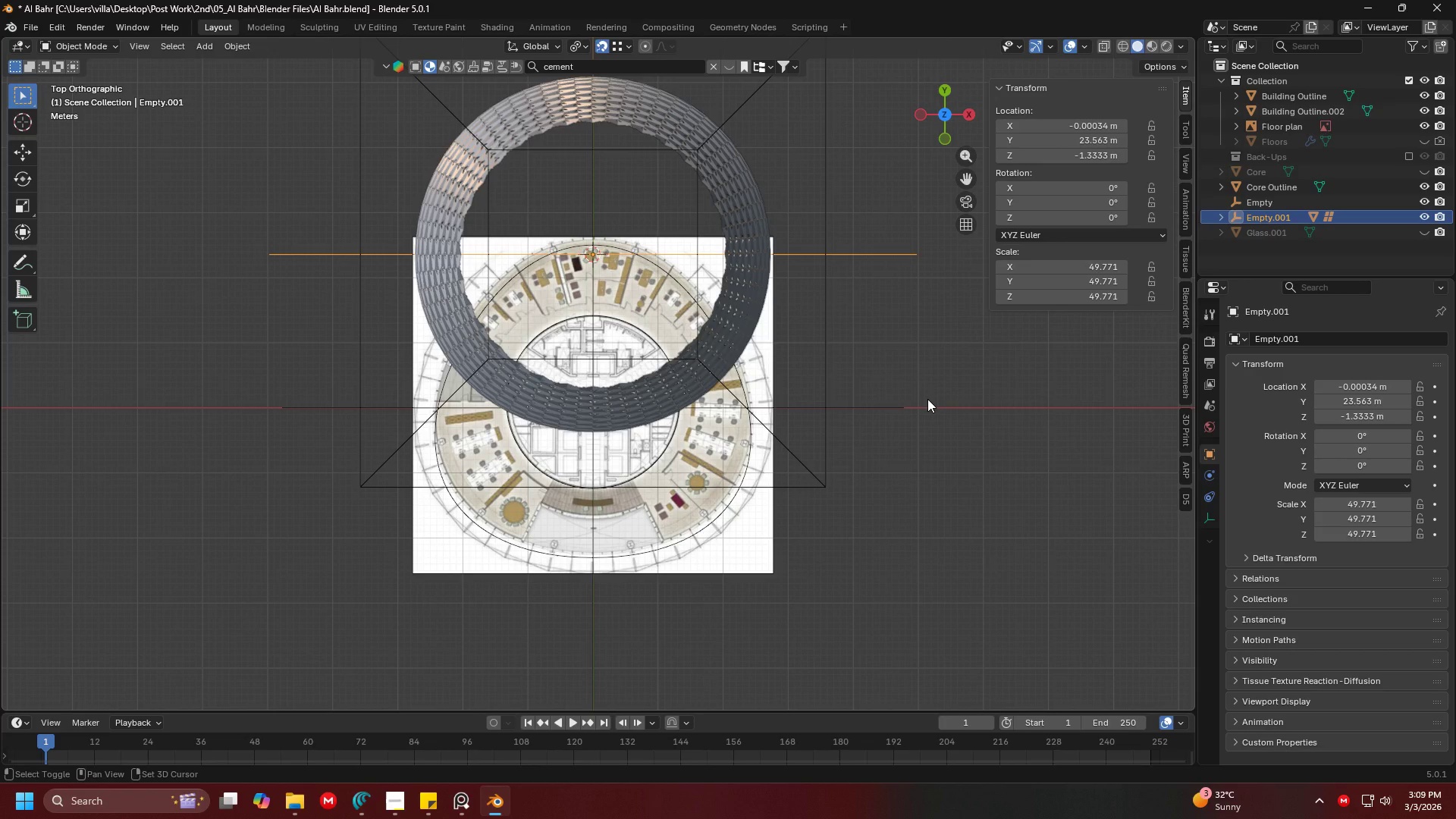 
key(Shift+C)
 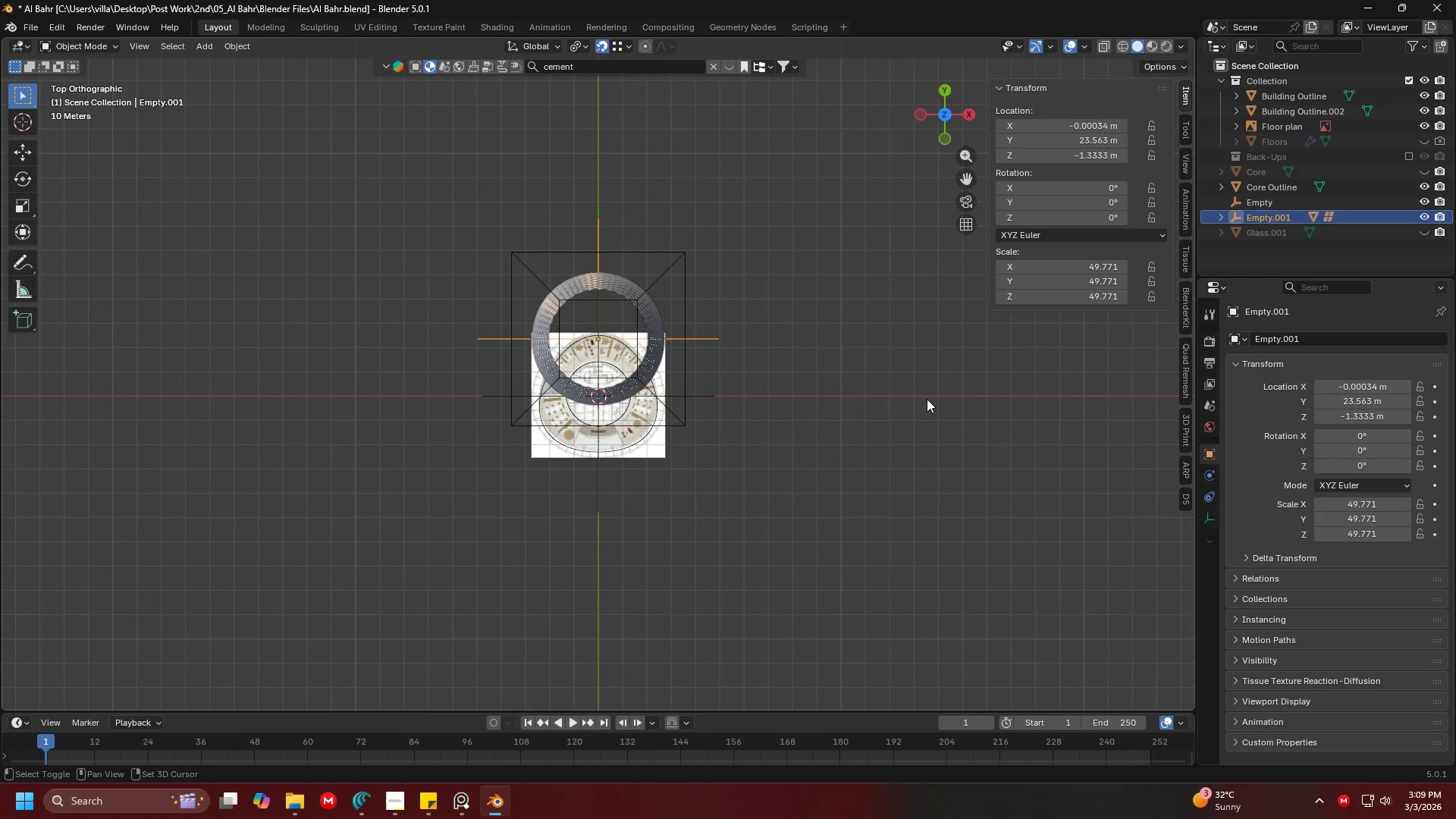 
hold_key(key=ShiftLeft, duration=0.77)
 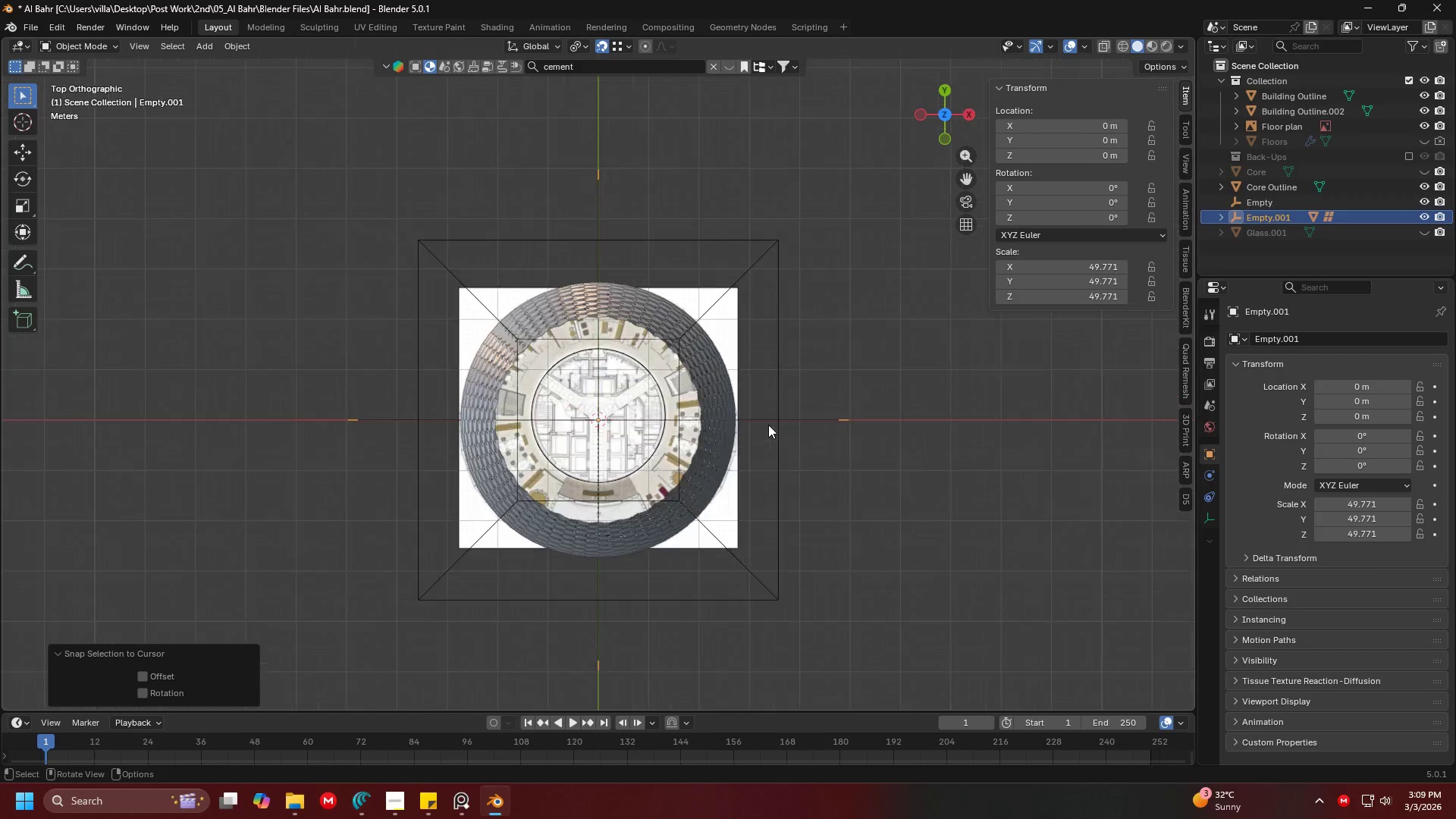 
hold_key(key=S, duration=0.66)
 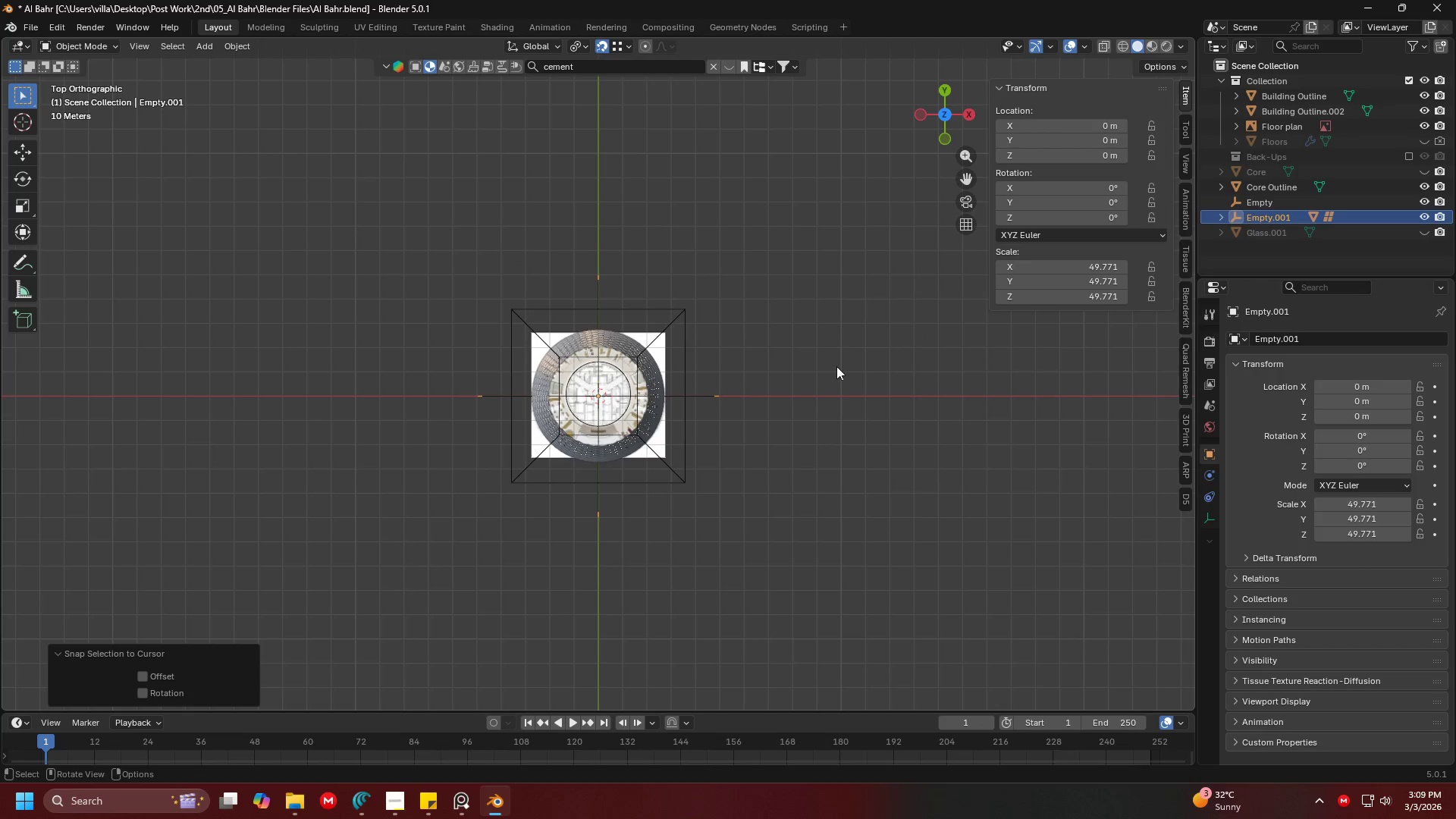 
scroll: coordinate [768, 425], scroll_direction: up, amount: 4.0
 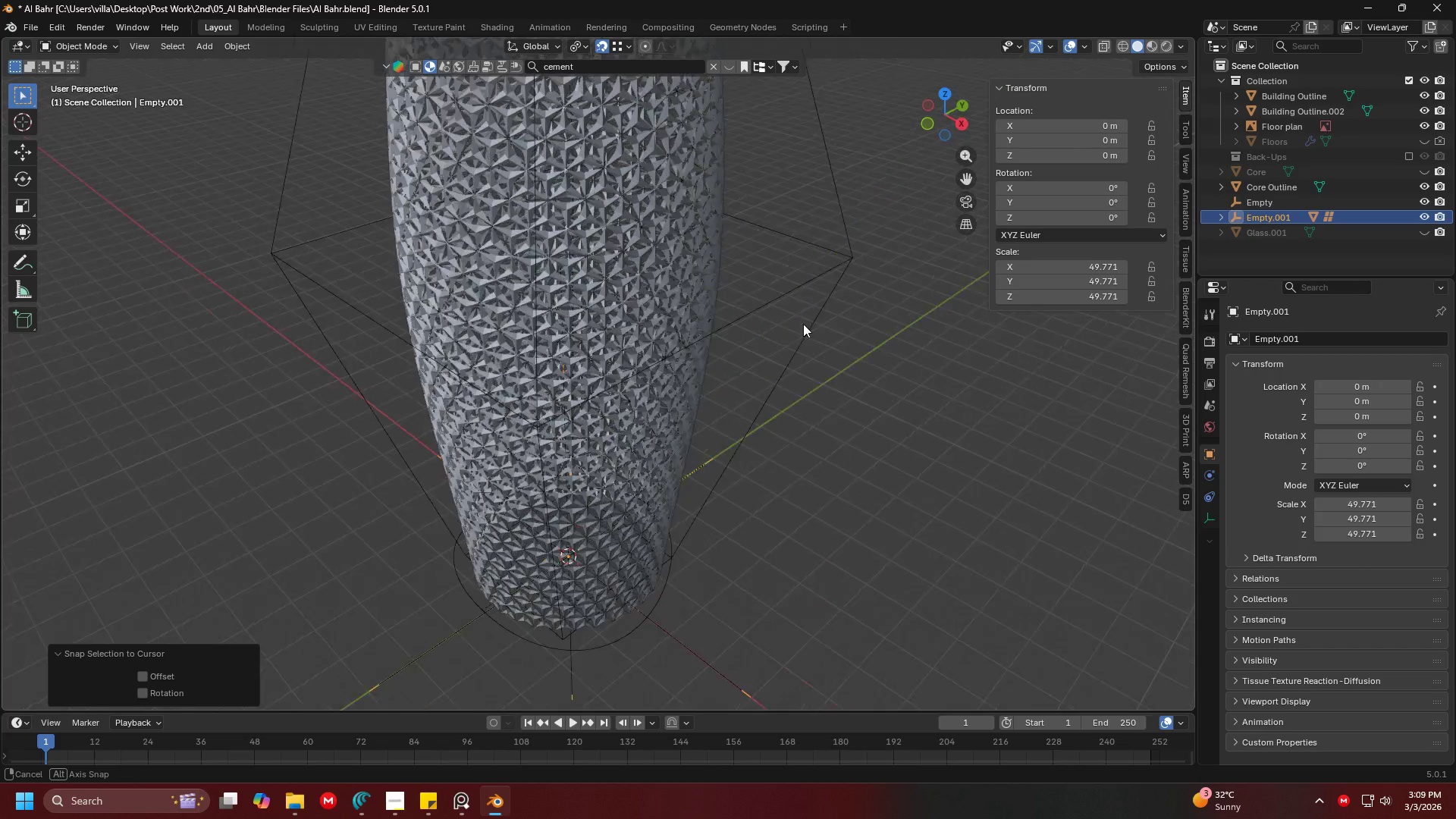 
key(Shift+ShiftLeft)
 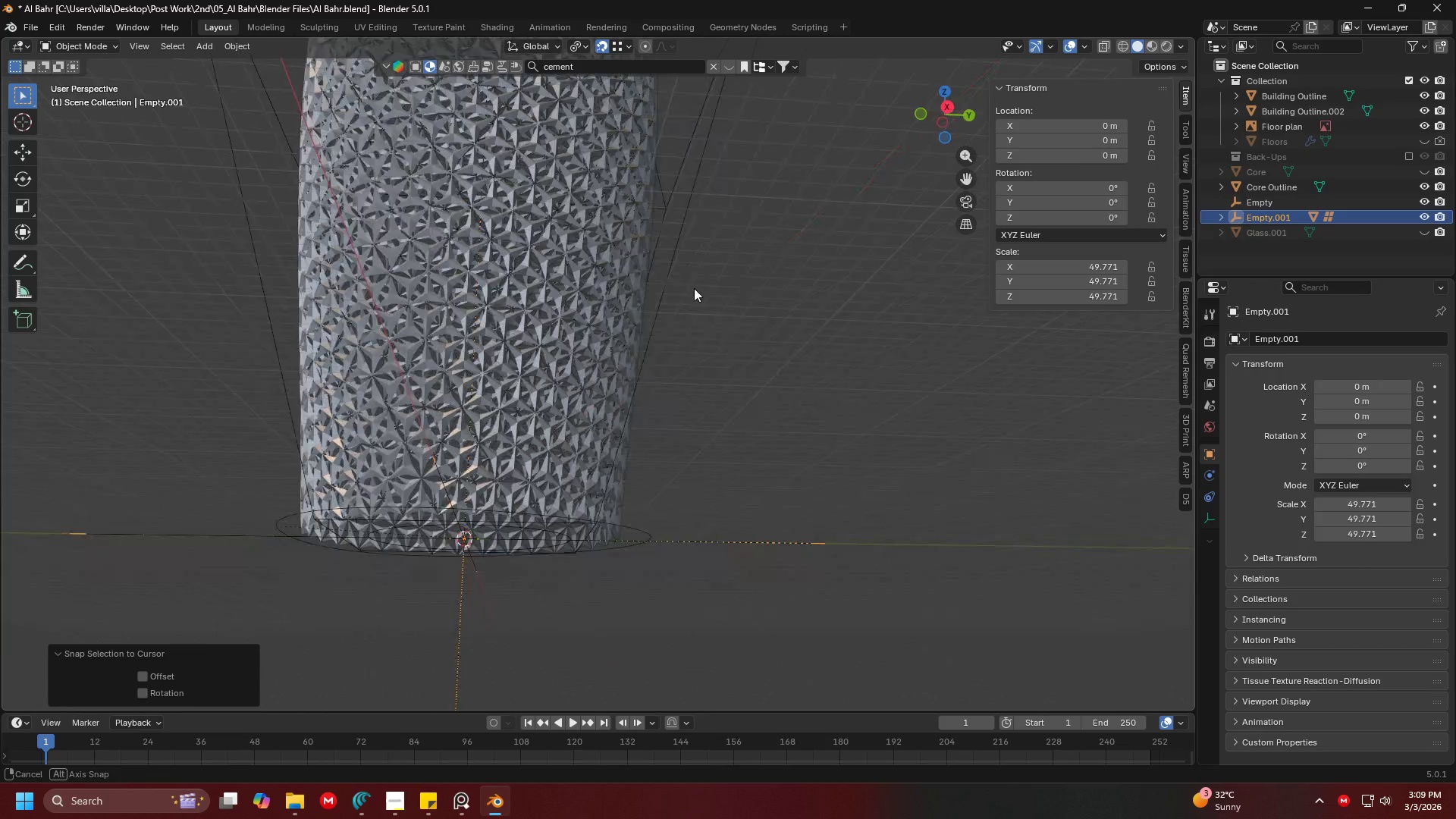 
scroll: coordinate [759, 273], scroll_direction: up, amount: 3.0
 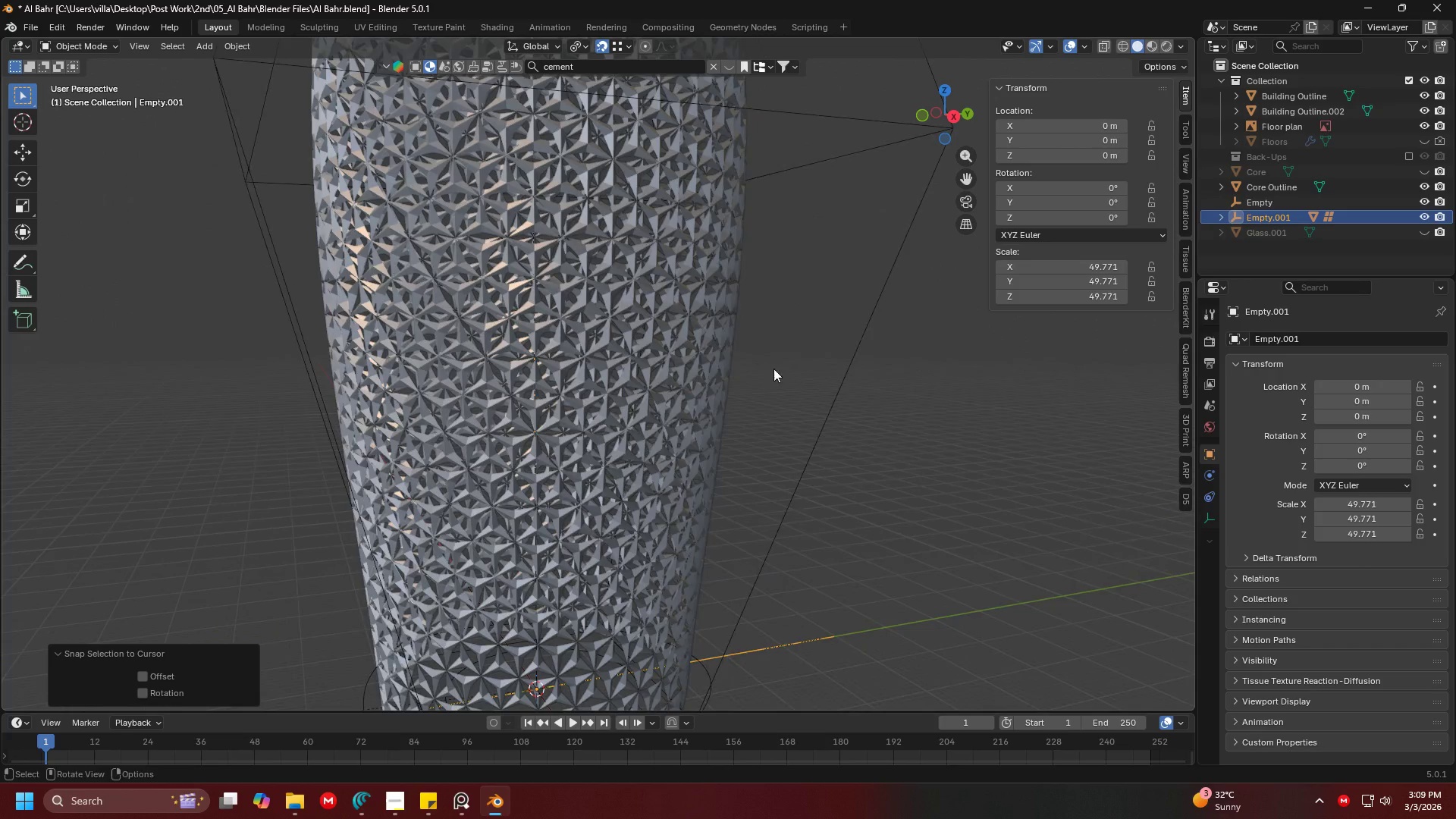 
key(Shift+ShiftLeft)
 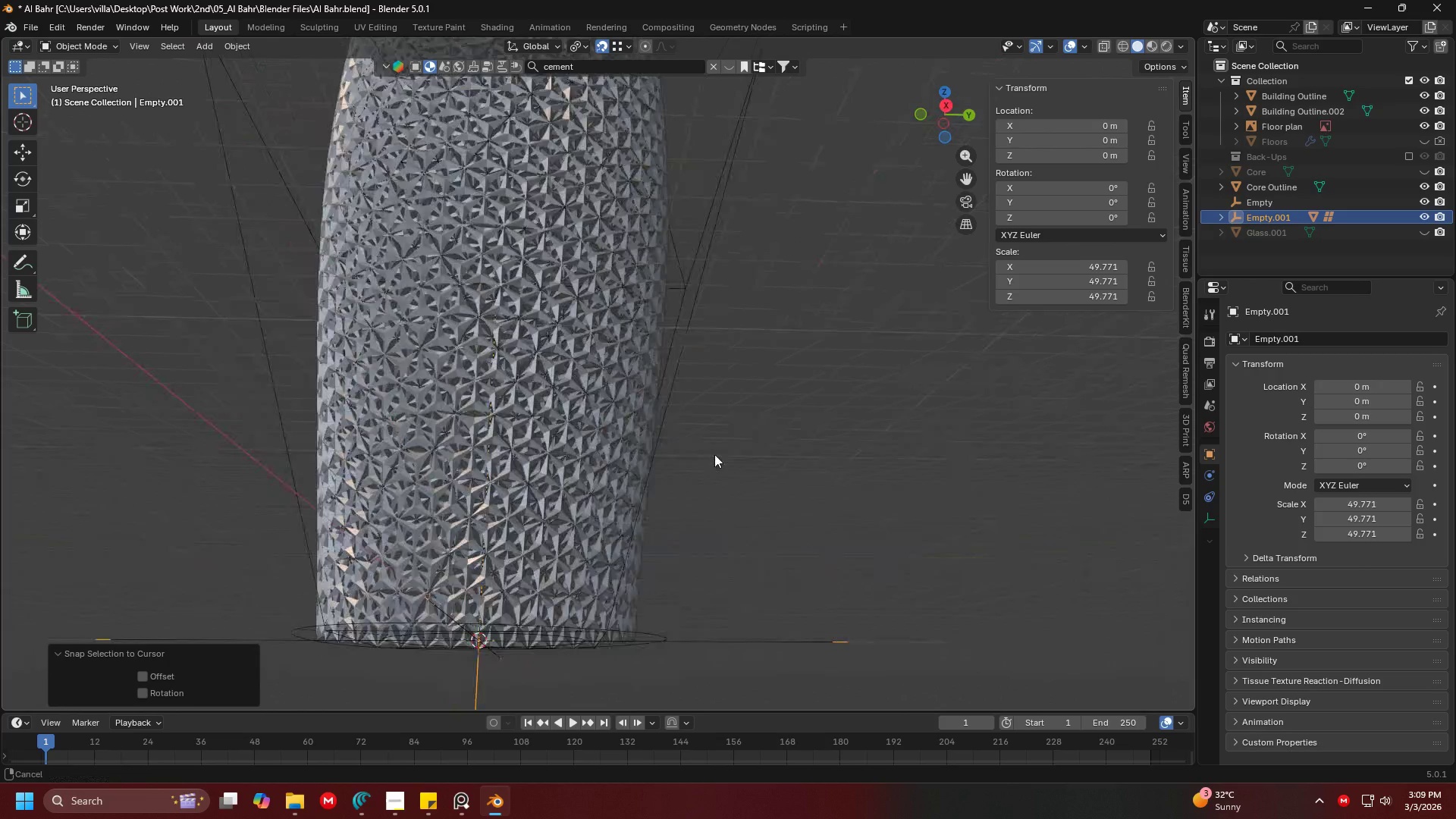 
scroll: coordinate [730, 531], scroll_direction: down, amount: 4.0
 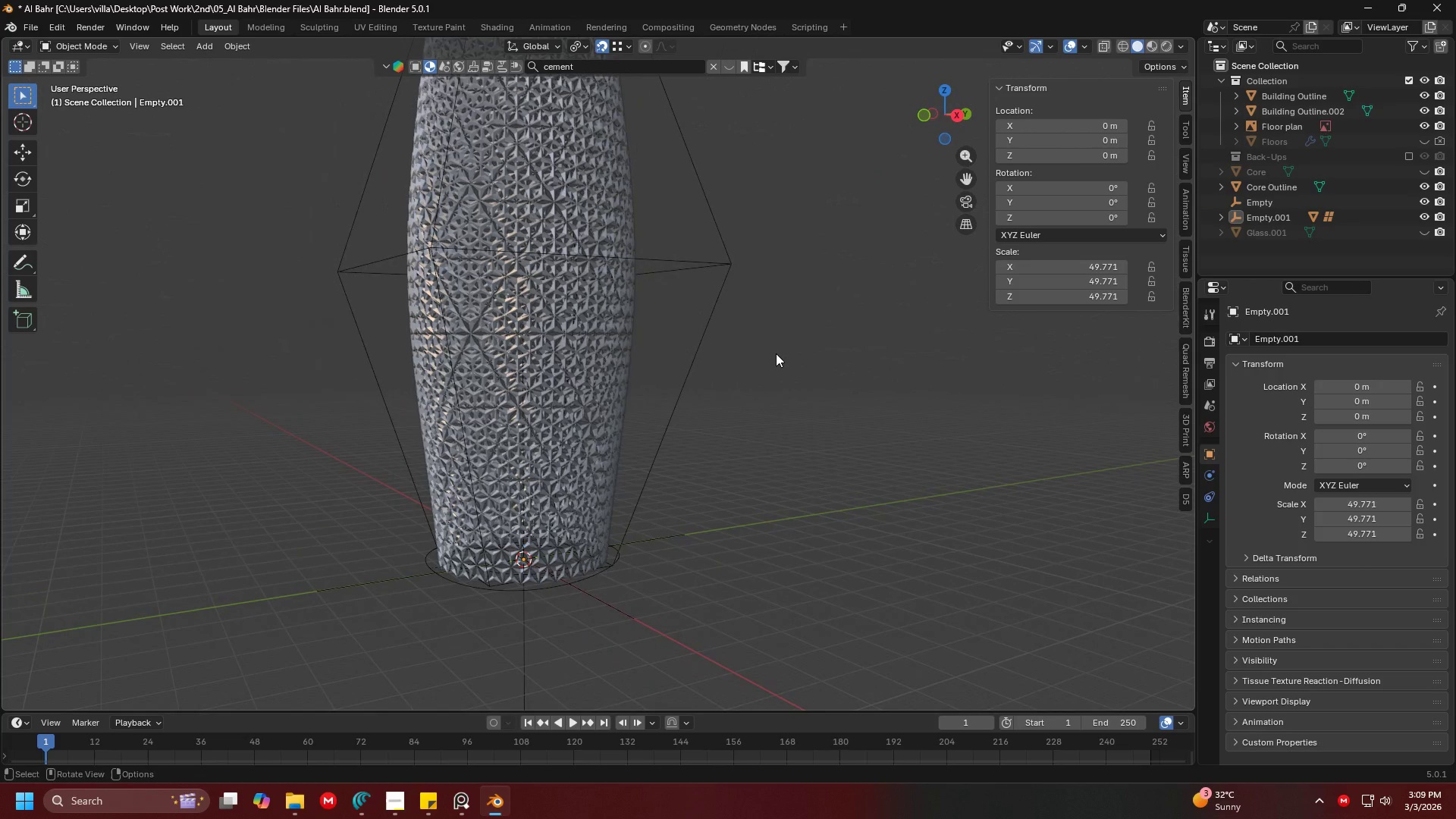 
key(Shift+ShiftLeft)
 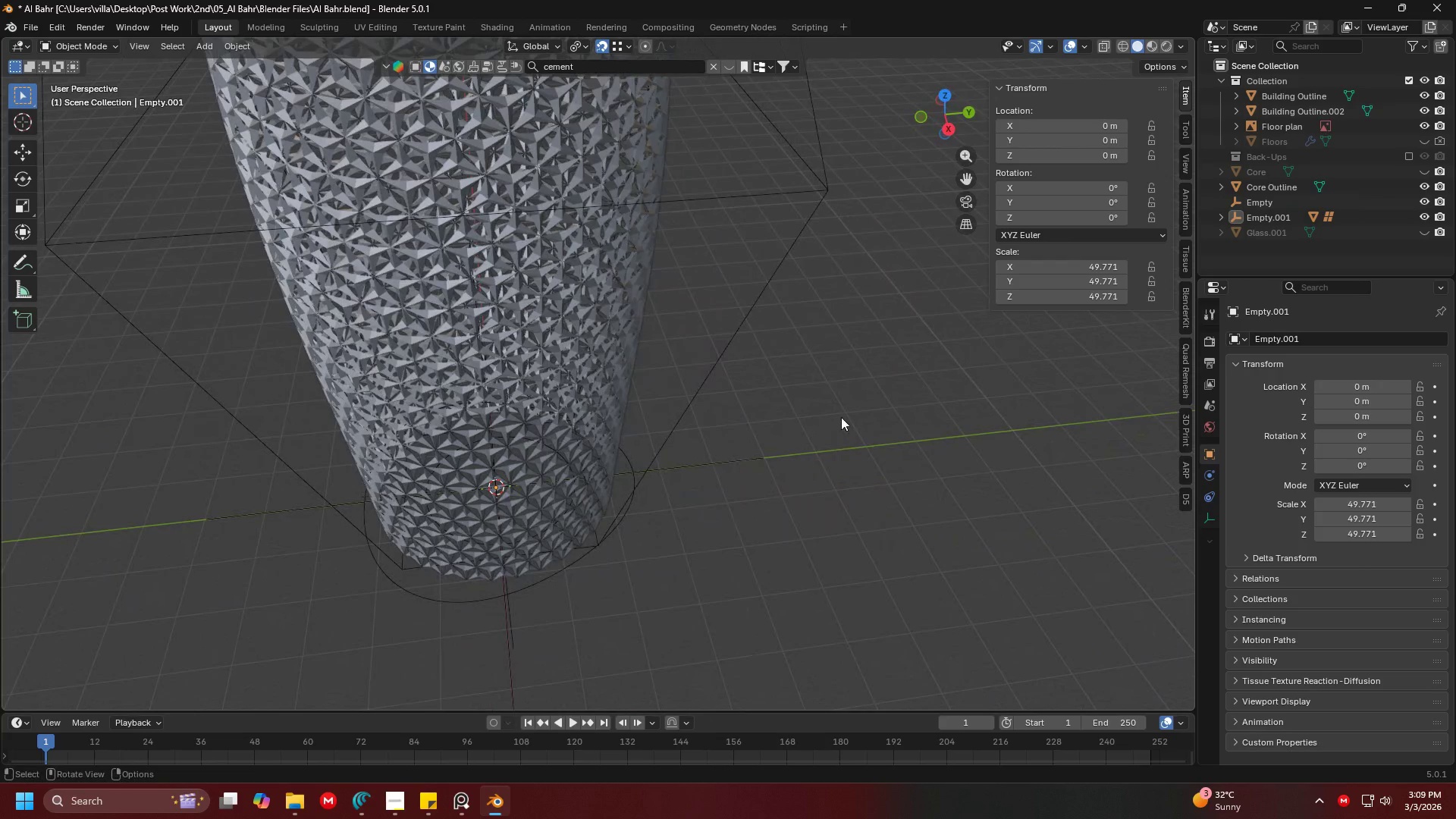 
scroll: coordinate [720, 412], scroll_direction: up, amount: 4.0
 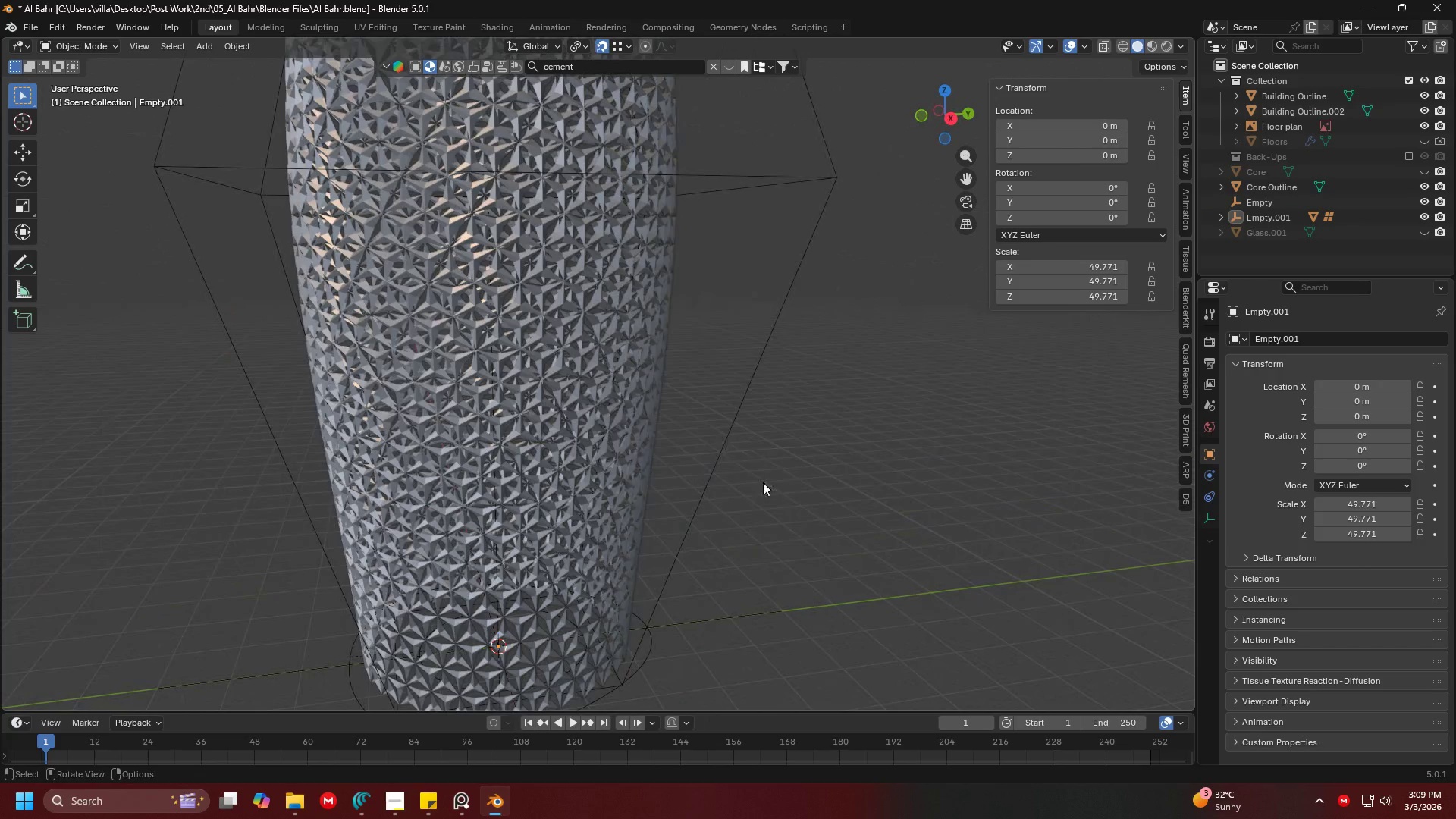 
key(Alt+H)
 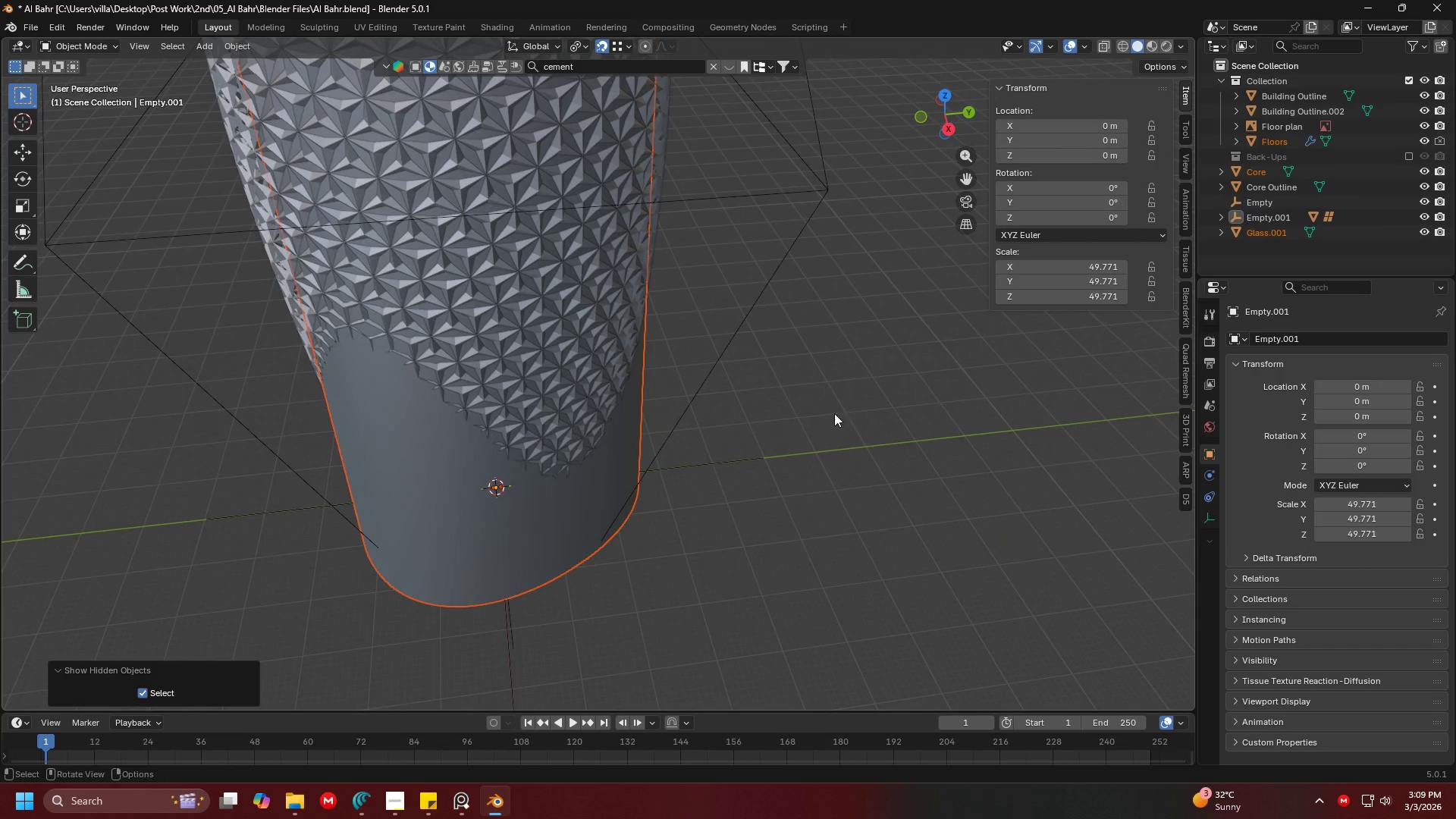 
scroll: coordinate [770, 413], scroll_direction: down, amount: 5.0
 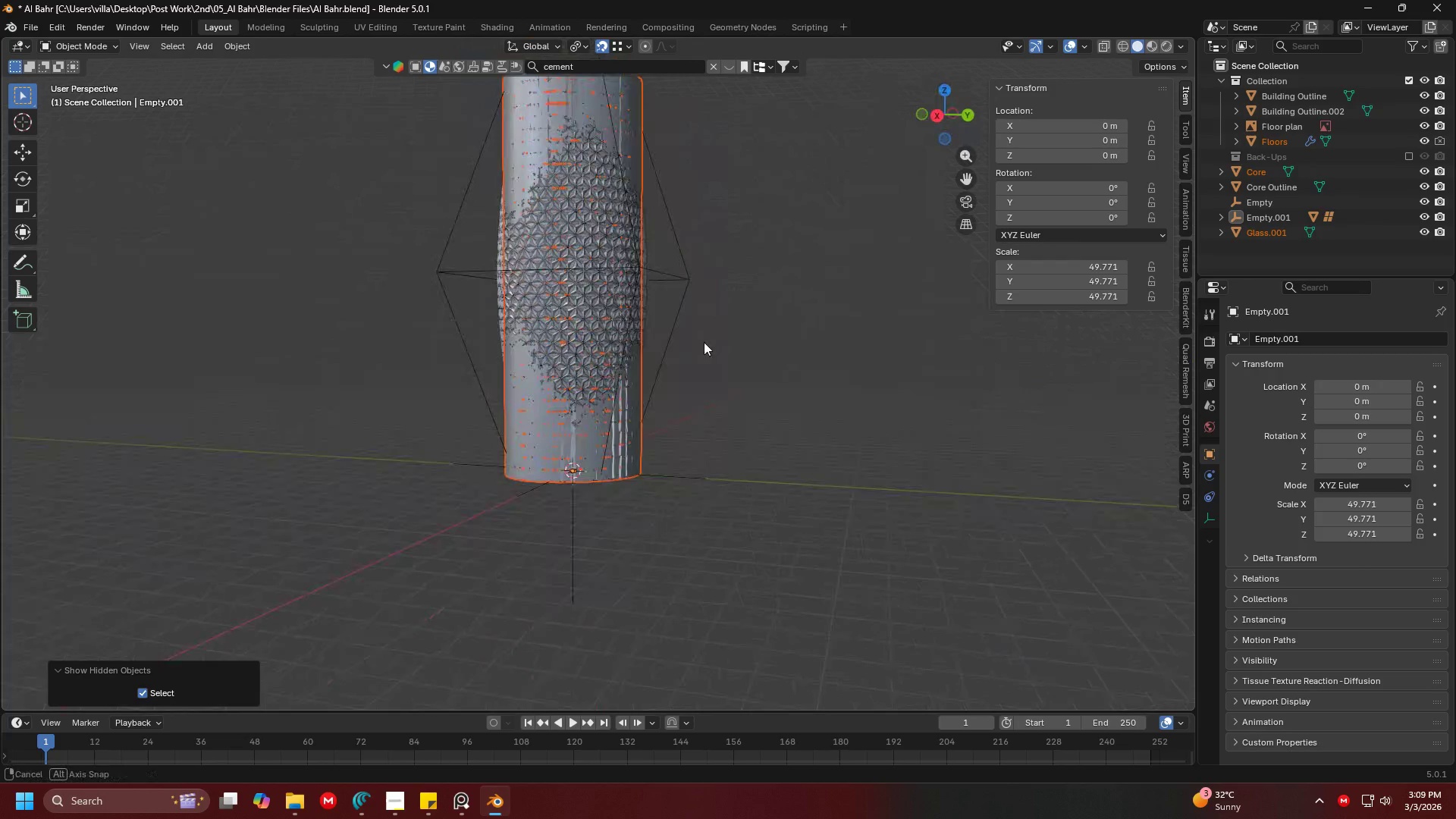 
key(Shift+ShiftLeft)
 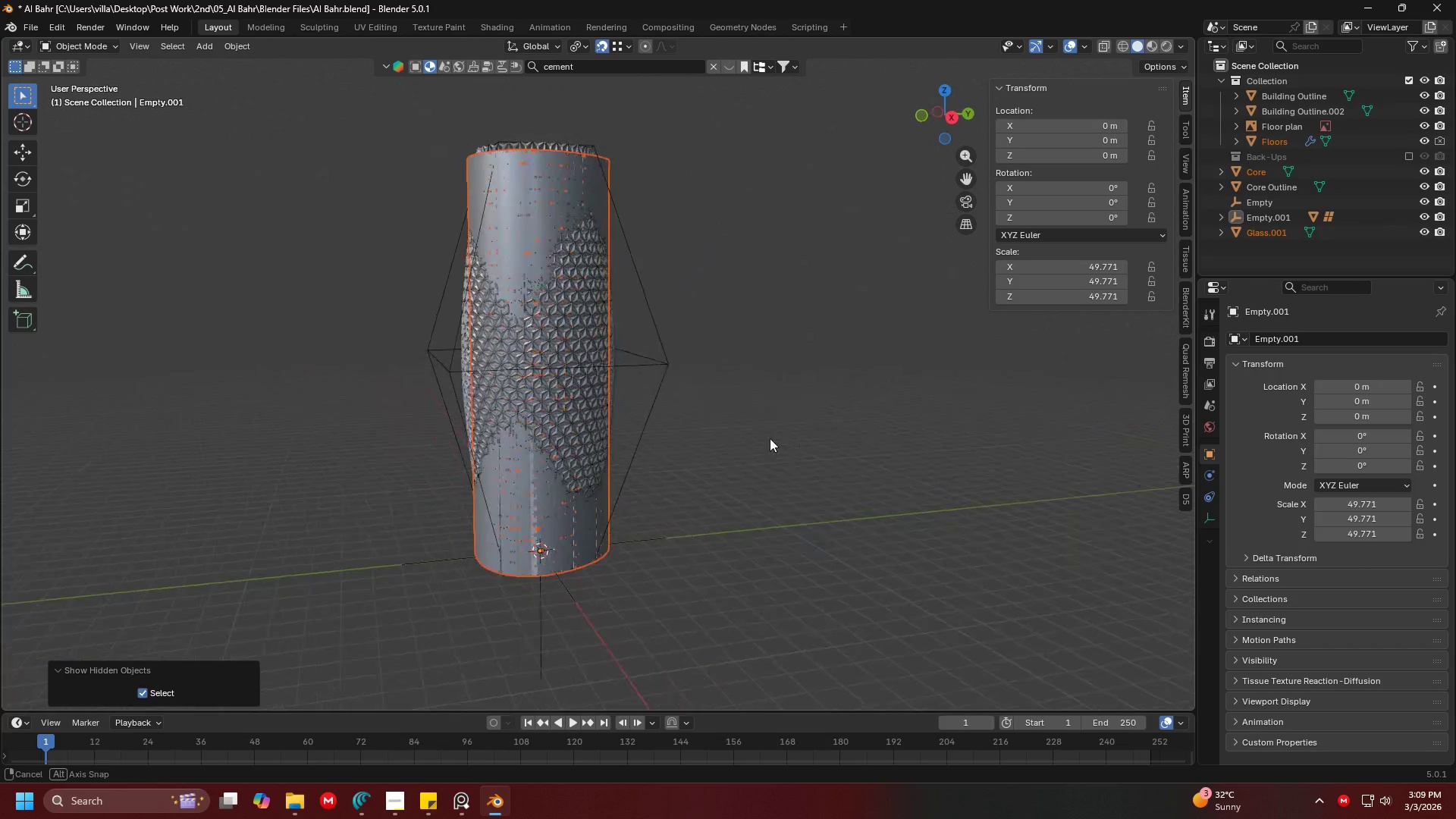 
scroll: coordinate [704, 425], scroll_direction: up, amount: 4.0
 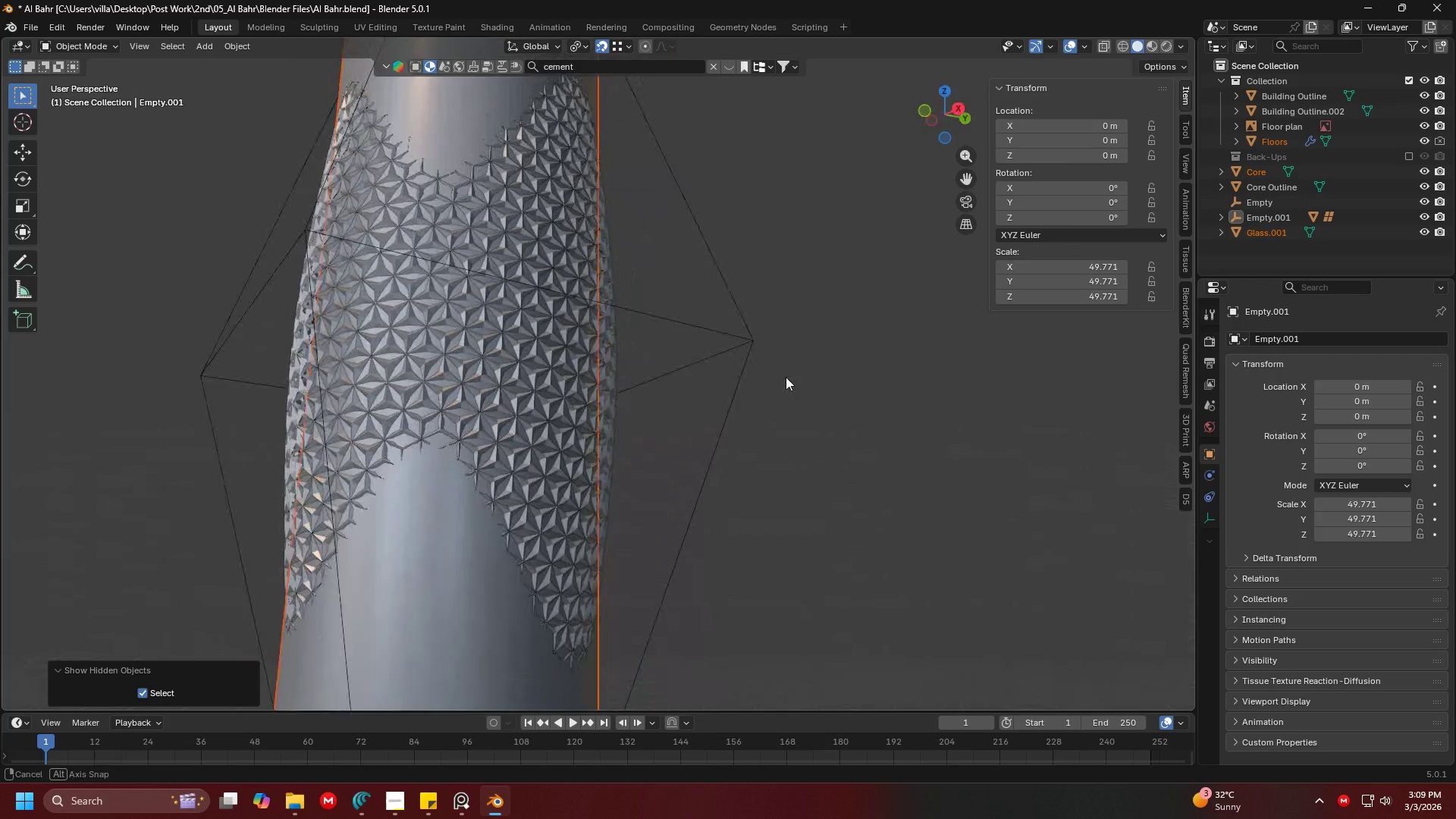 
left_click([795, 393])
 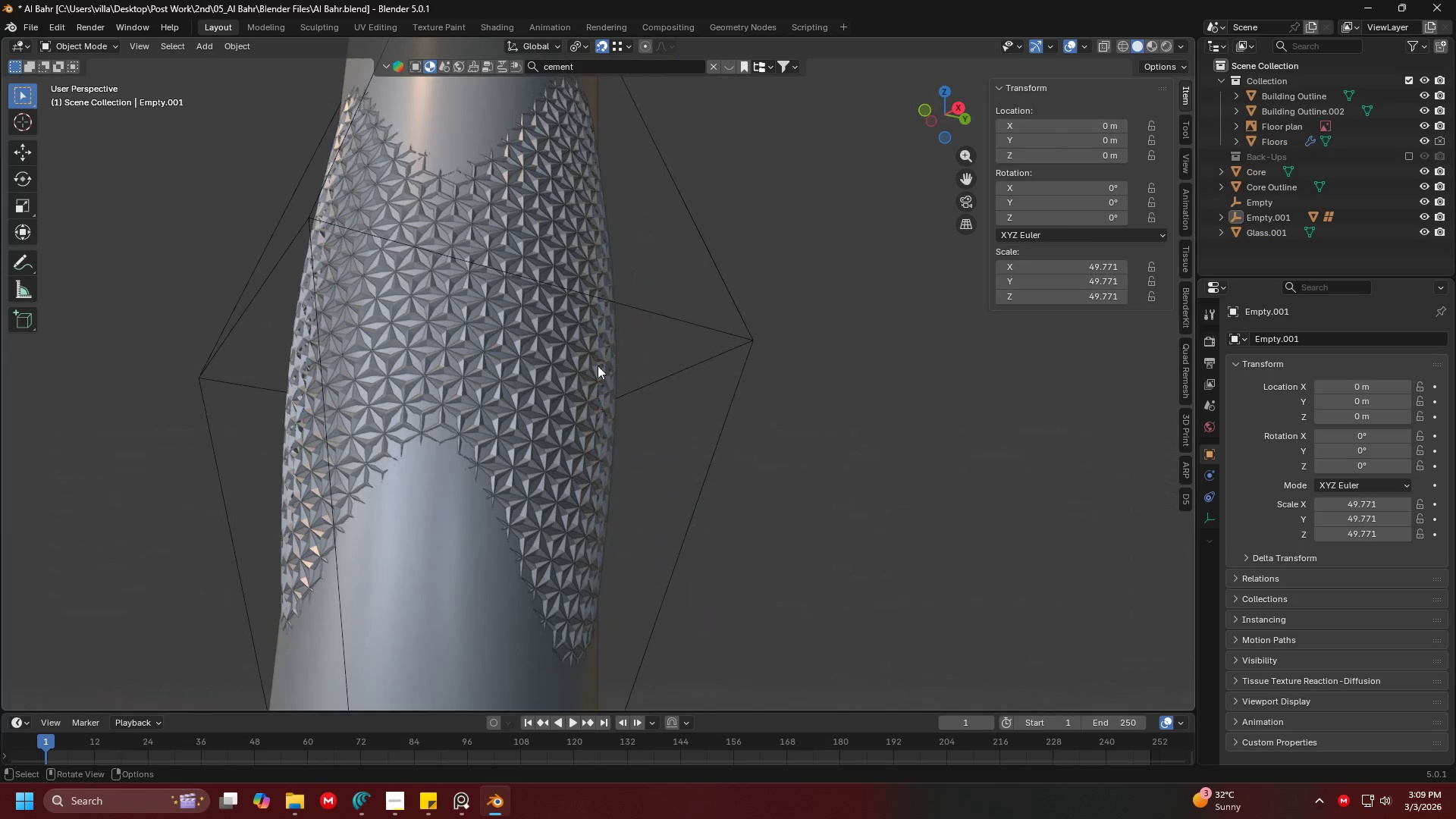 
scroll: coordinate [585, 378], scroll_direction: down, amount: 3.0
 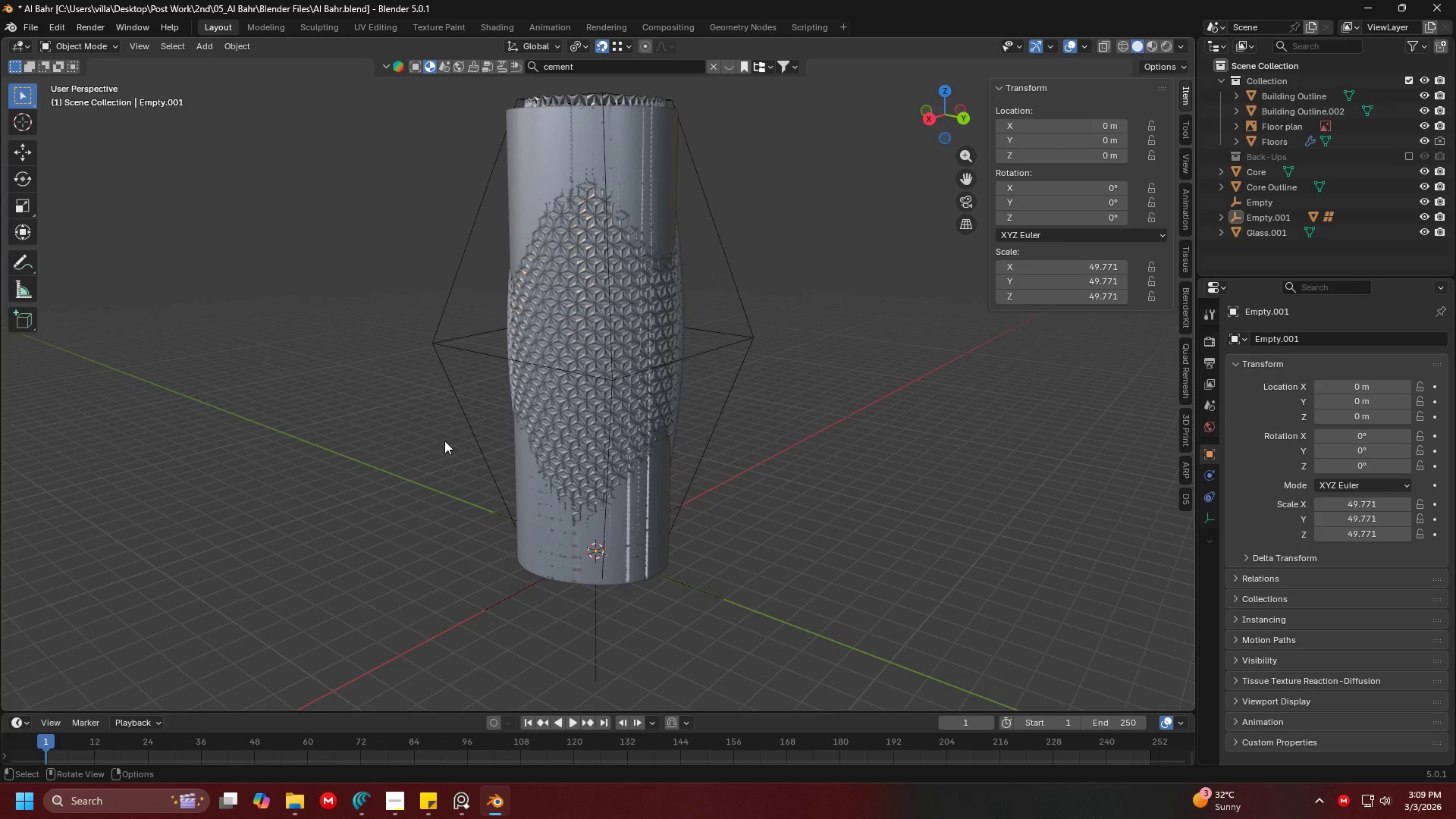 
wait(15.01)
 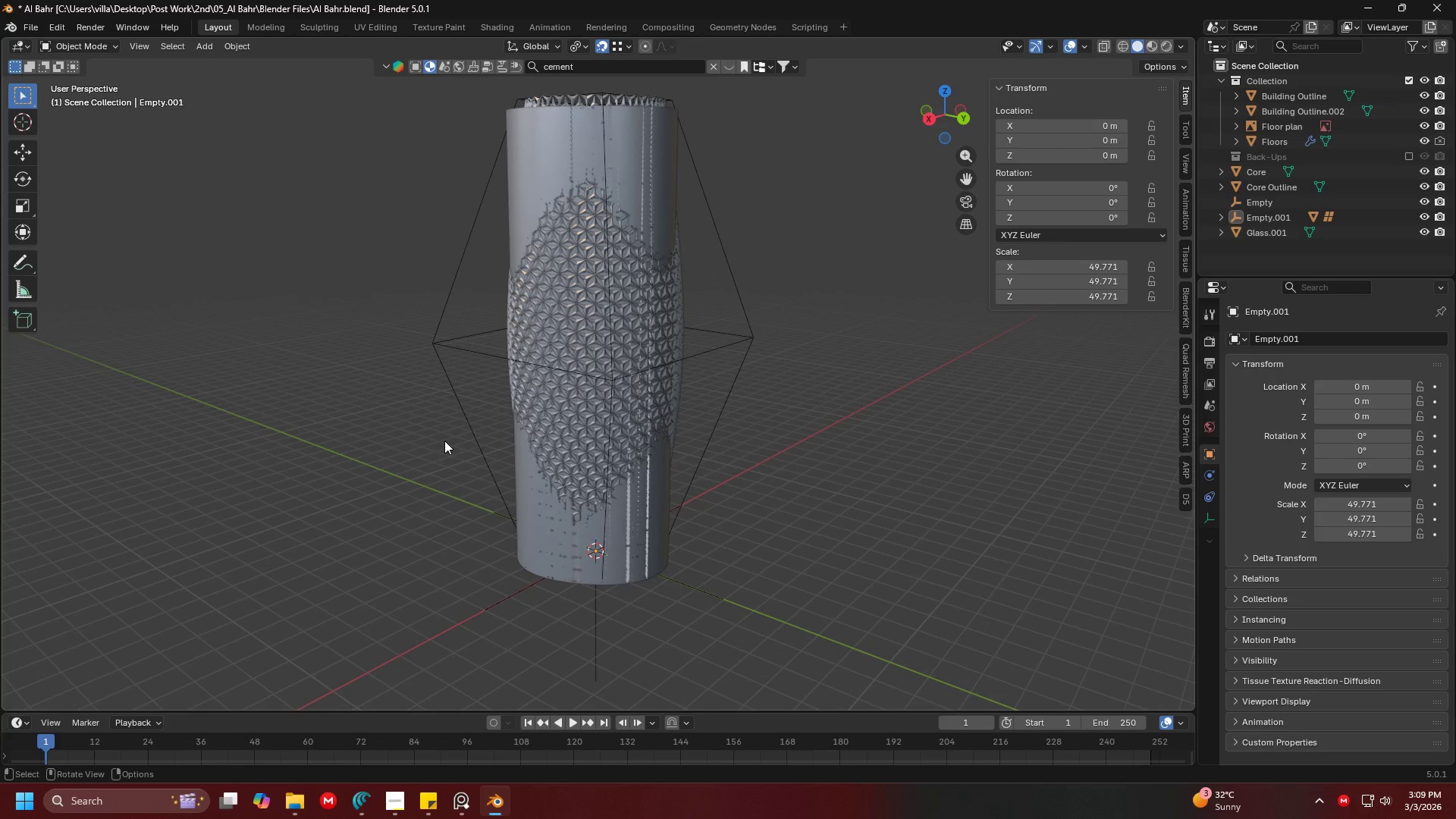 
scroll: coordinate [737, 417], scroll_direction: down, amount: 2.0
 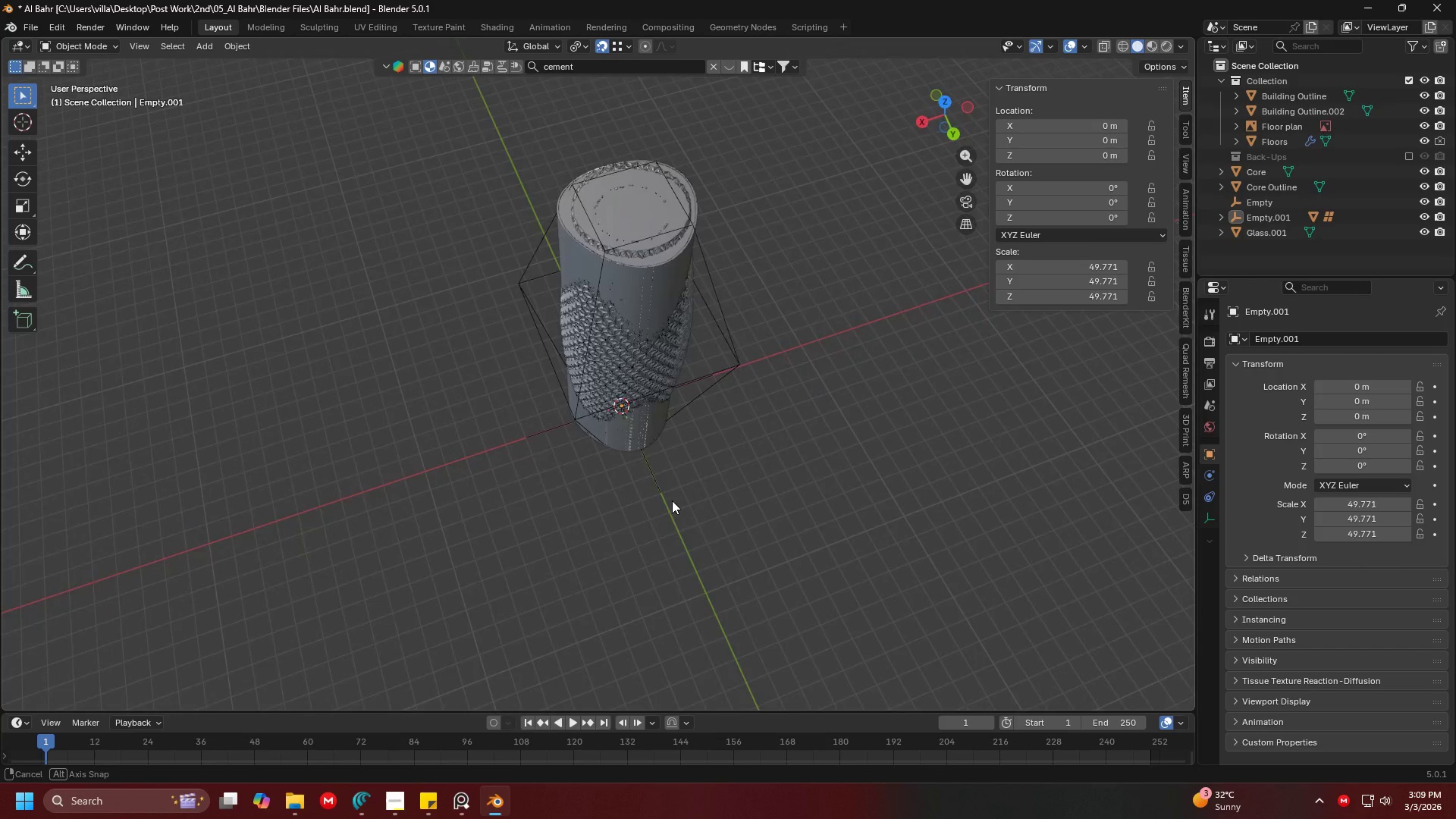 
scroll: coordinate [712, 394], scroll_direction: up, amount: 4.0
 